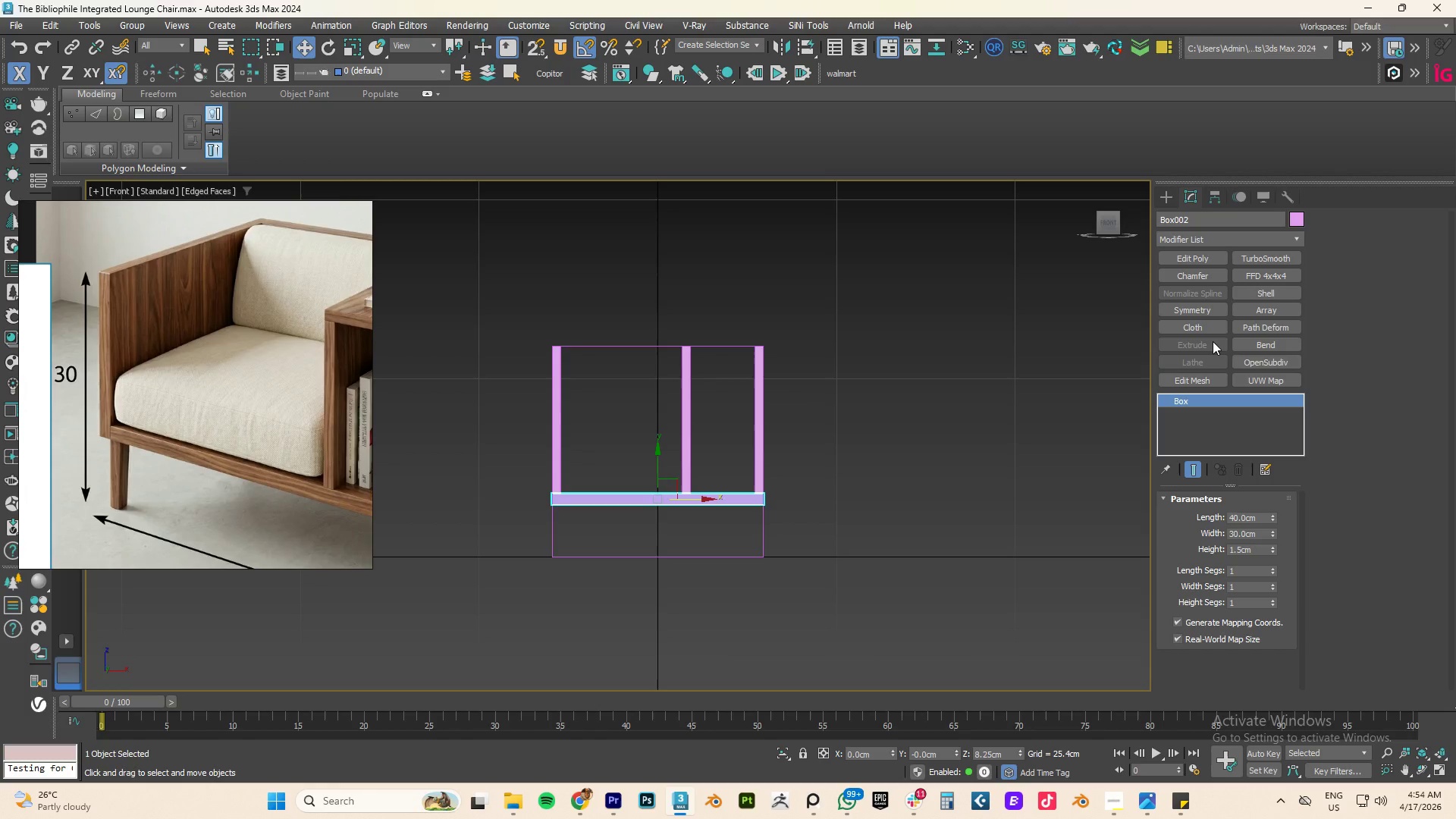 
key(Numpad1)
 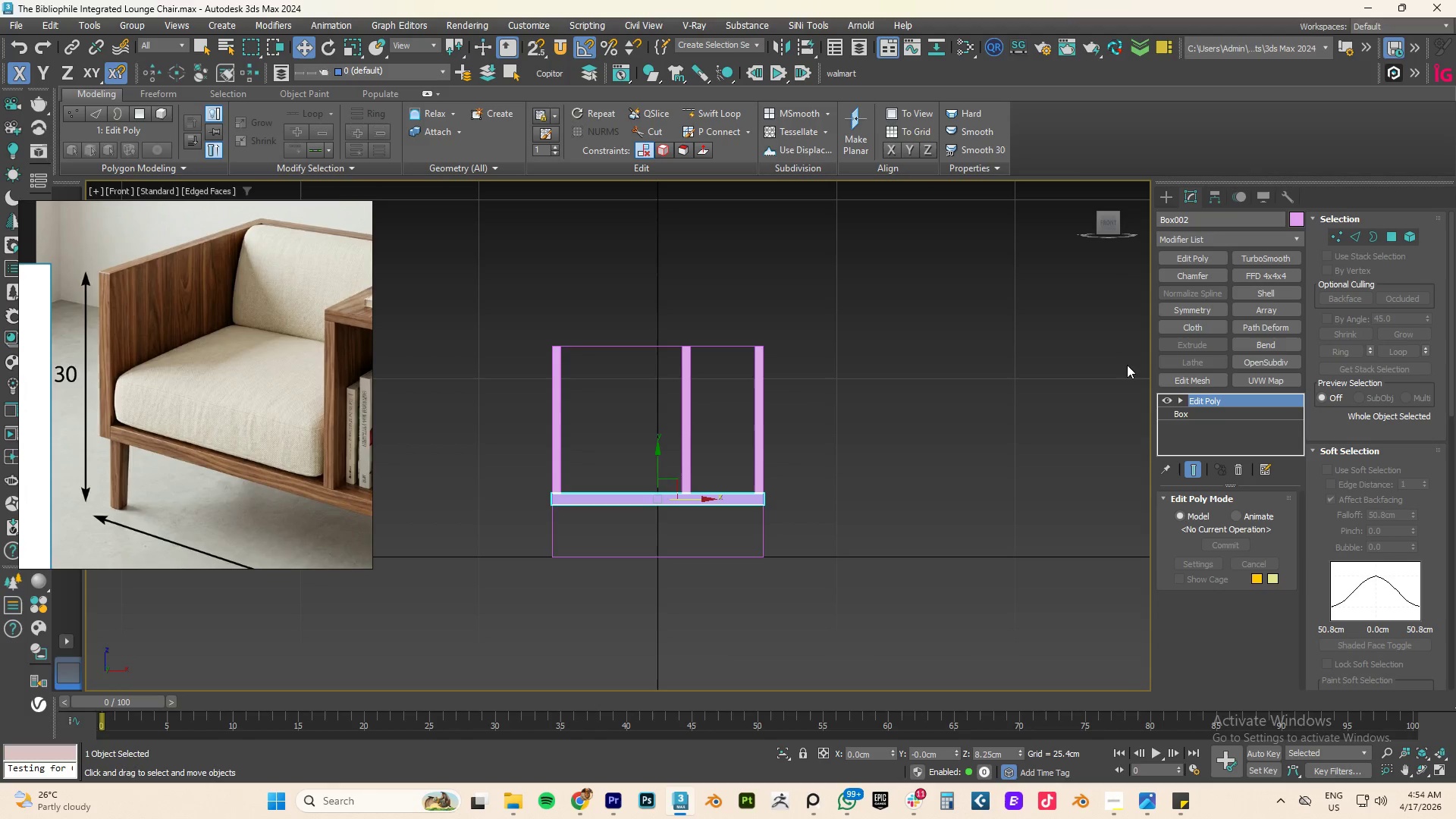 
key(1)
 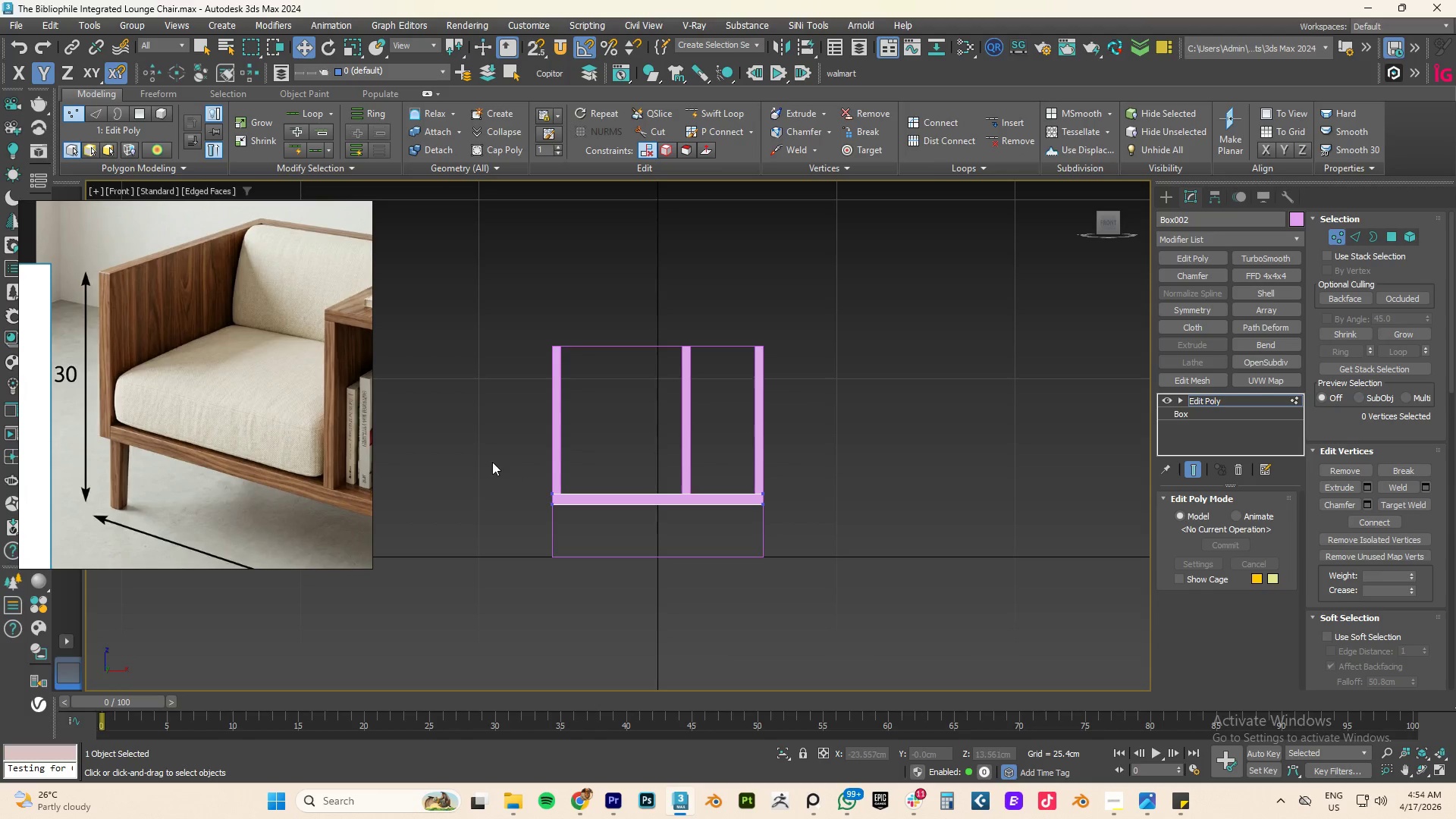 
left_click_drag(start_coordinate=[482, 444], to_coordinate=[578, 529])
 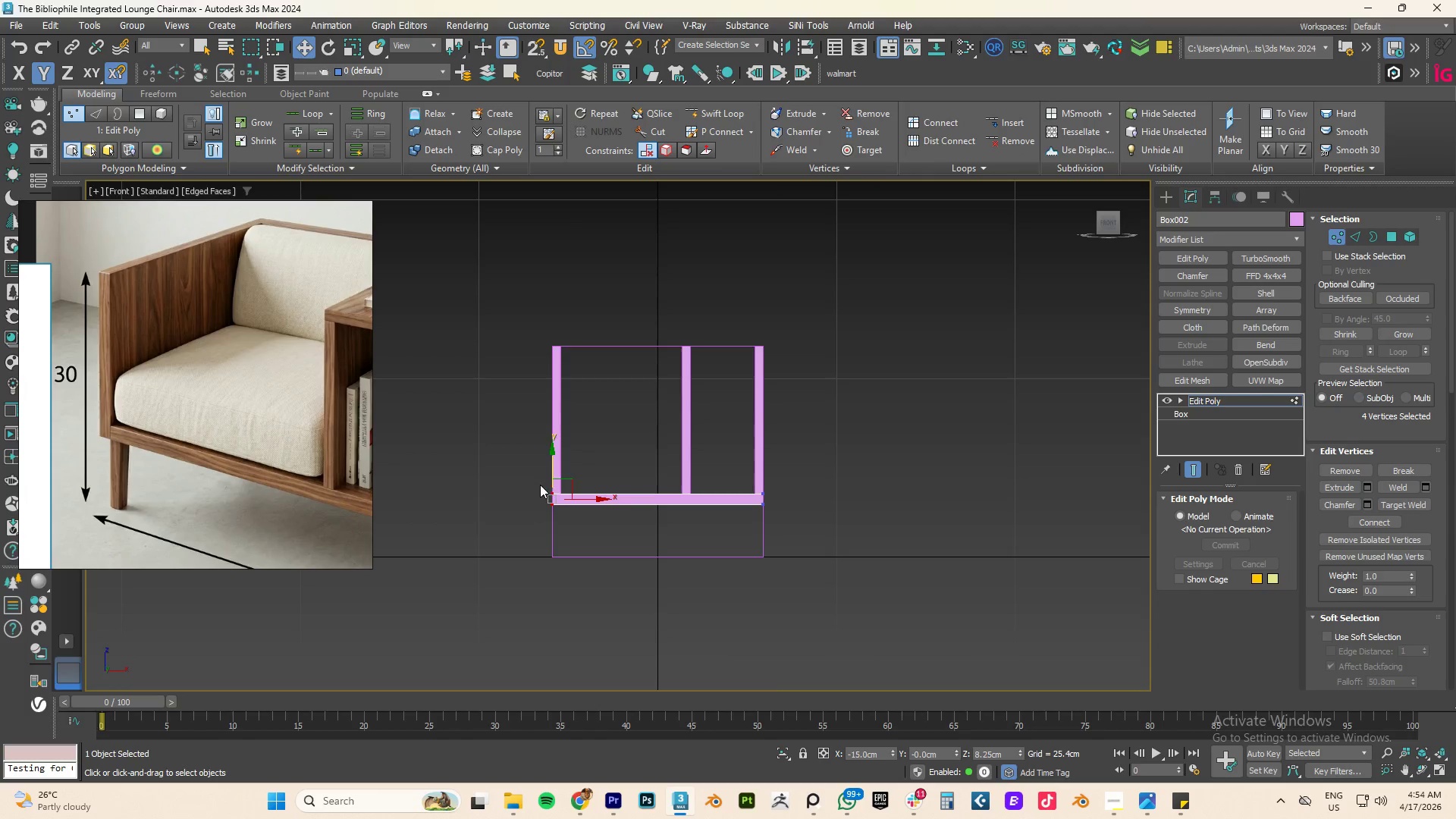 
scroll: coordinate [540, 485], scroll_direction: up, amount: 4.0
 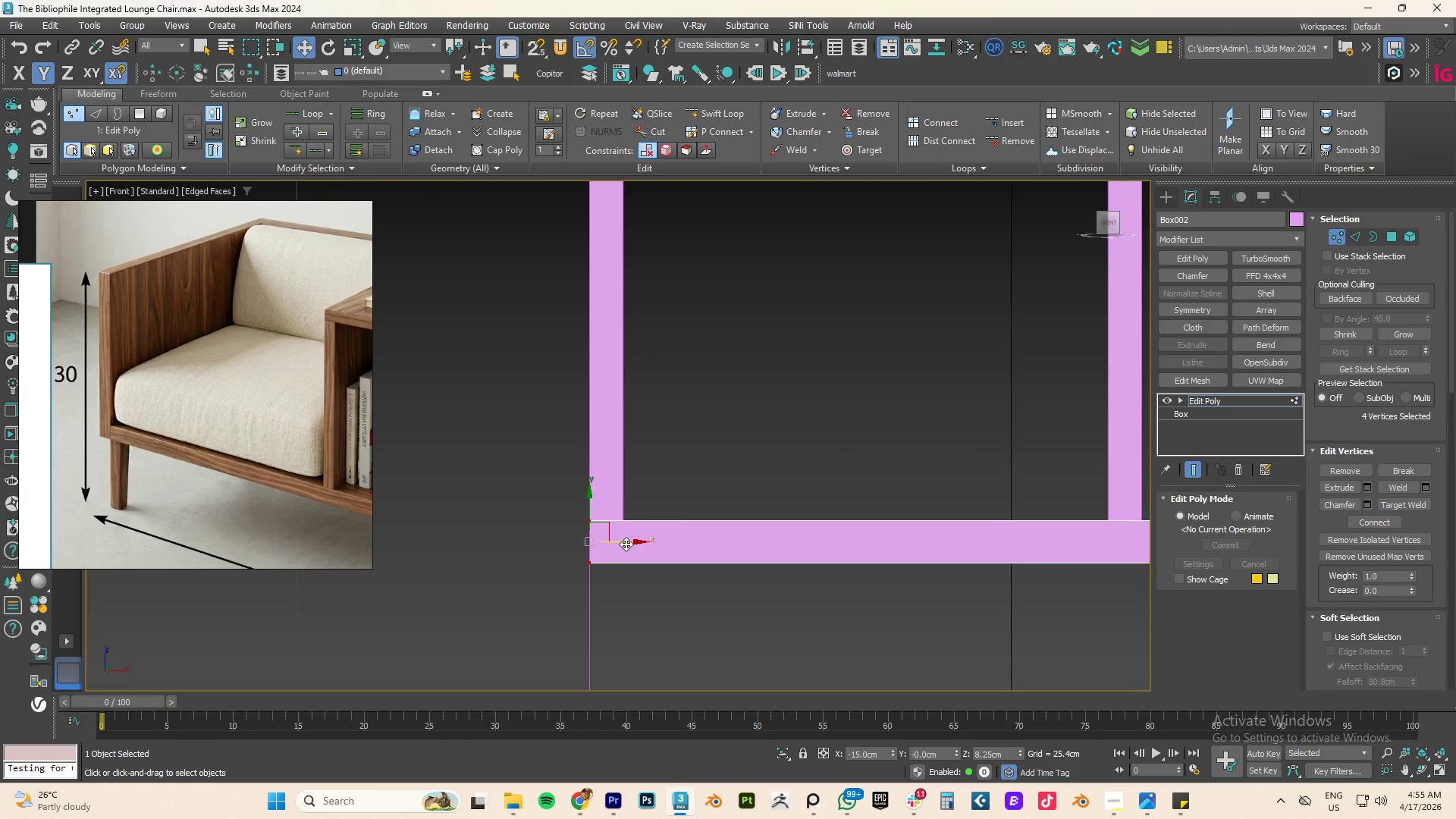 
left_click_drag(start_coordinate=[625, 539], to_coordinate=[620, 522])
 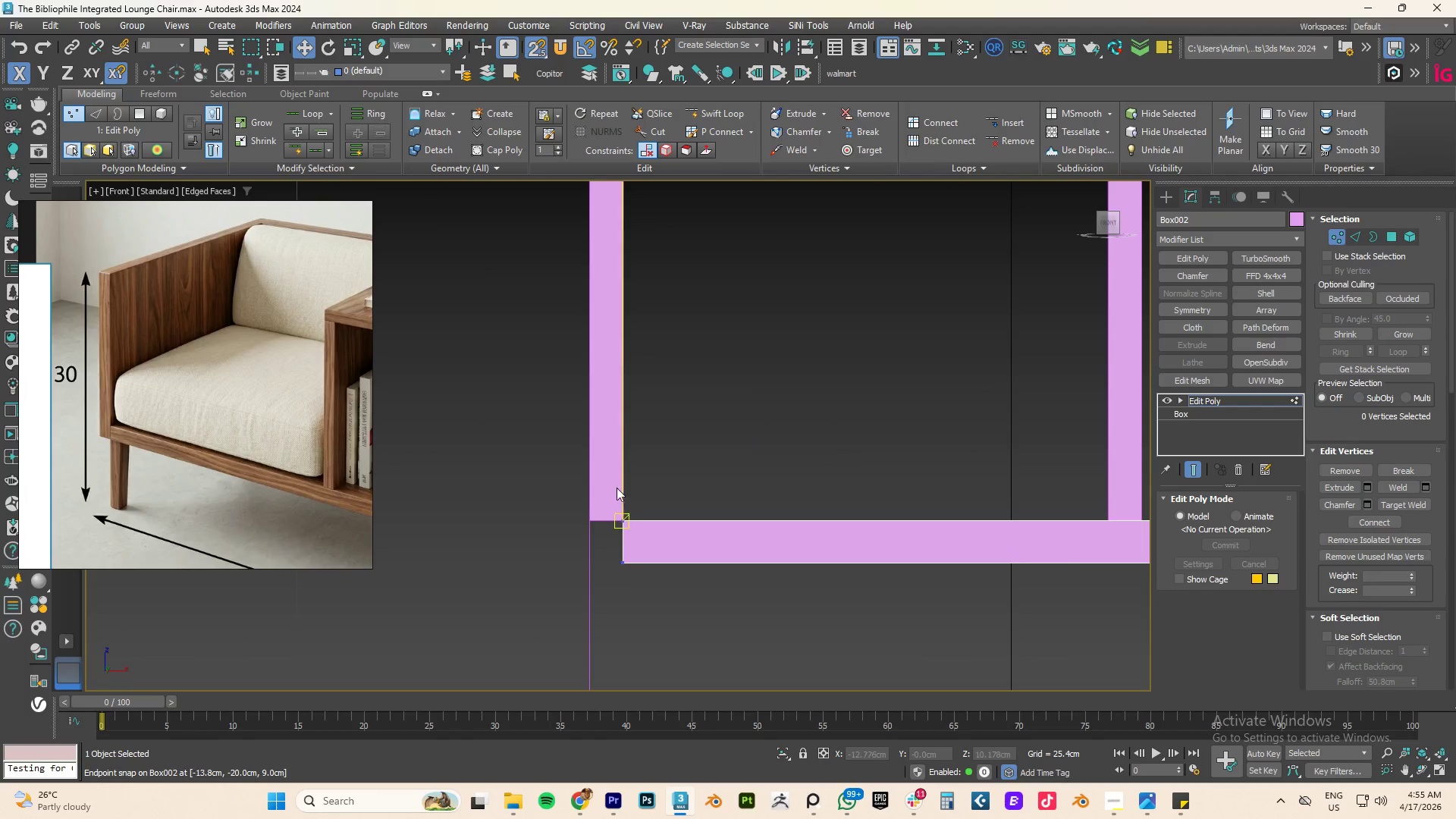 
key(S)
 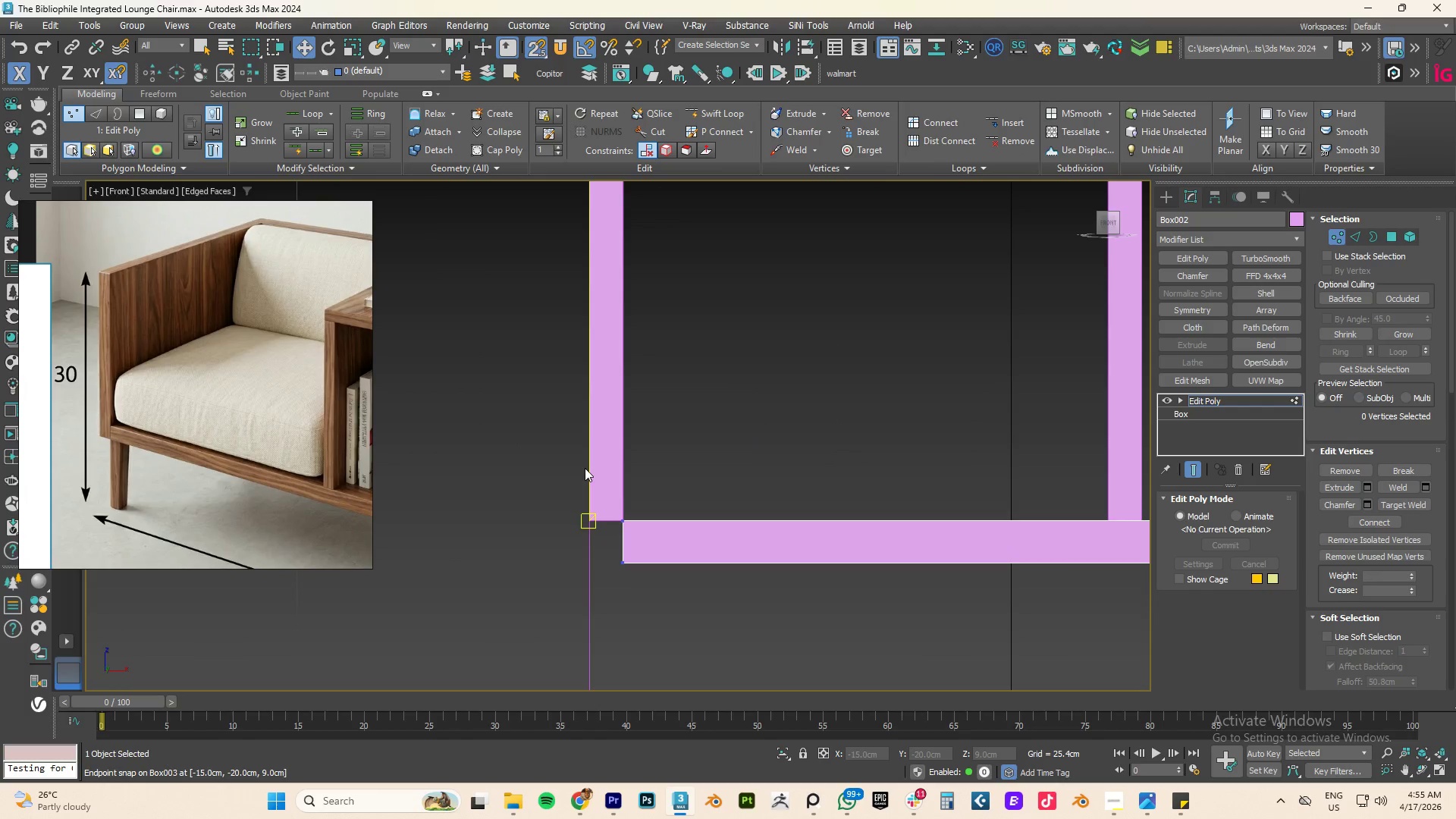 
left_click([1235, 403])
 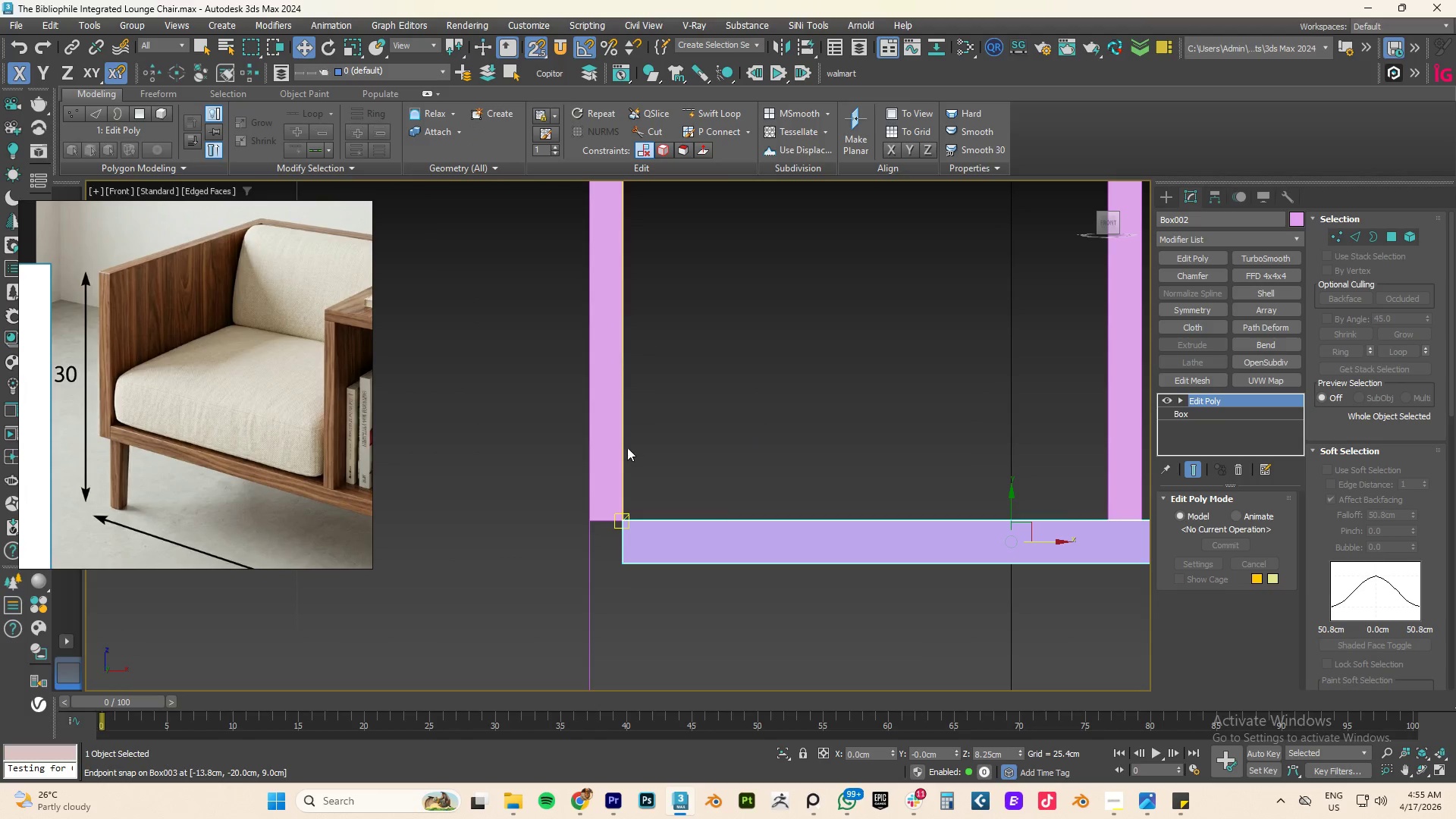 
left_click([608, 453])
 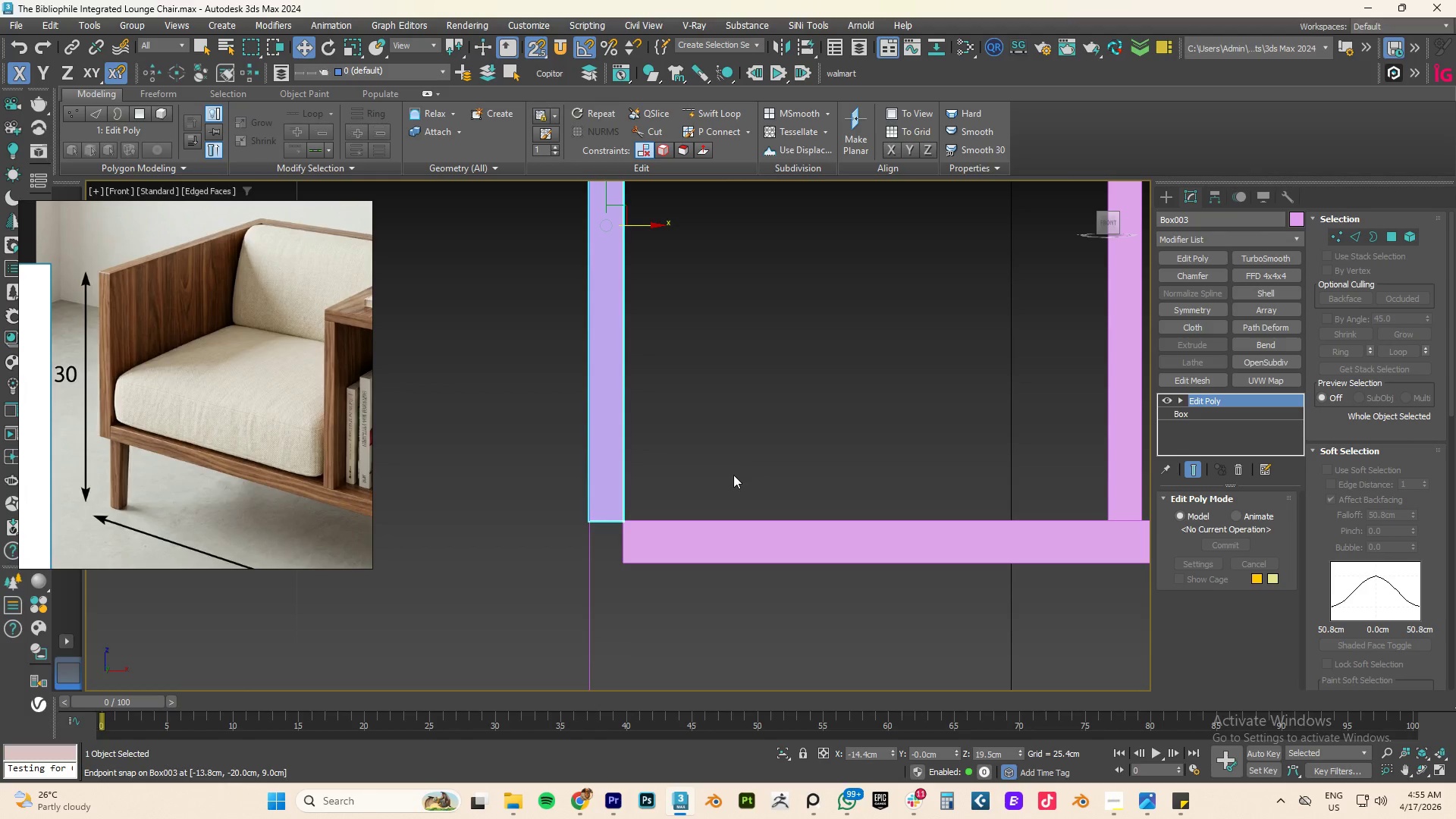 
key(1)
 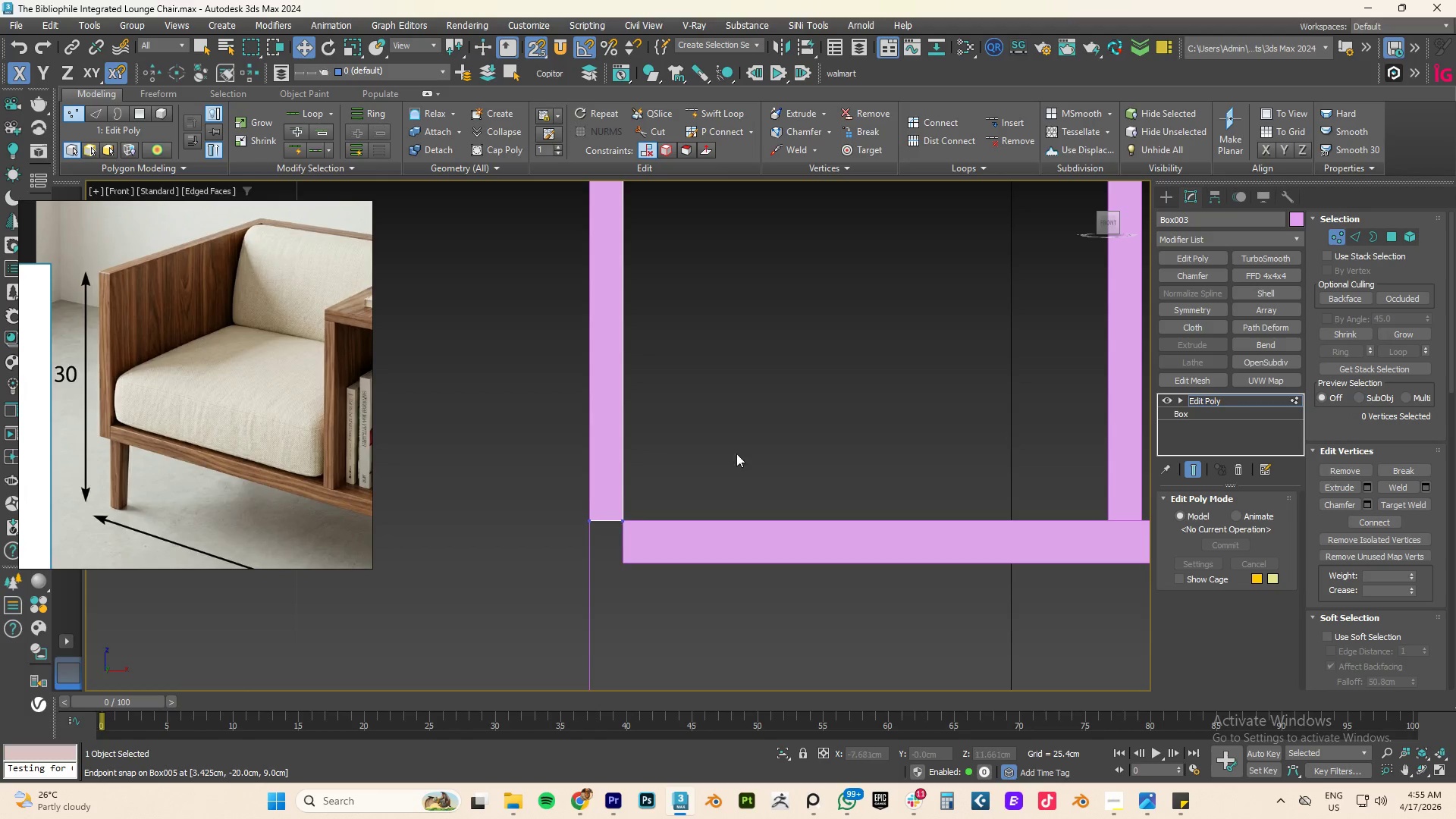 
left_click_drag(start_coordinate=[718, 481], to_coordinate=[328, 623])
 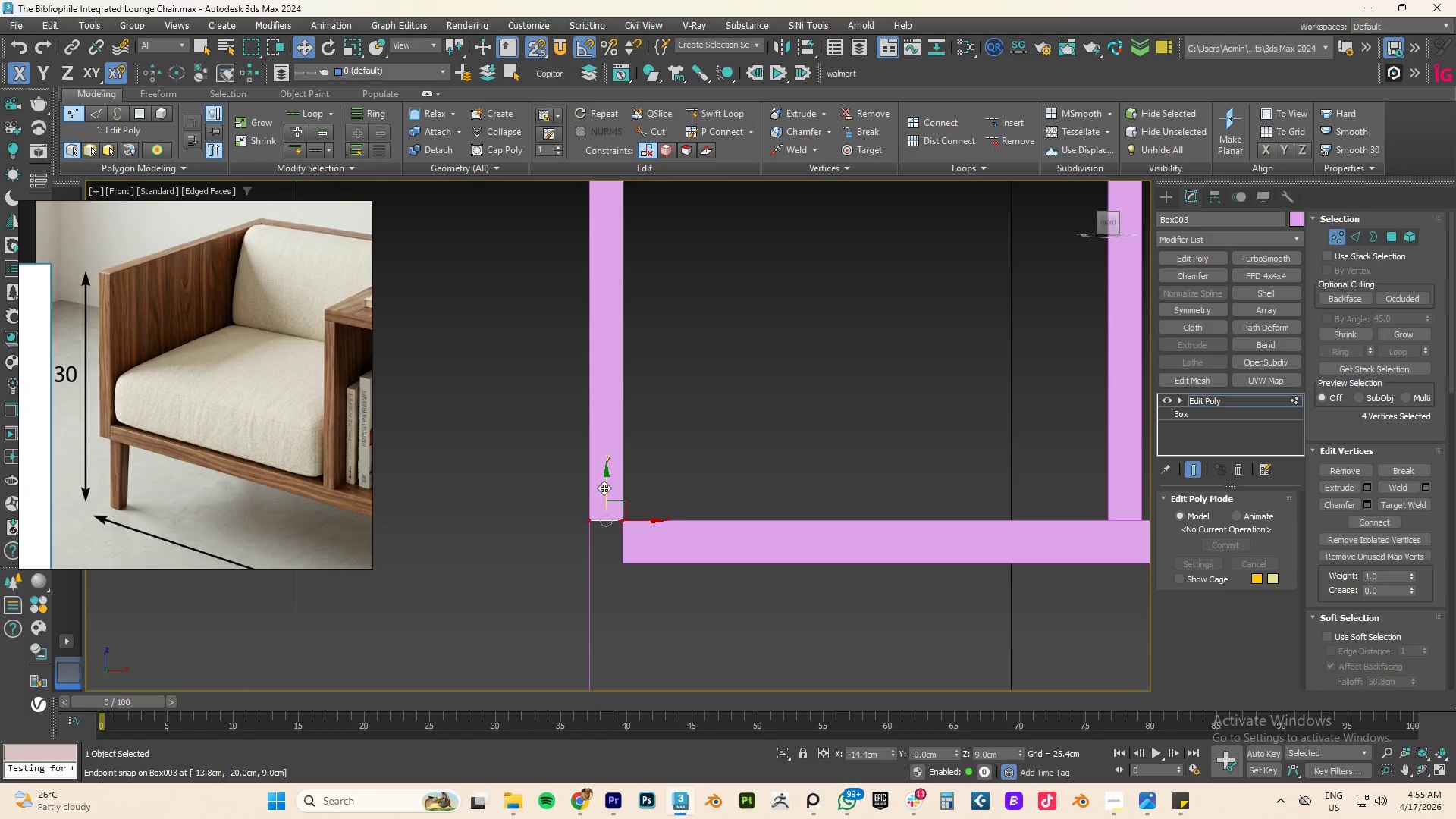 
left_click_drag(start_coordinate=[604, 487], to_coordinate=[625, 563])
 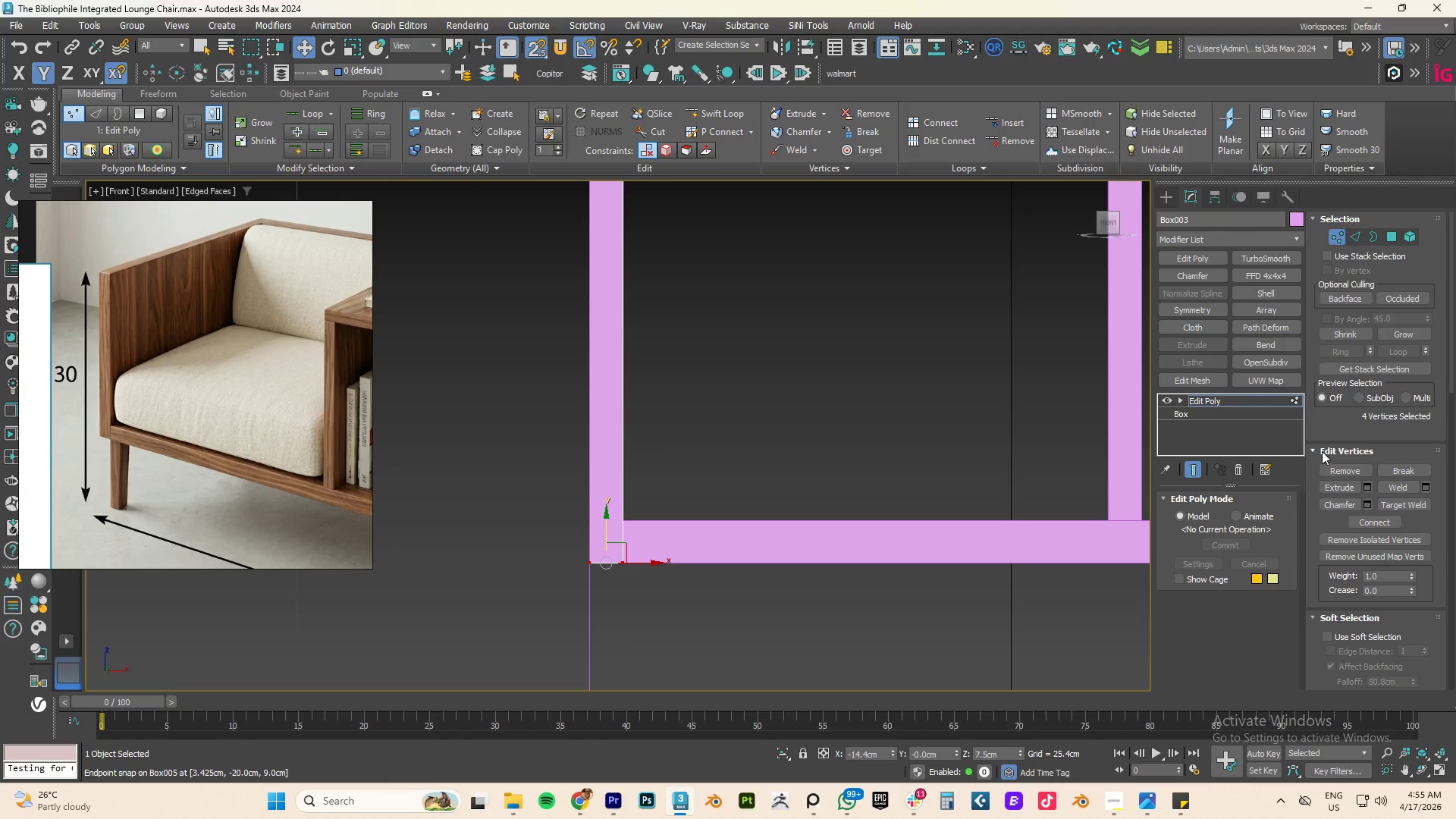 
left_click([1205, 401])
 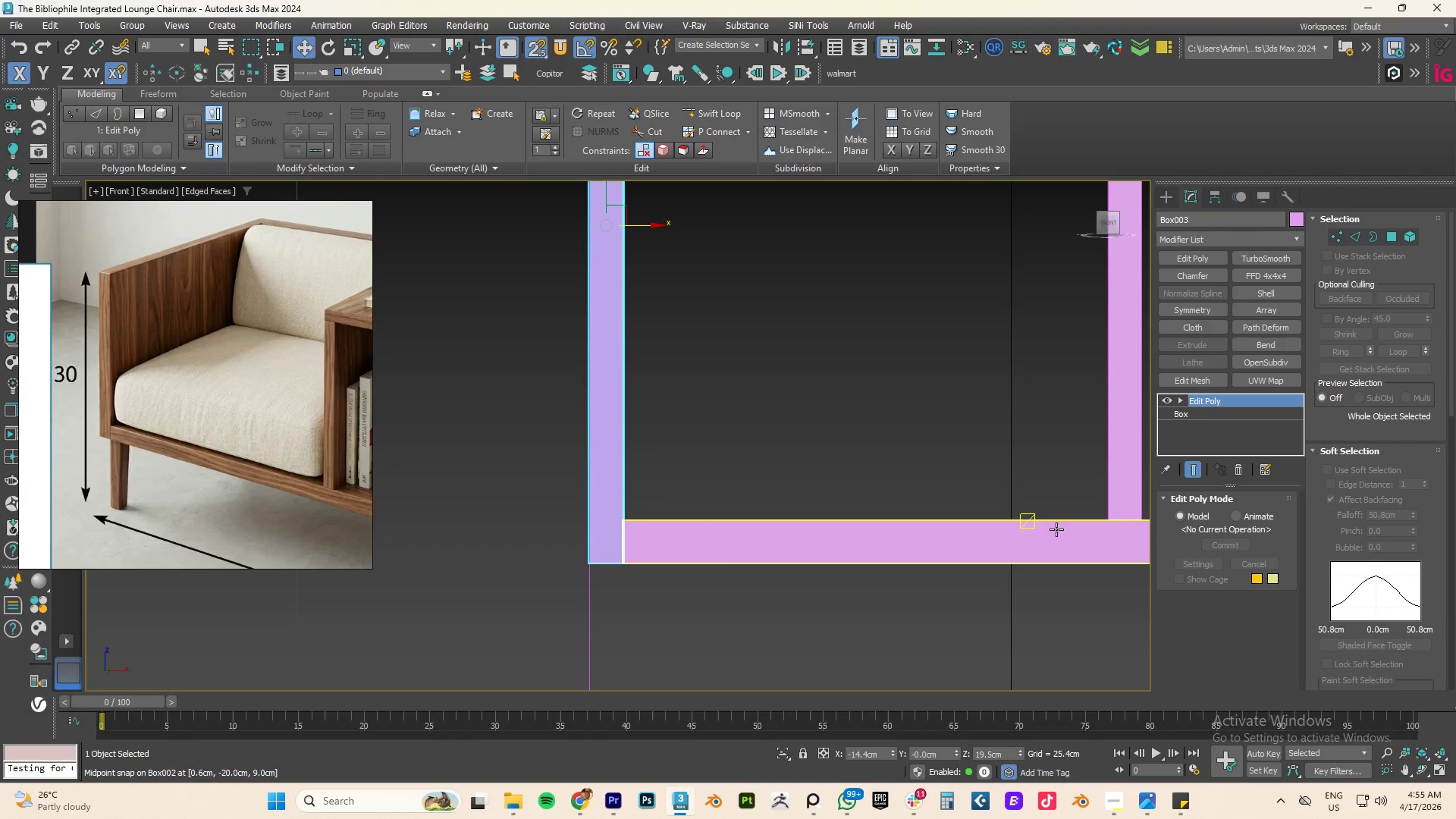 
left_click([1054, 530])
 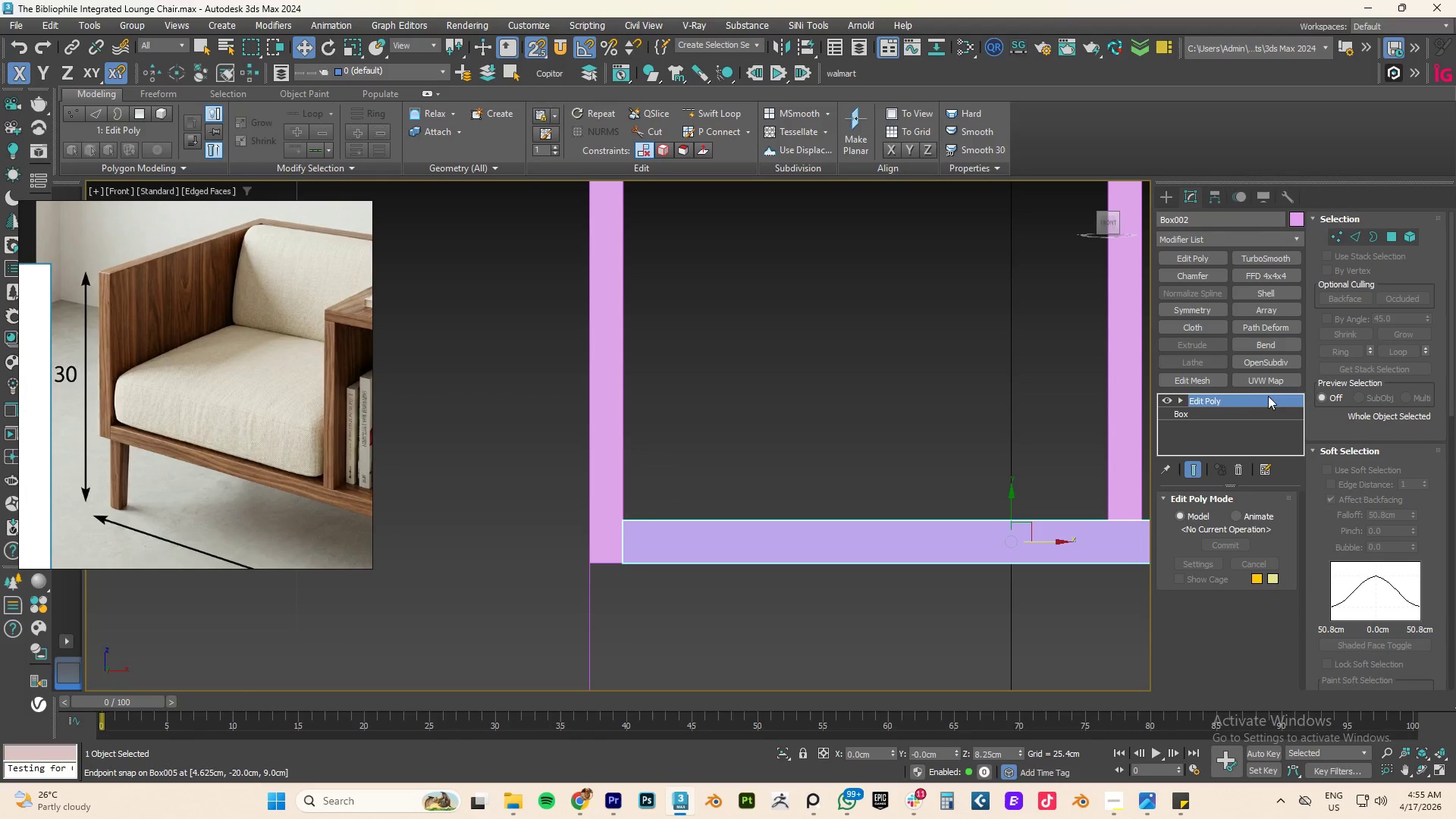 
left_click([1228, 413])
 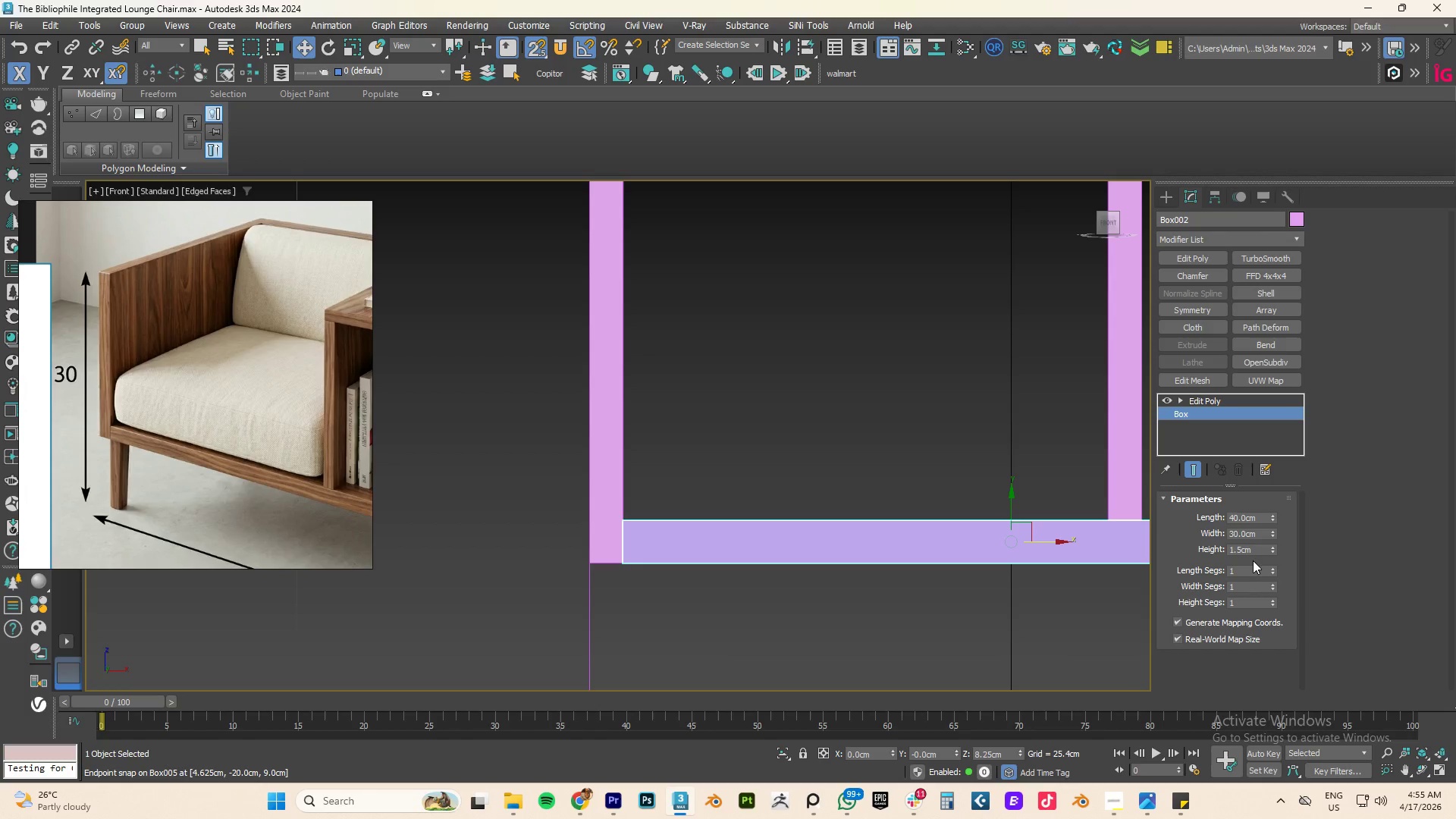 
left_click_drag(start_coordinate=[1255, 547], to_coordinate=[1131, 544])
 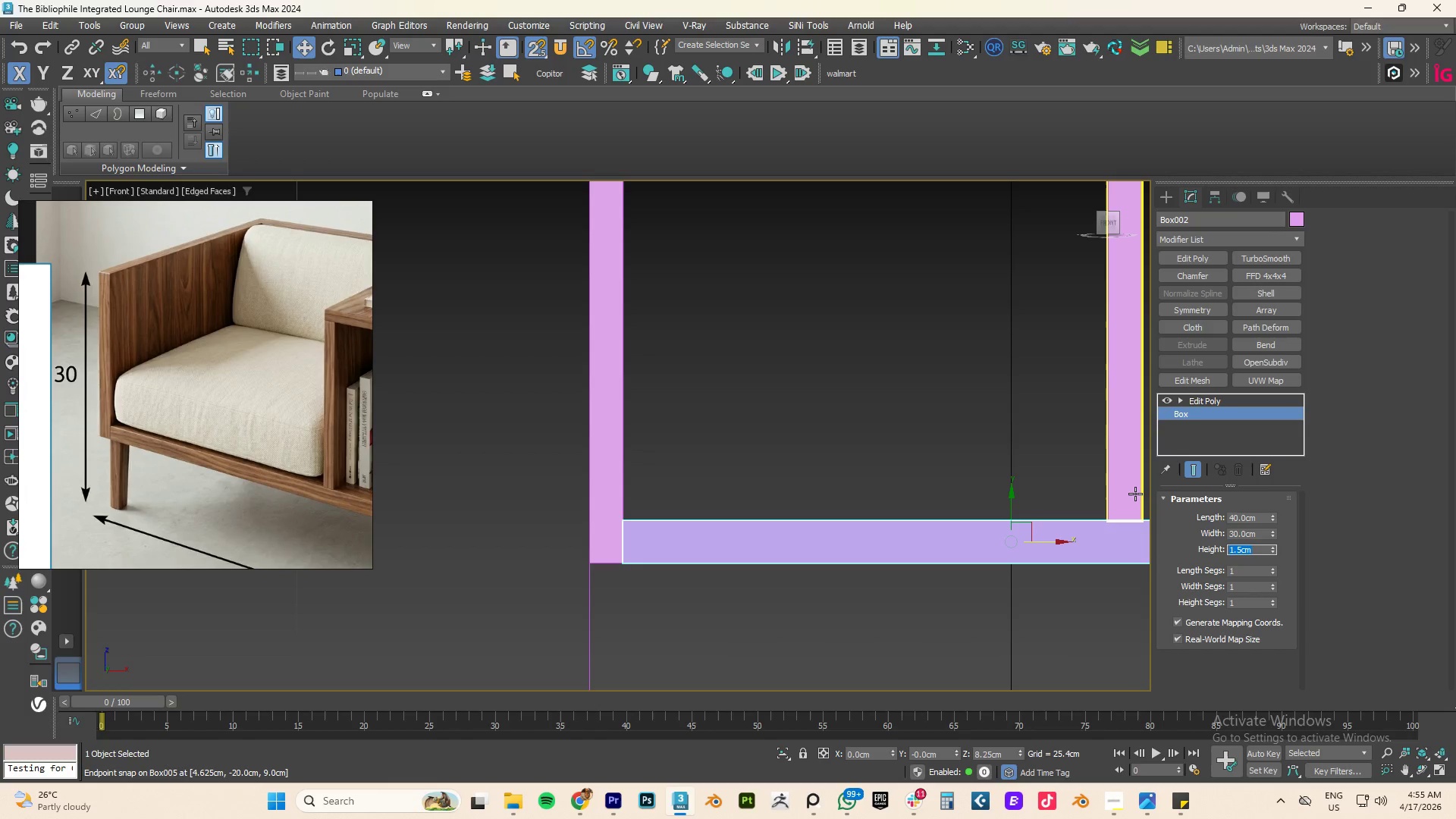 
key(Numpad1)
 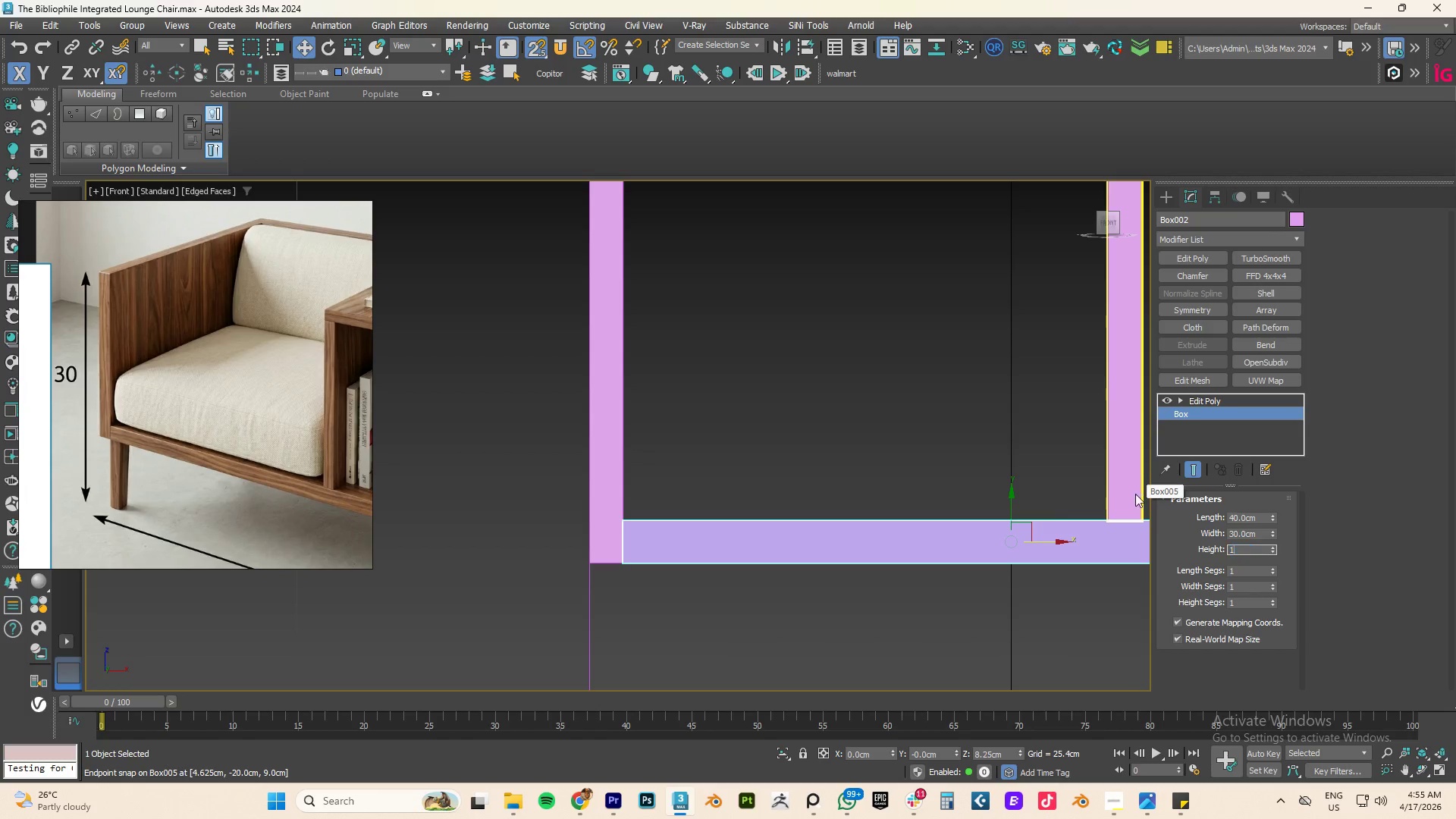 
key(NumpadDecimal)
 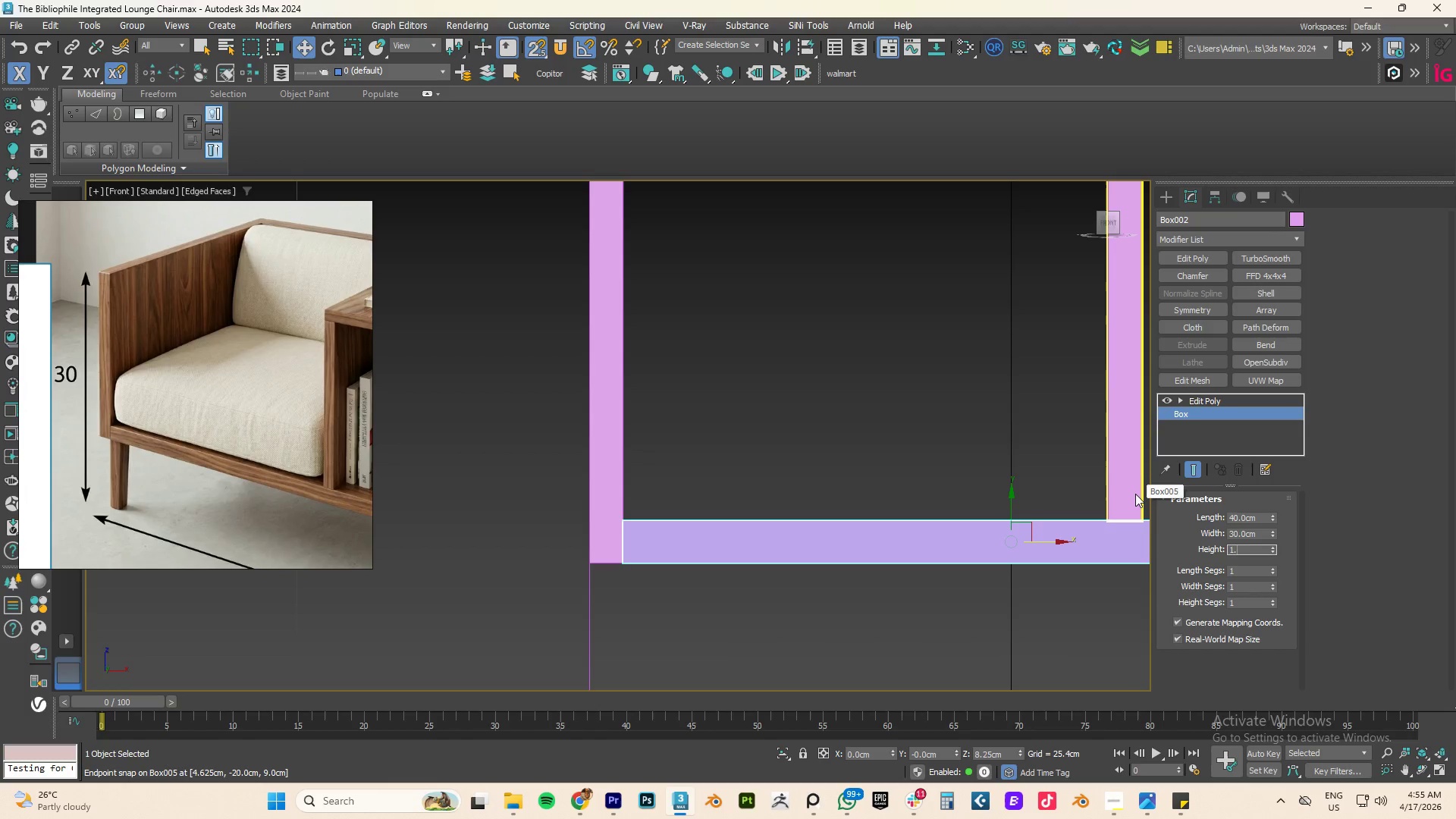 
key(Numpad2)
 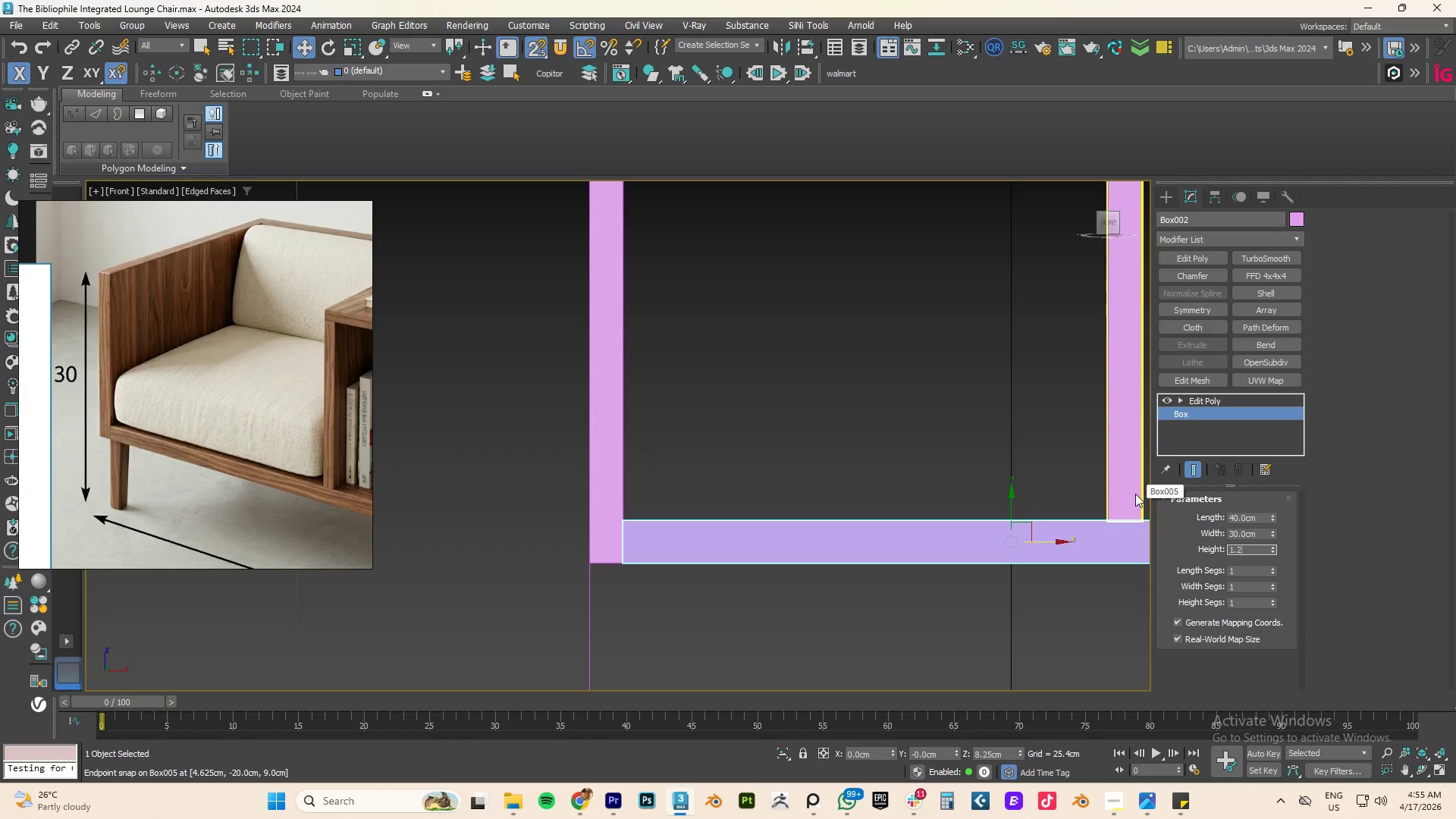 
key(NumpadEnter)
 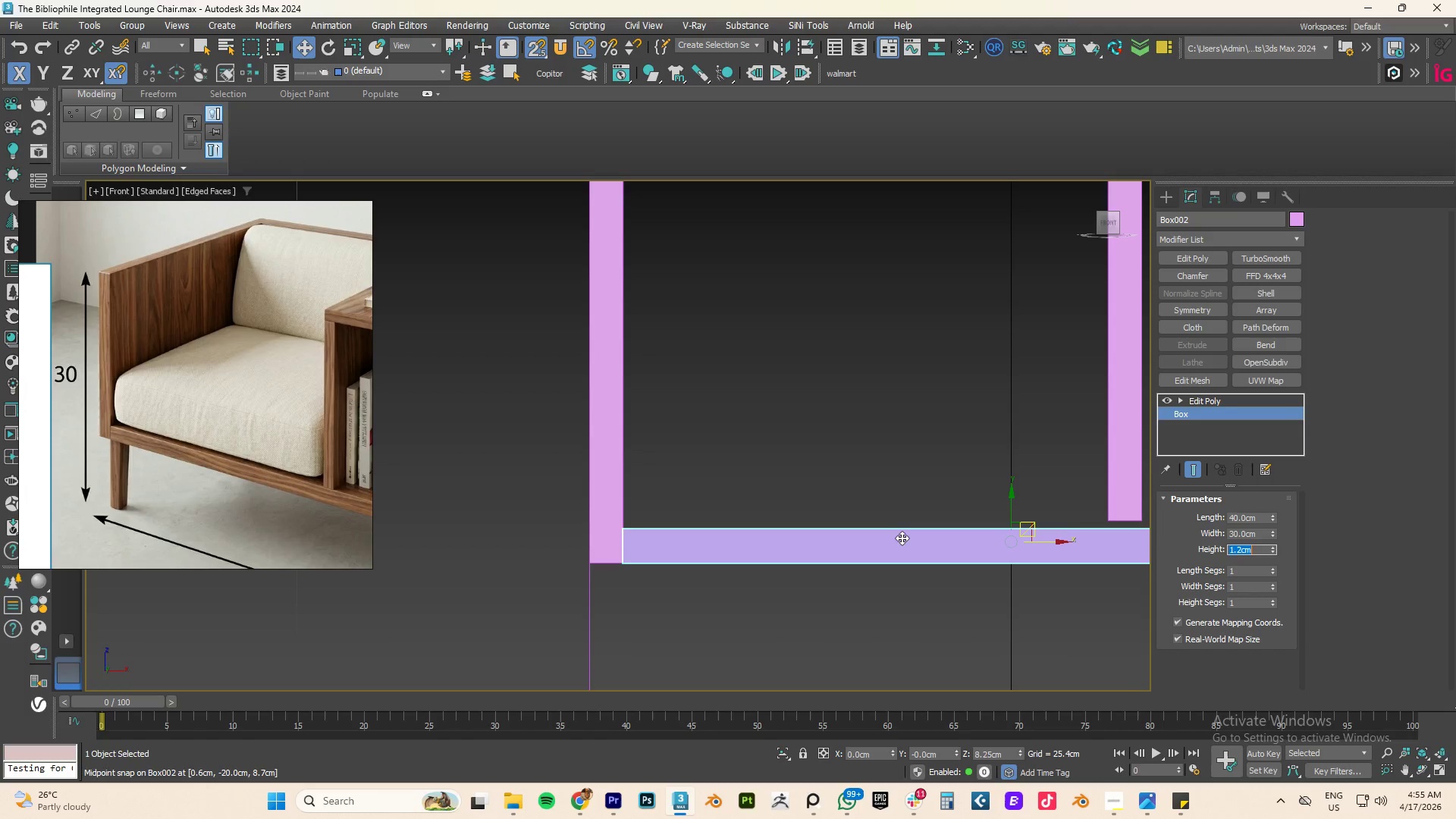 
scroll: coordinate [907, 525], scroll_direction: down, amount: 3.0
 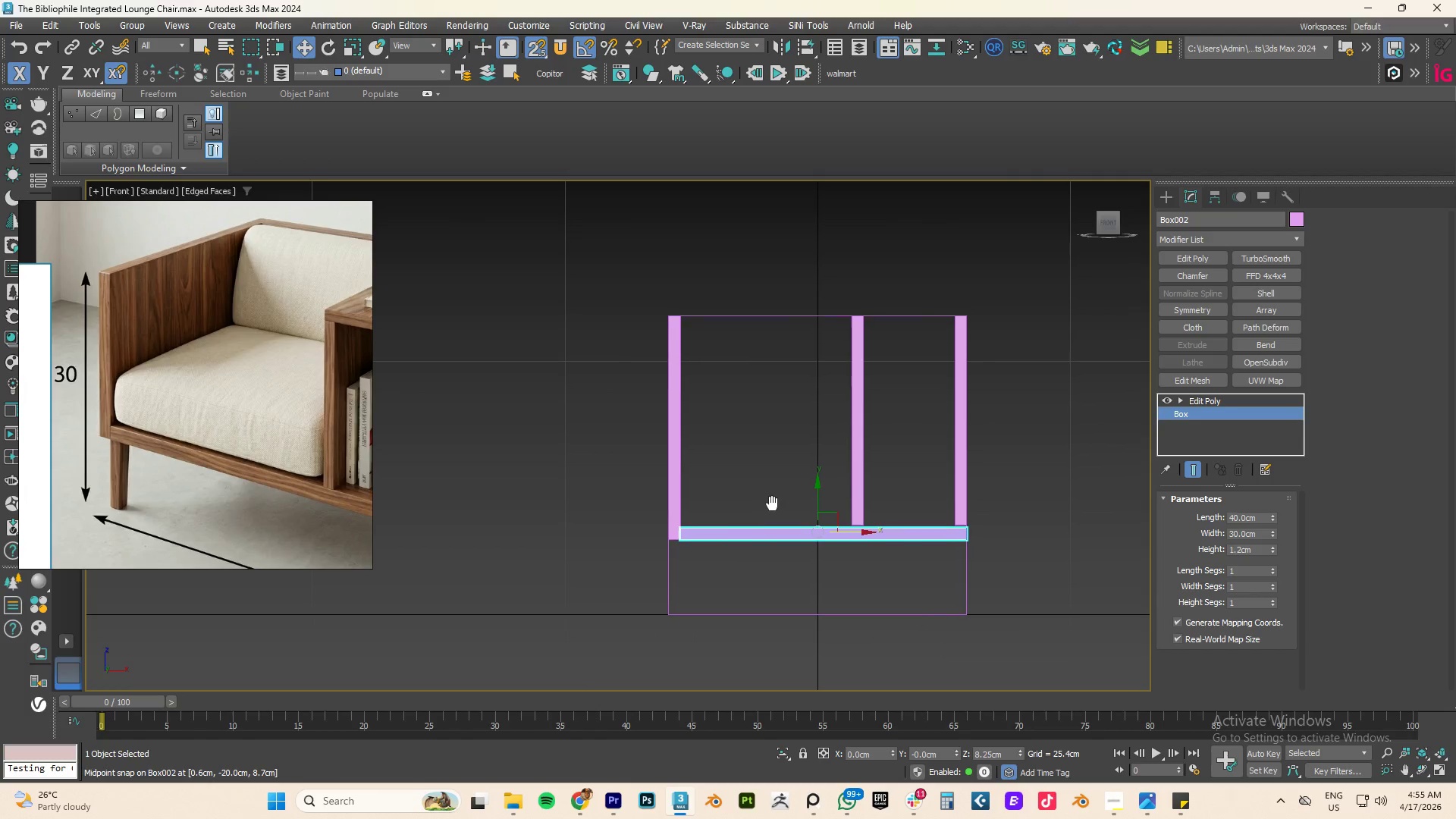 
scroll: coordinate [771, 504], scroll_direction: up, amount: 1.0
 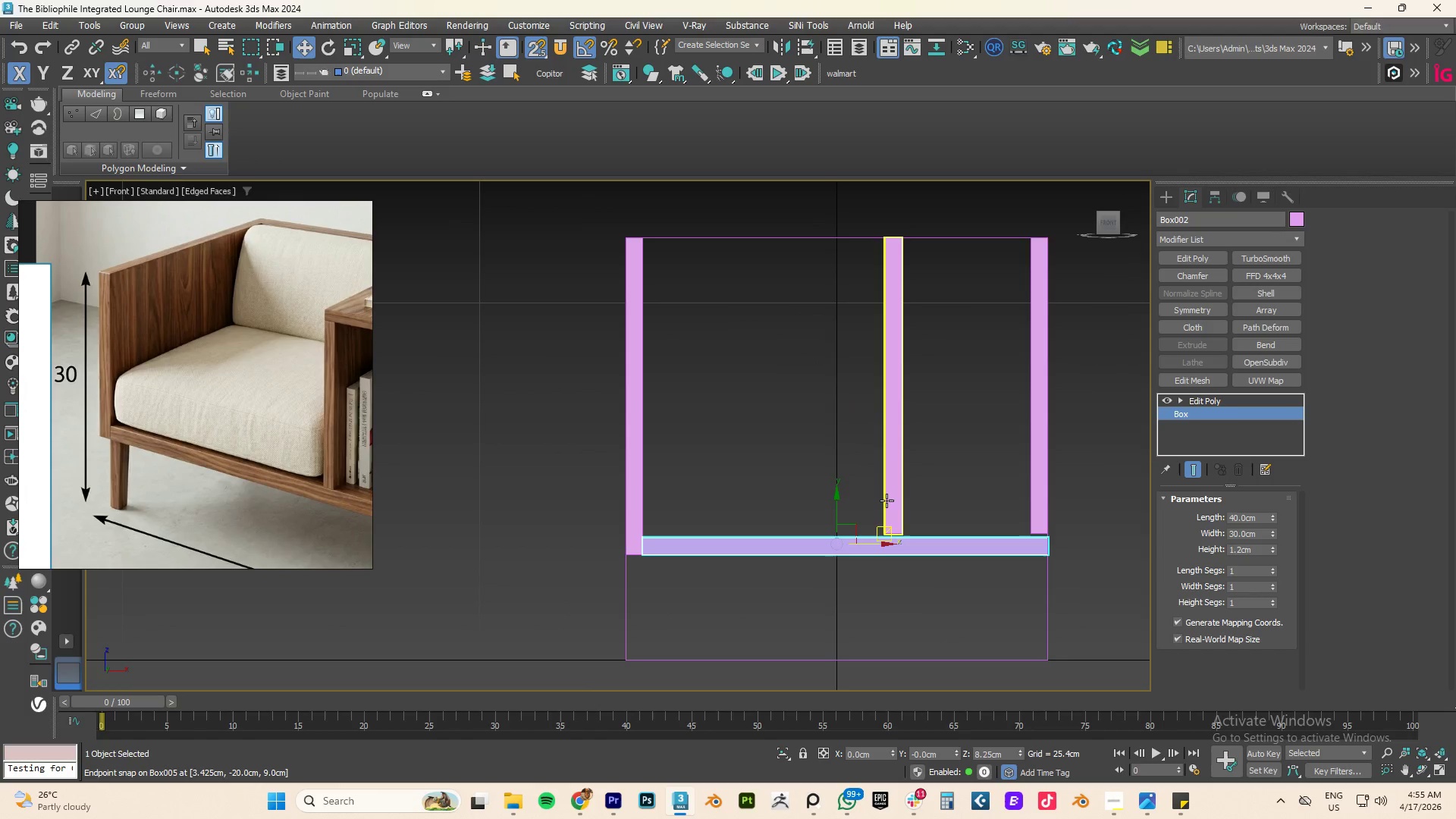 
left_click([895, 499])
 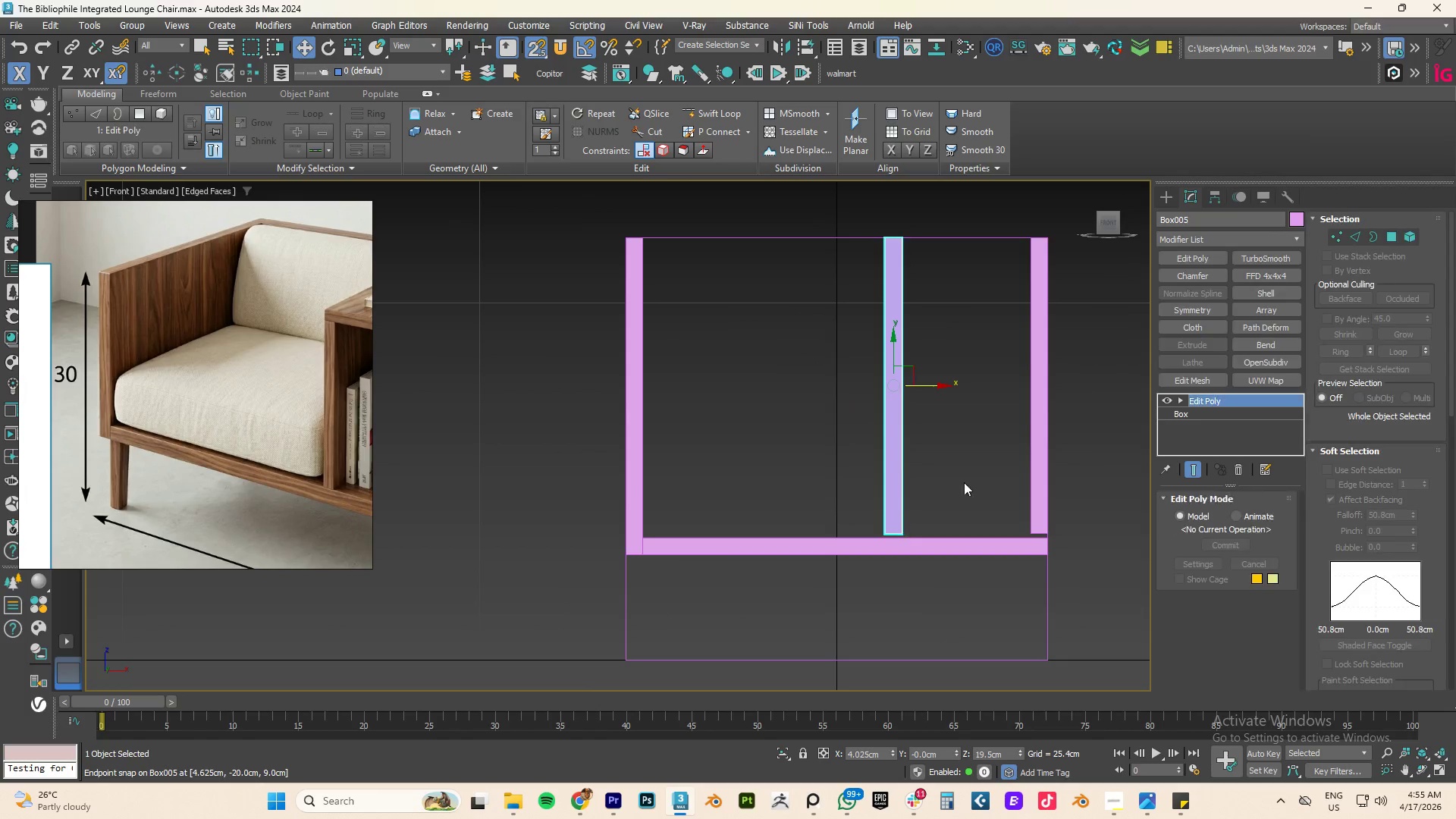 
key(1)
 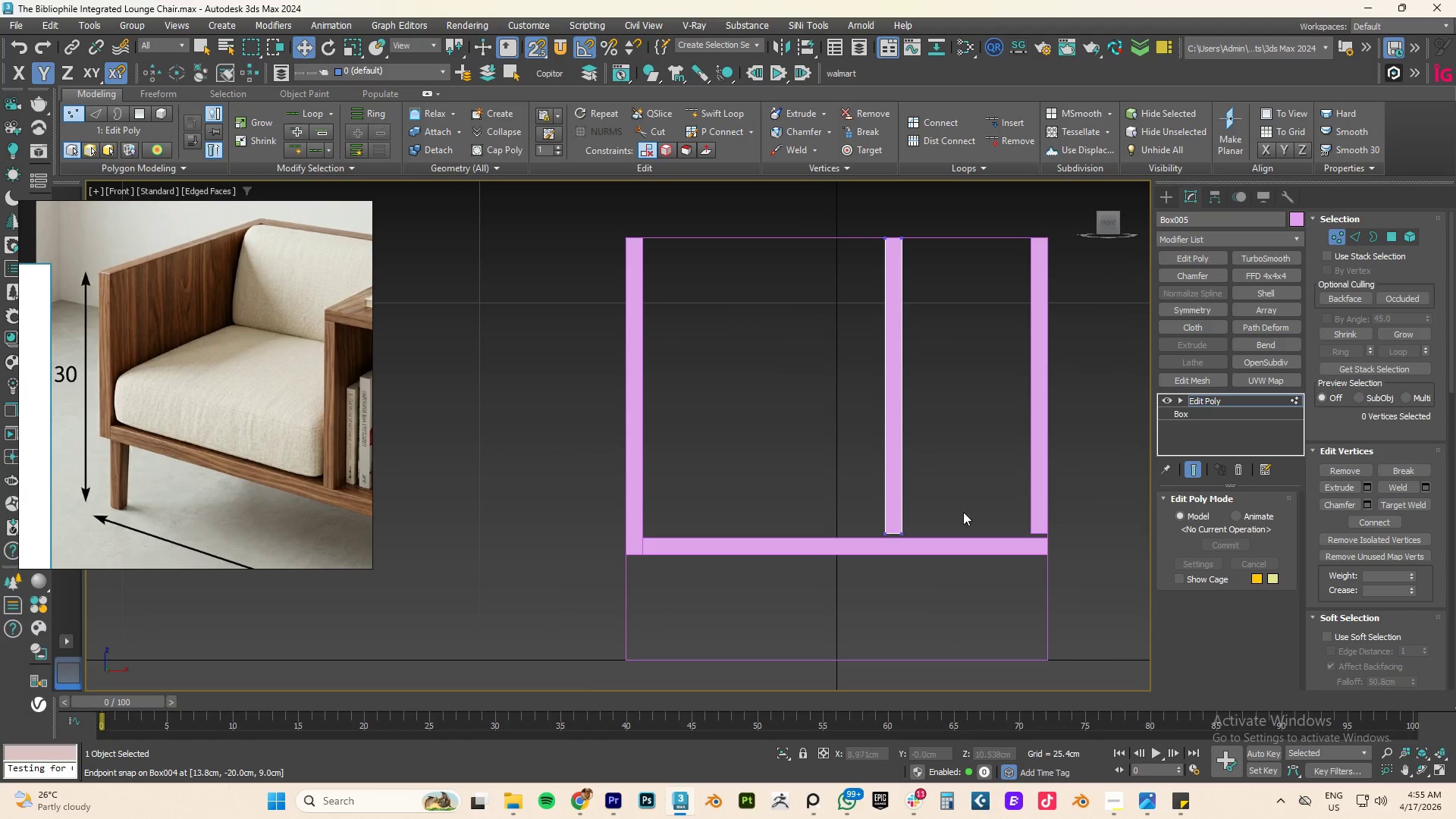 
left_click_drag(start_coordinate=[965, 504], to_coordinate=[825, 579])
 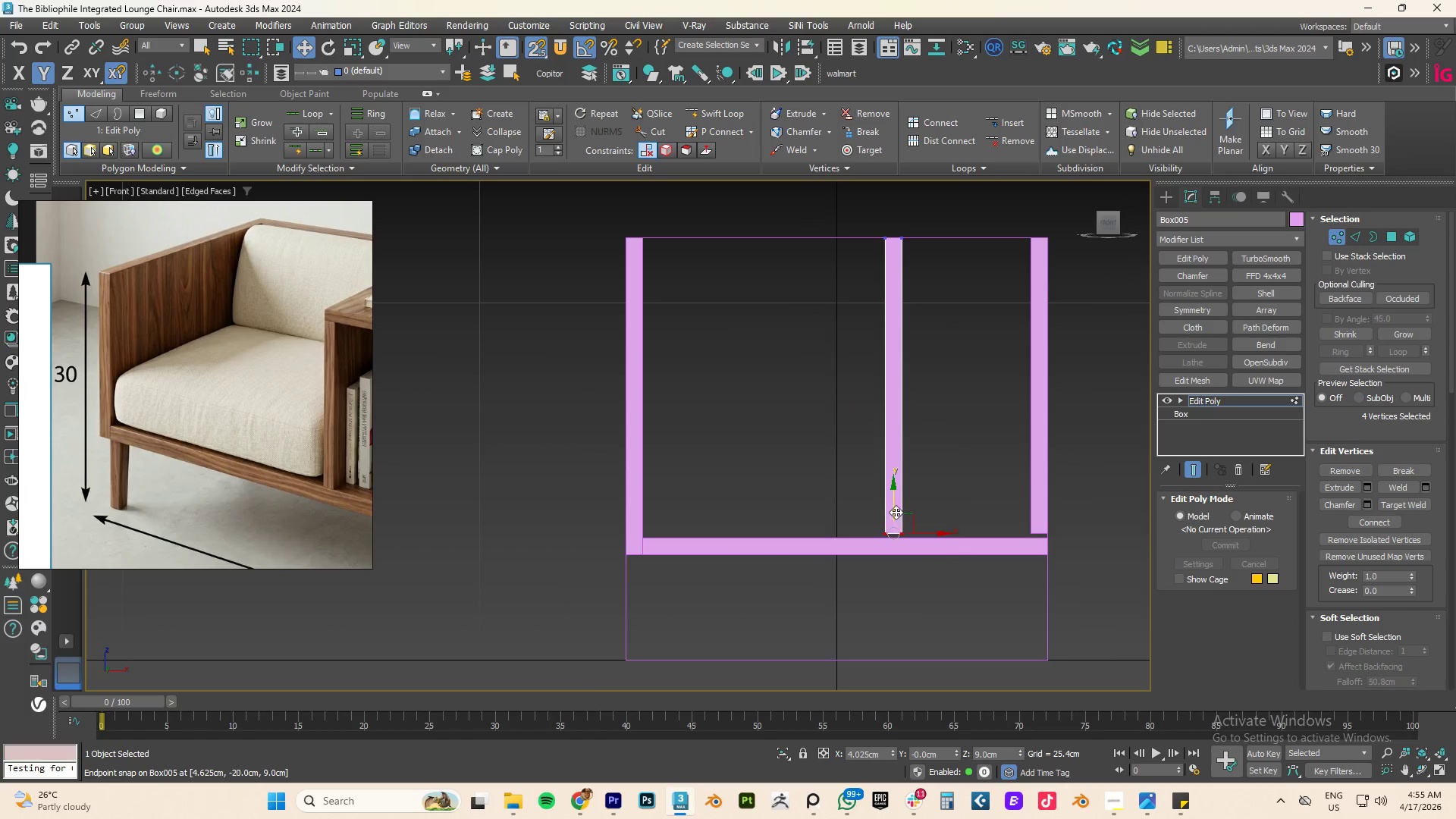 
left_click_drag(start_coordinate=[893, 508], to_coordinate=[1044, 536])
 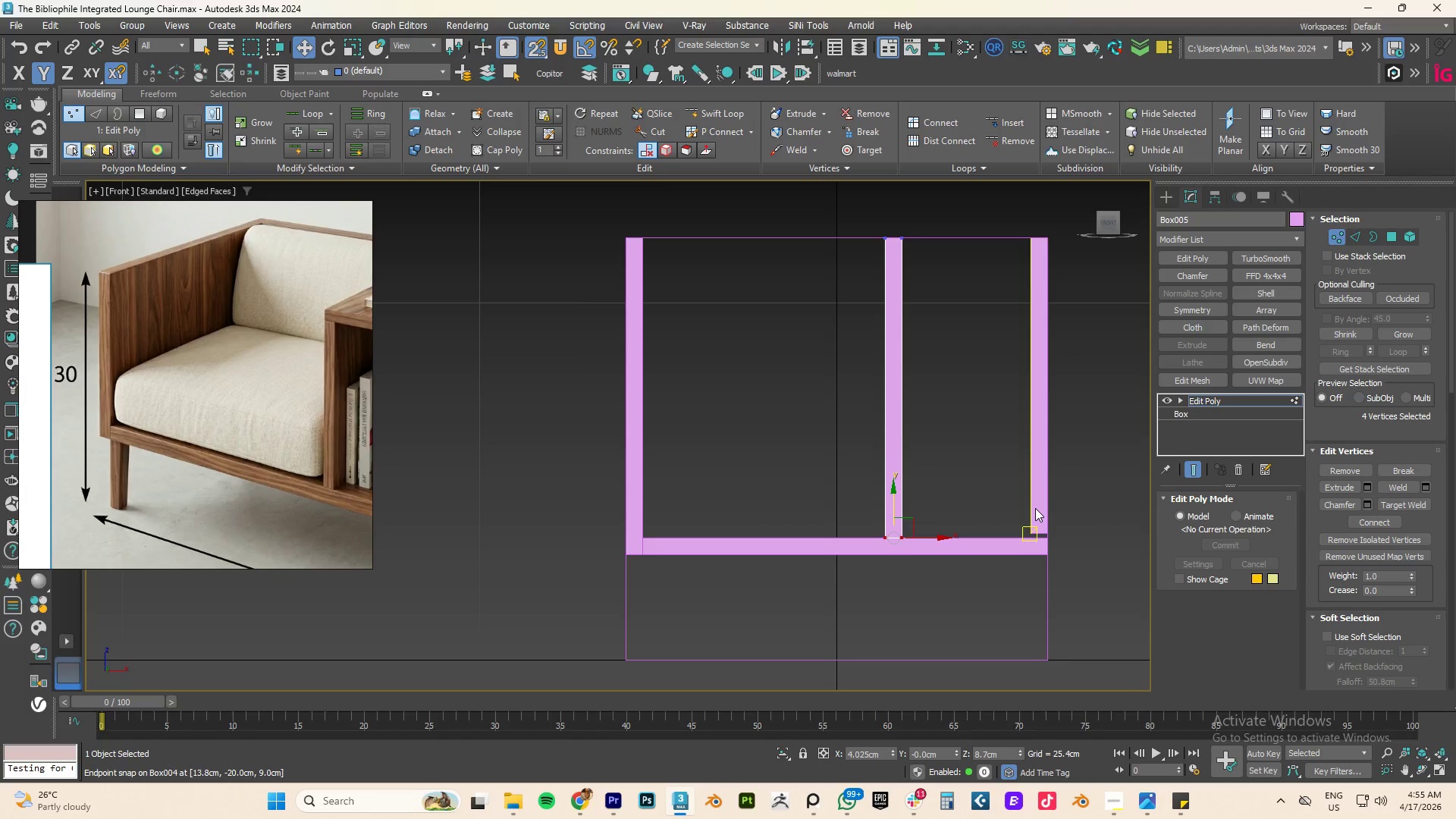 
left_click([1035, 507])
 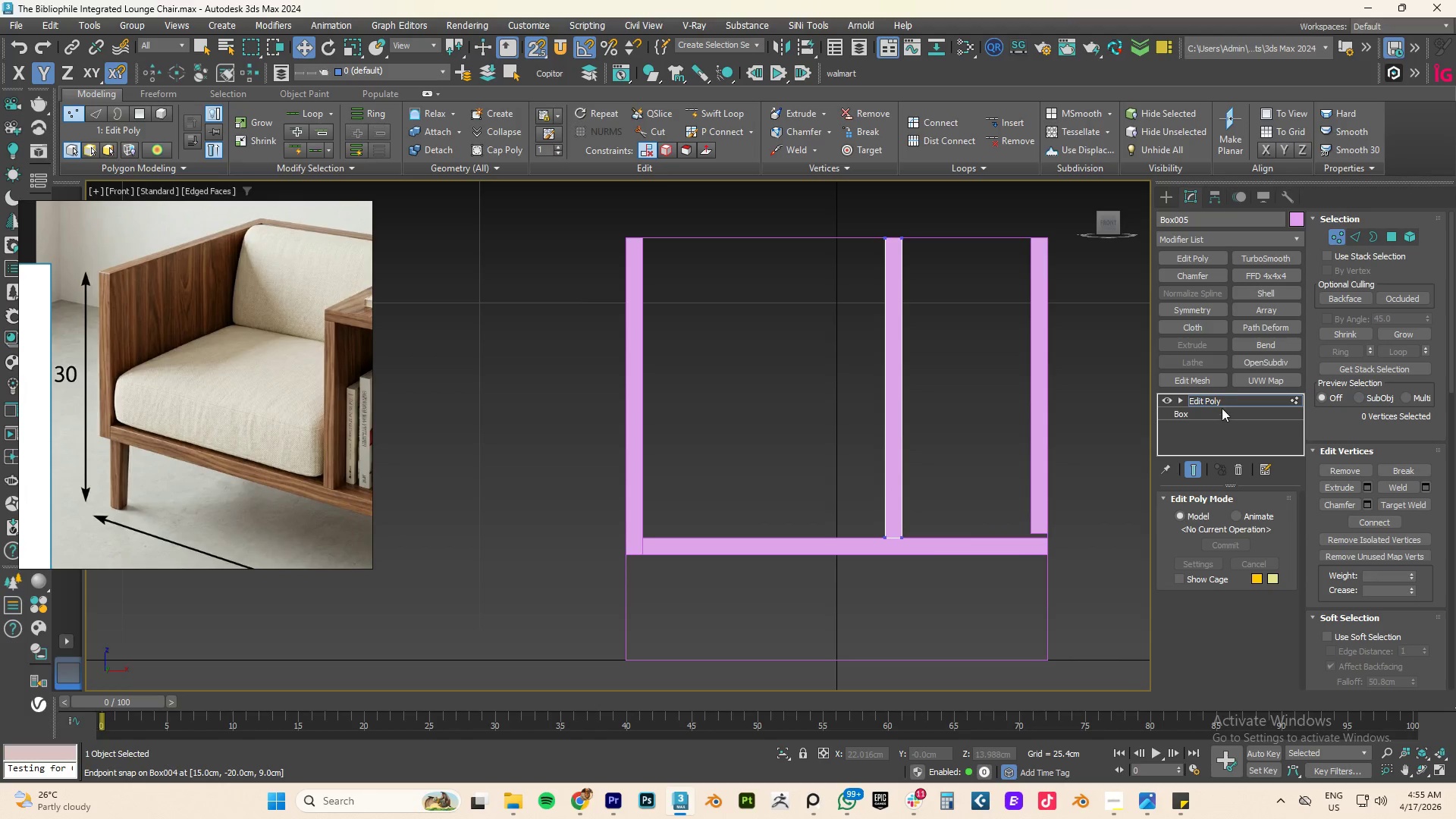 
left_click([1225, 398])
 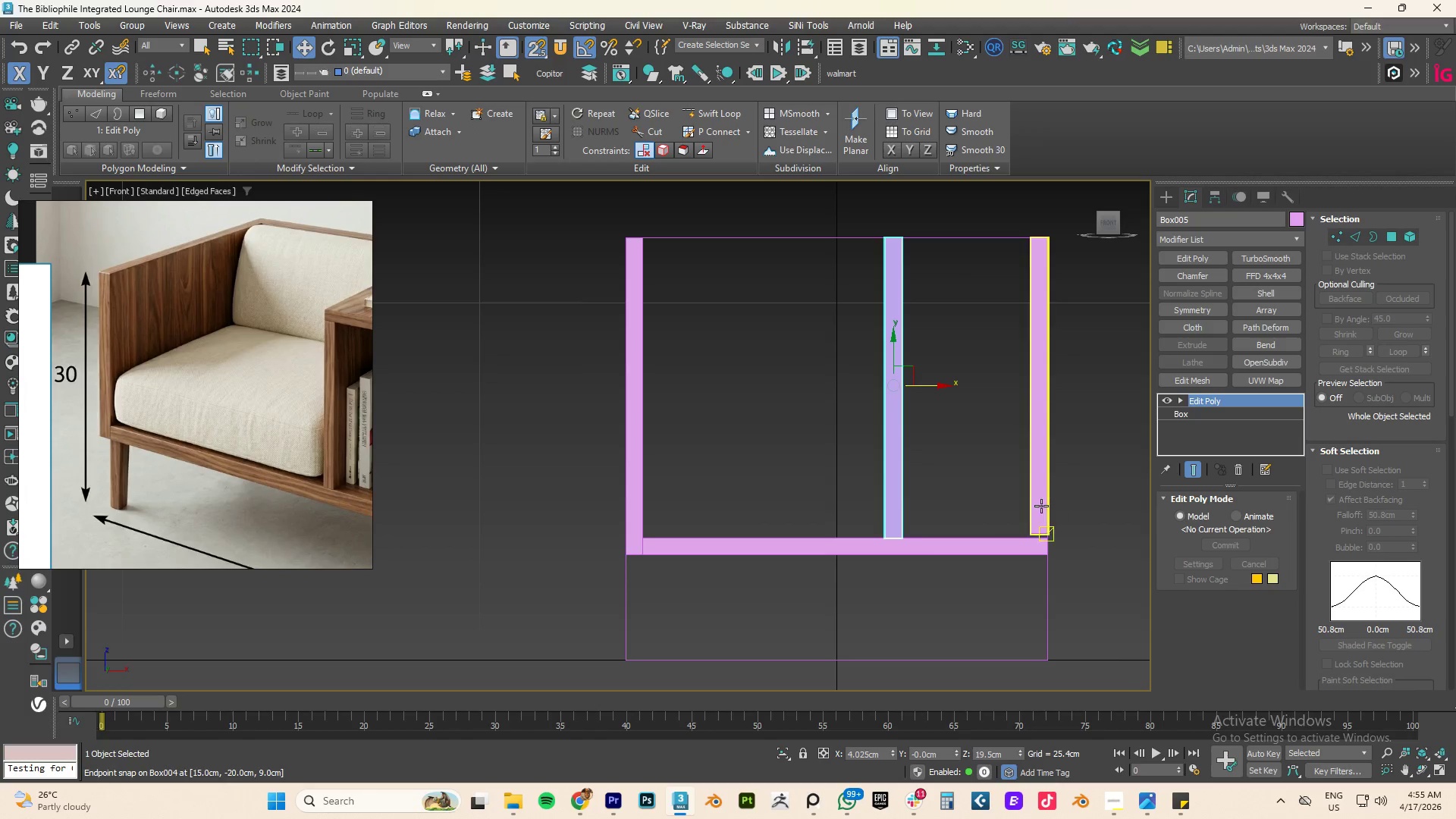 
left_click([1041, 506])
 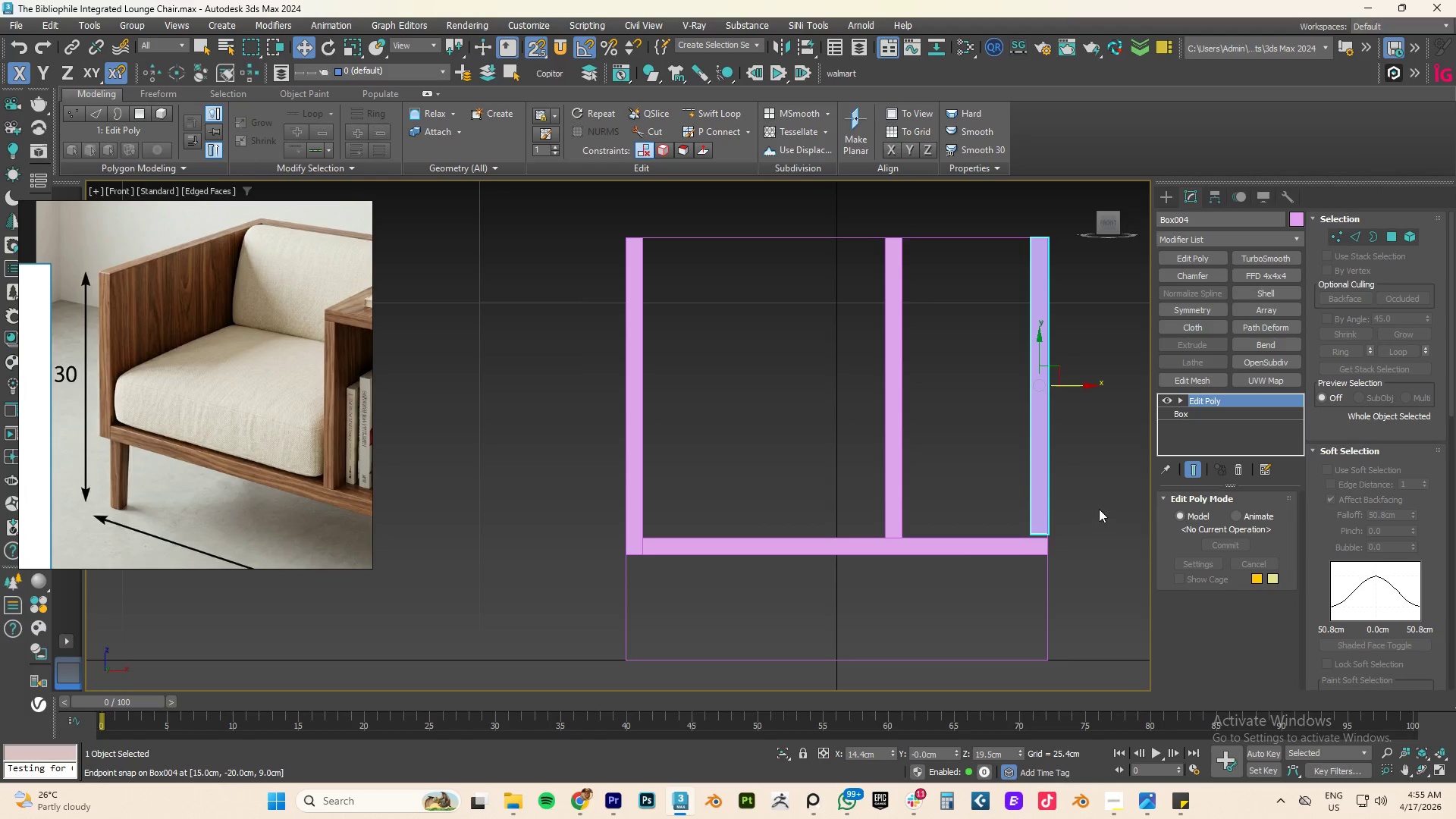 
key(1)
 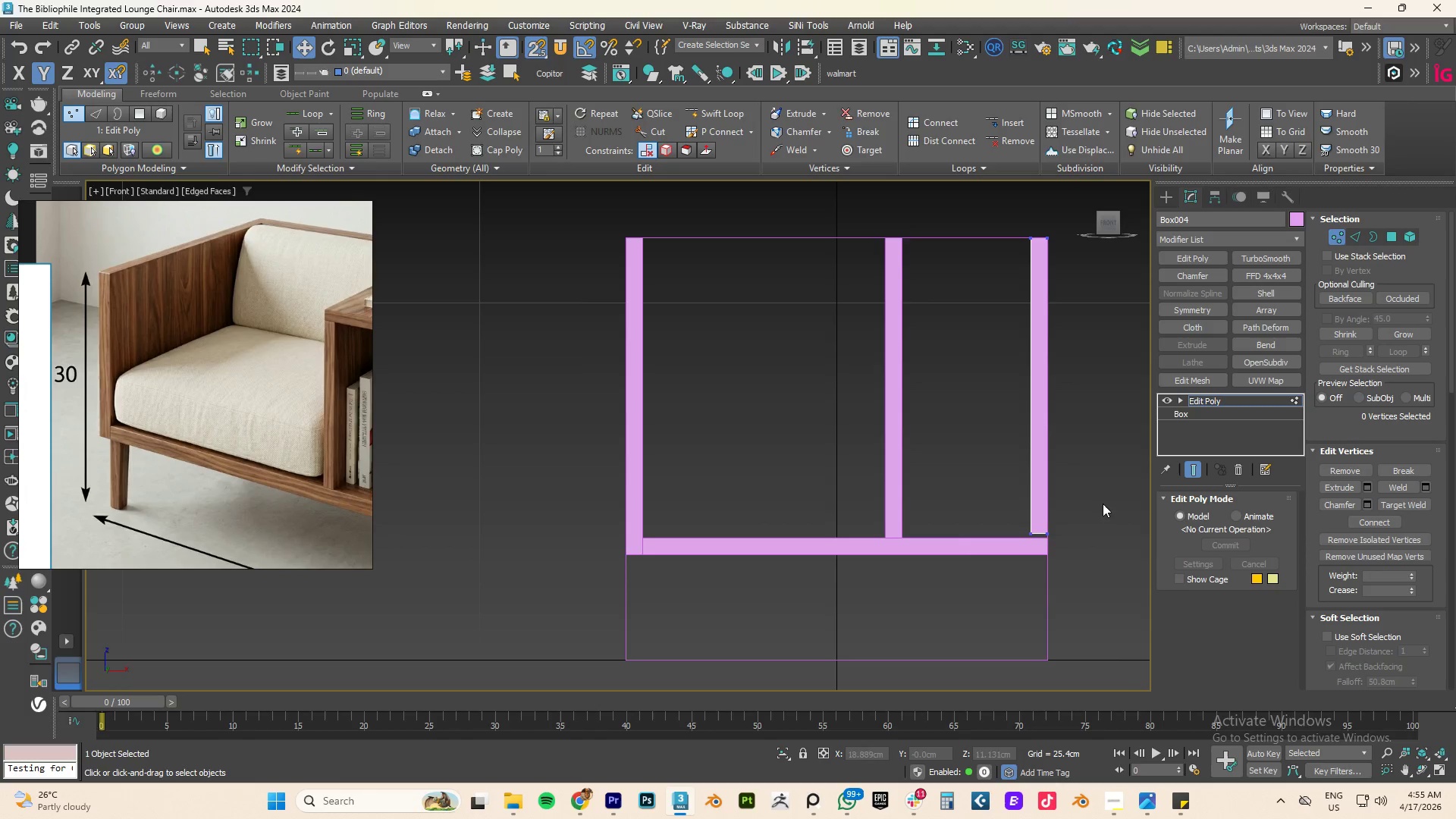 
left_click_drag(start_coordinate=[1100, 504], to_coordinate=[956, 599])
 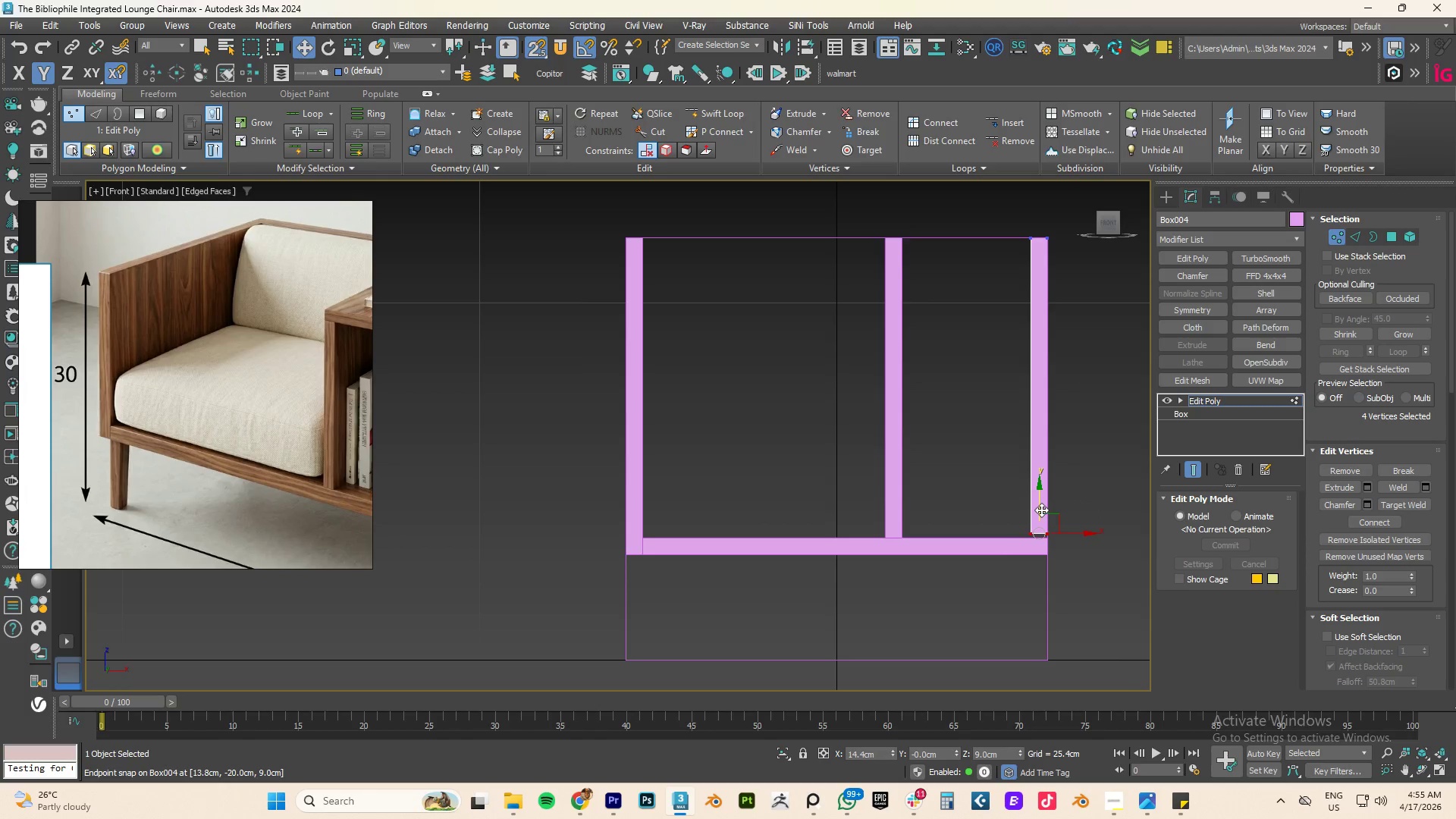 
left_click_drag(start_coordinate=[1041, 508], to_coordinate=[1043, 537])
 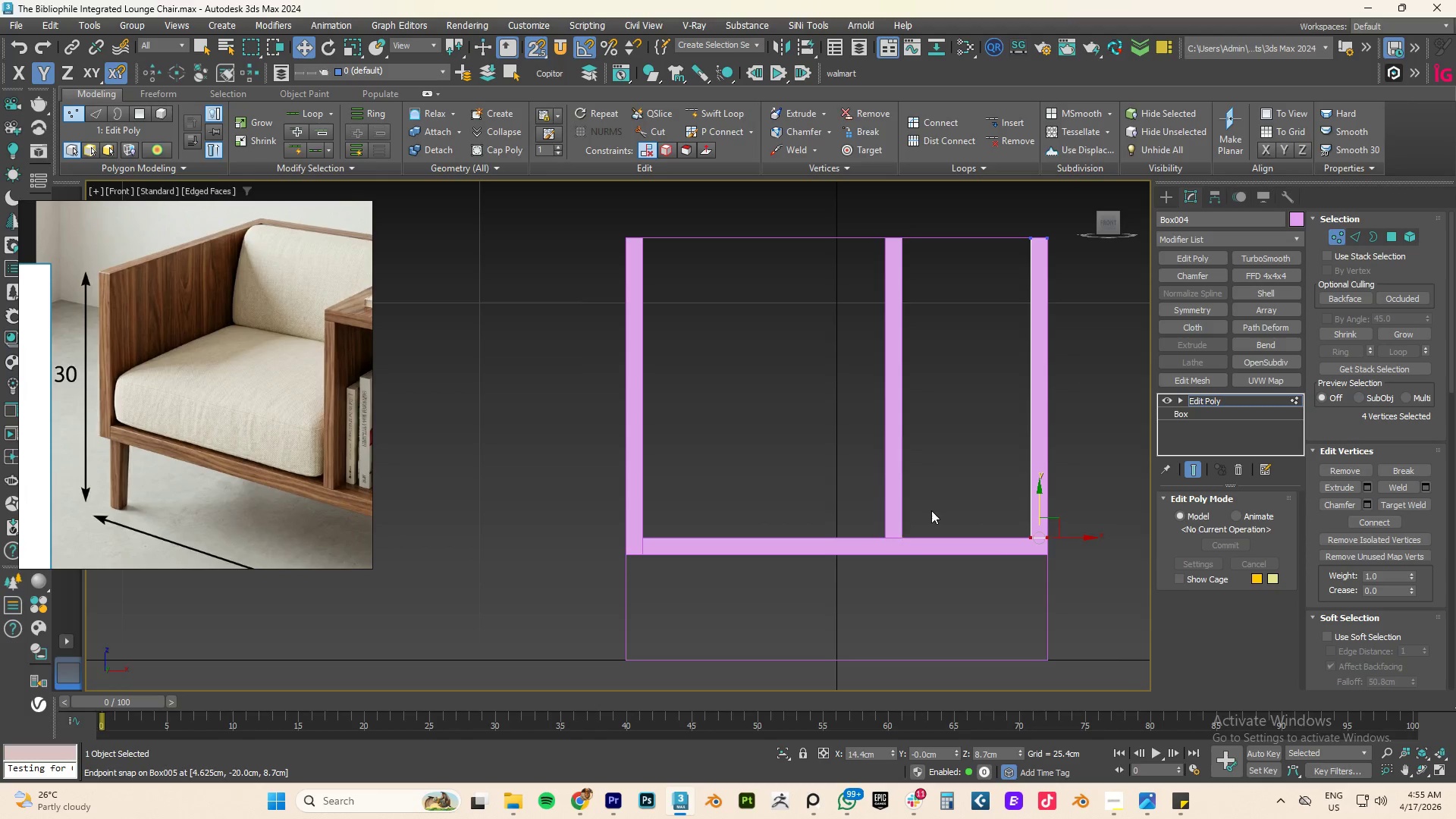 
left_click([932, 510])
 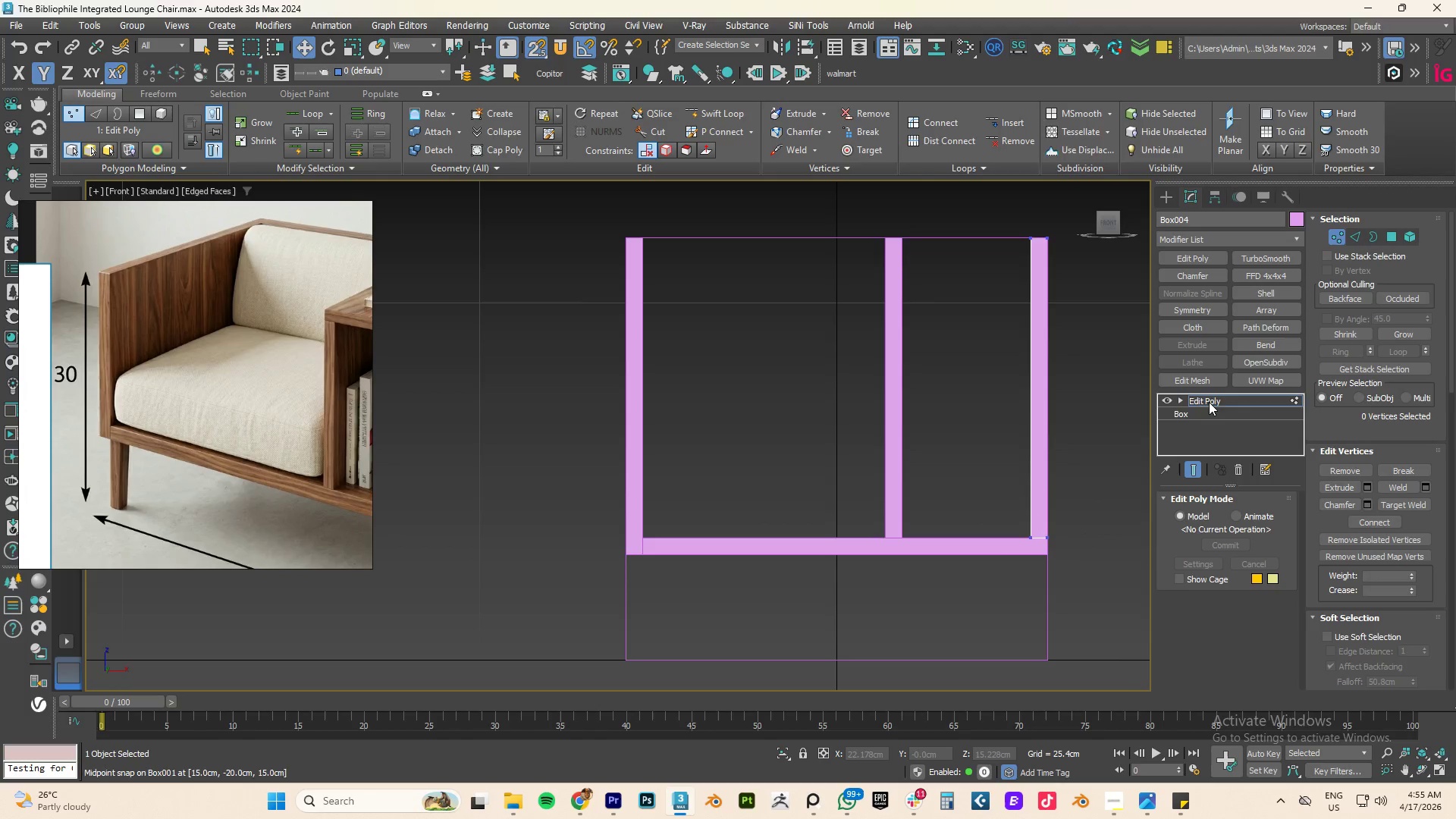 
double_click([998, 402])
 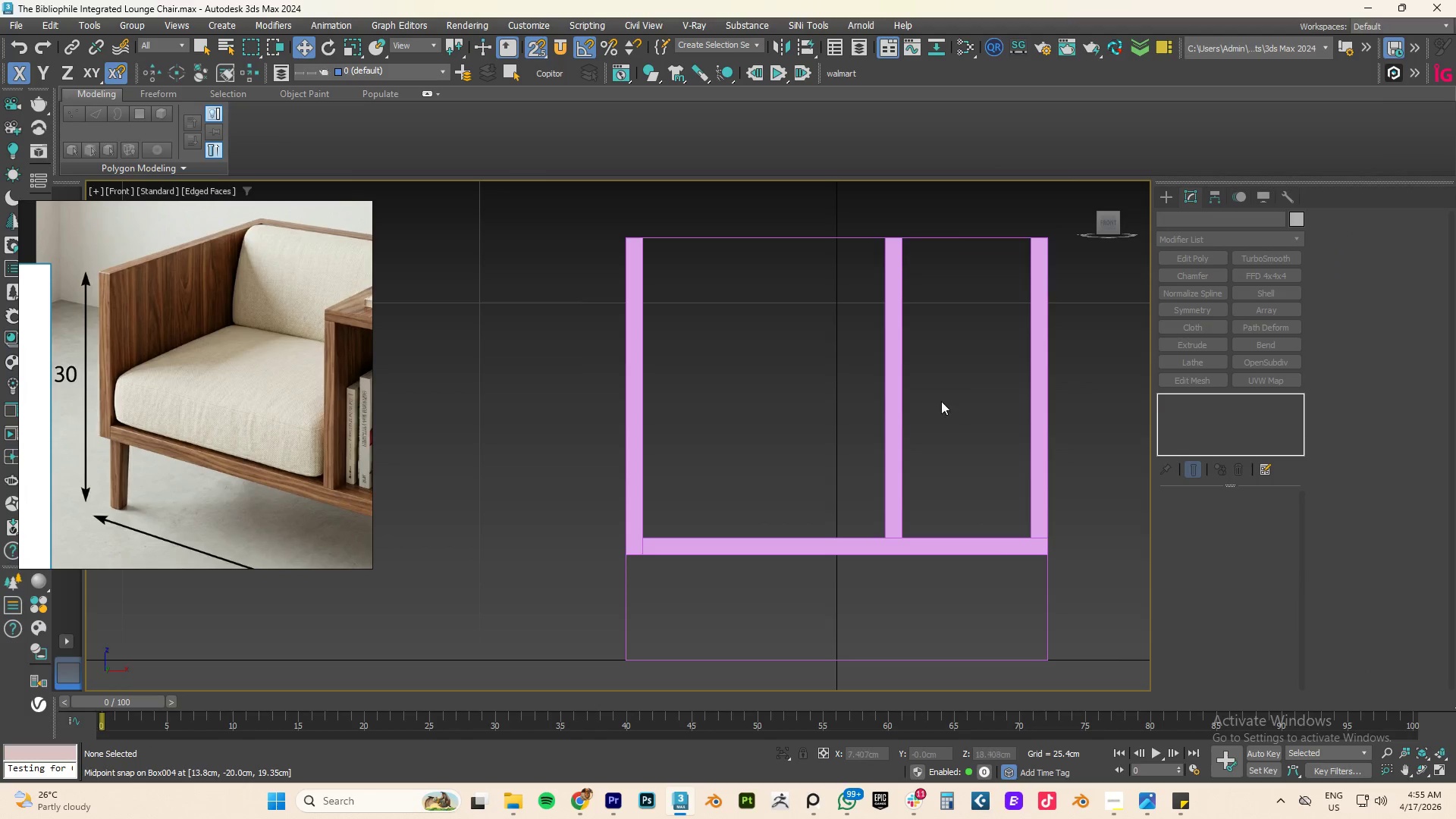 
scroll: coordinate [932, 401], scroll_direction: down, amount: 2.0
 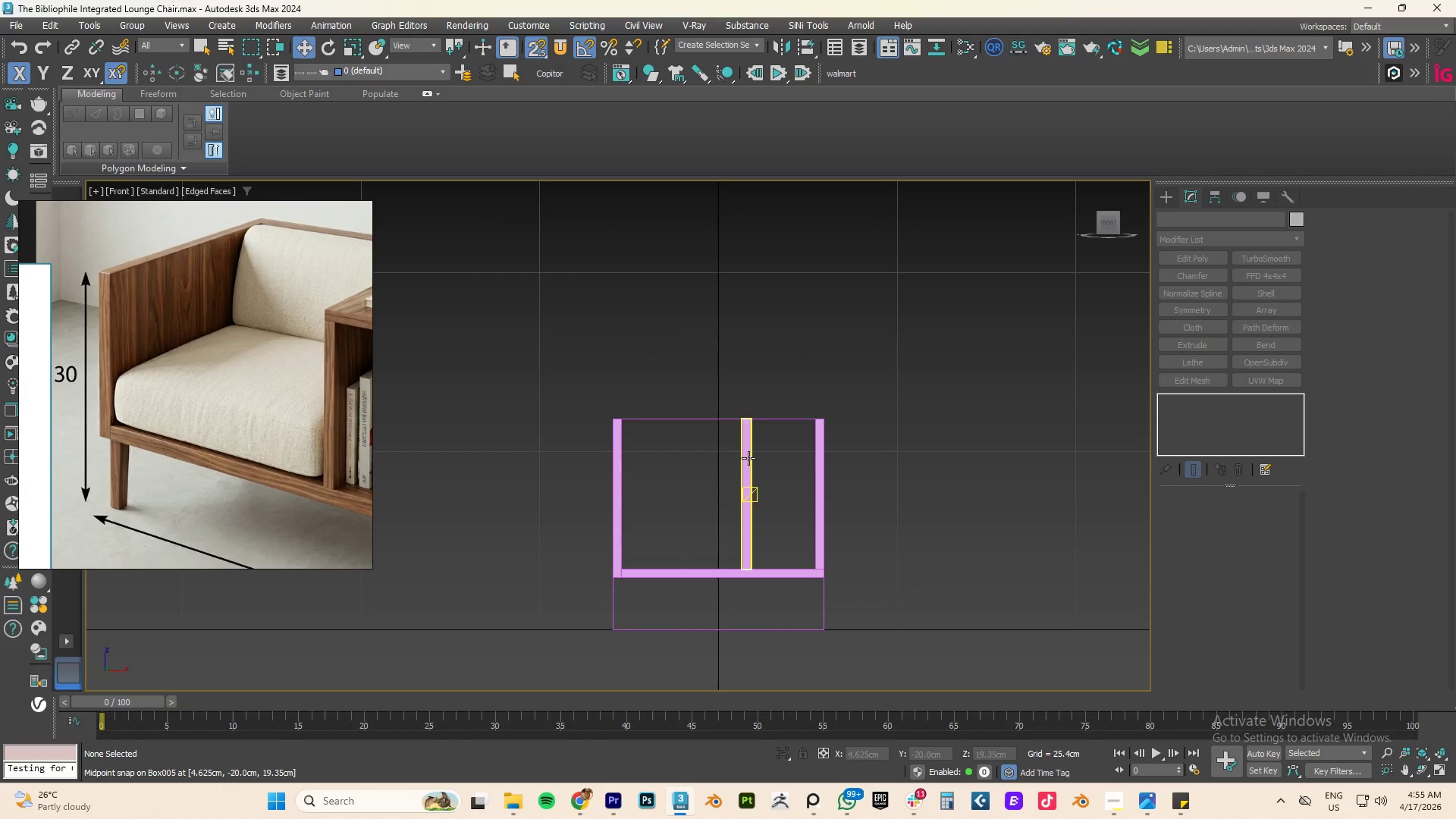 
scroll: coordinate [743, 425], scroll_direction: up, amount: 1.0
 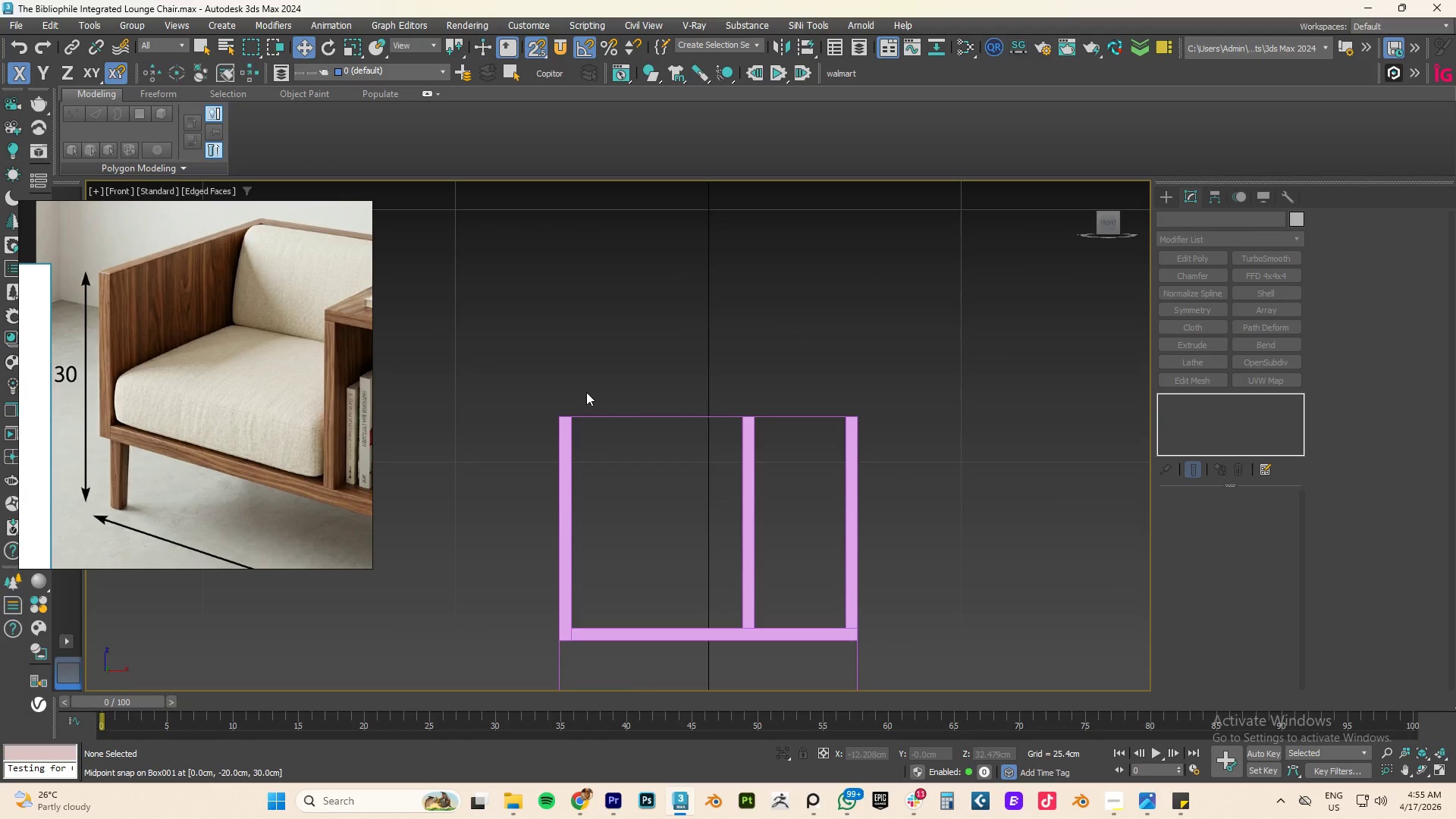 
scroll: coordinate [619, 432], scroll_direction: down, amount: 1.0
 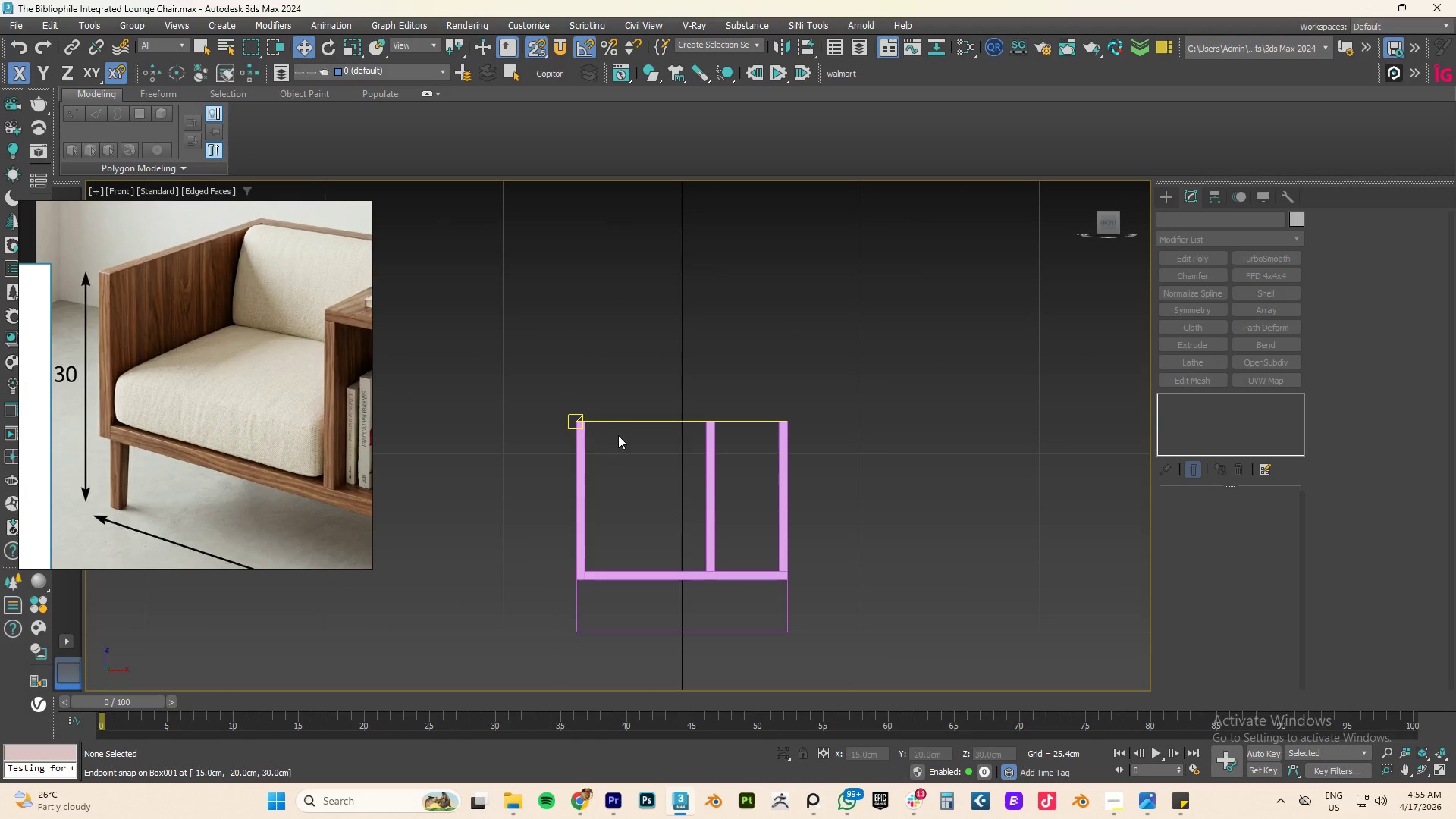 
scroll: coordinate [613, 437], scroll_direction: up, amount: 1.0
 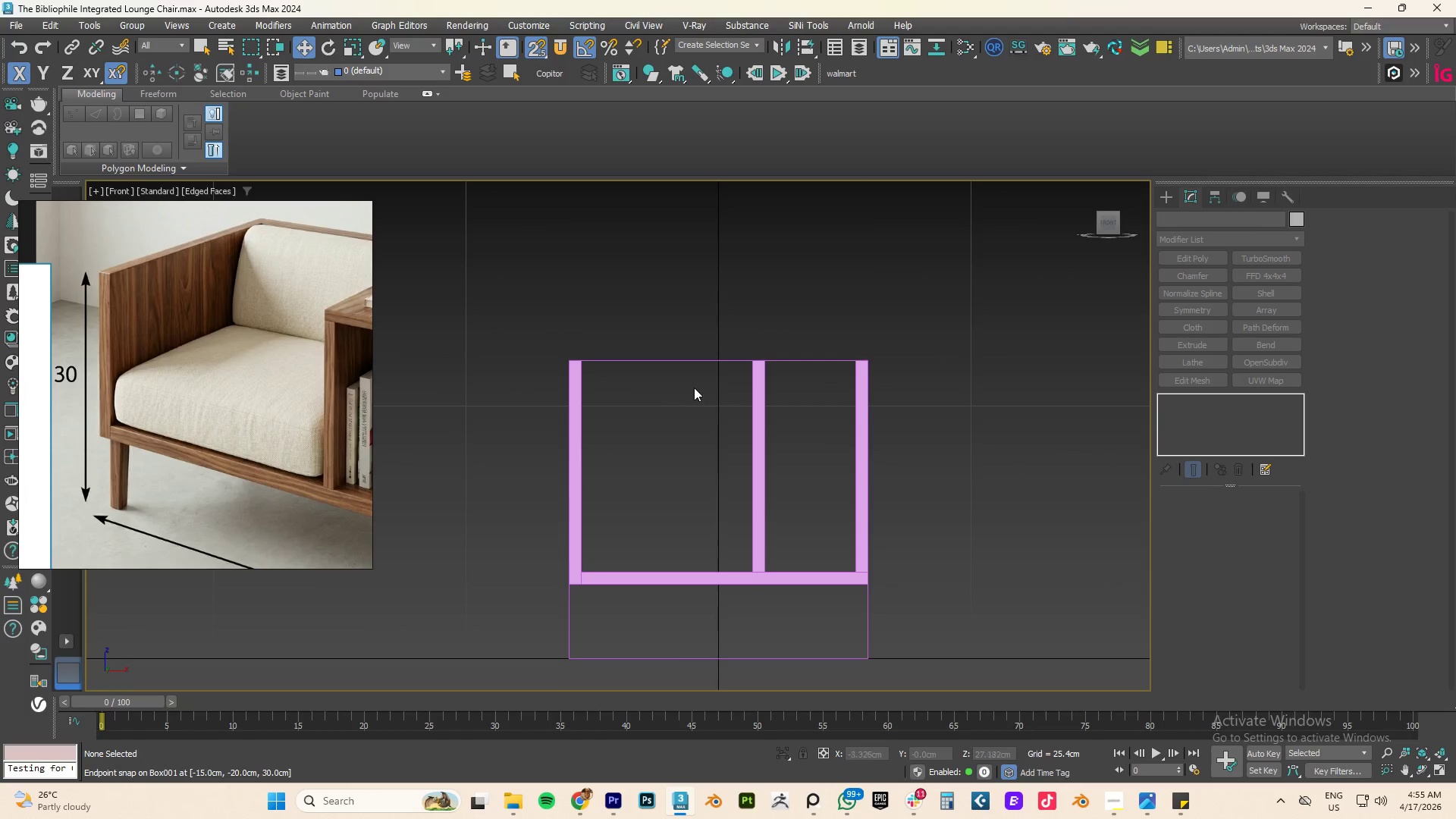 
left_click([933, 431])
 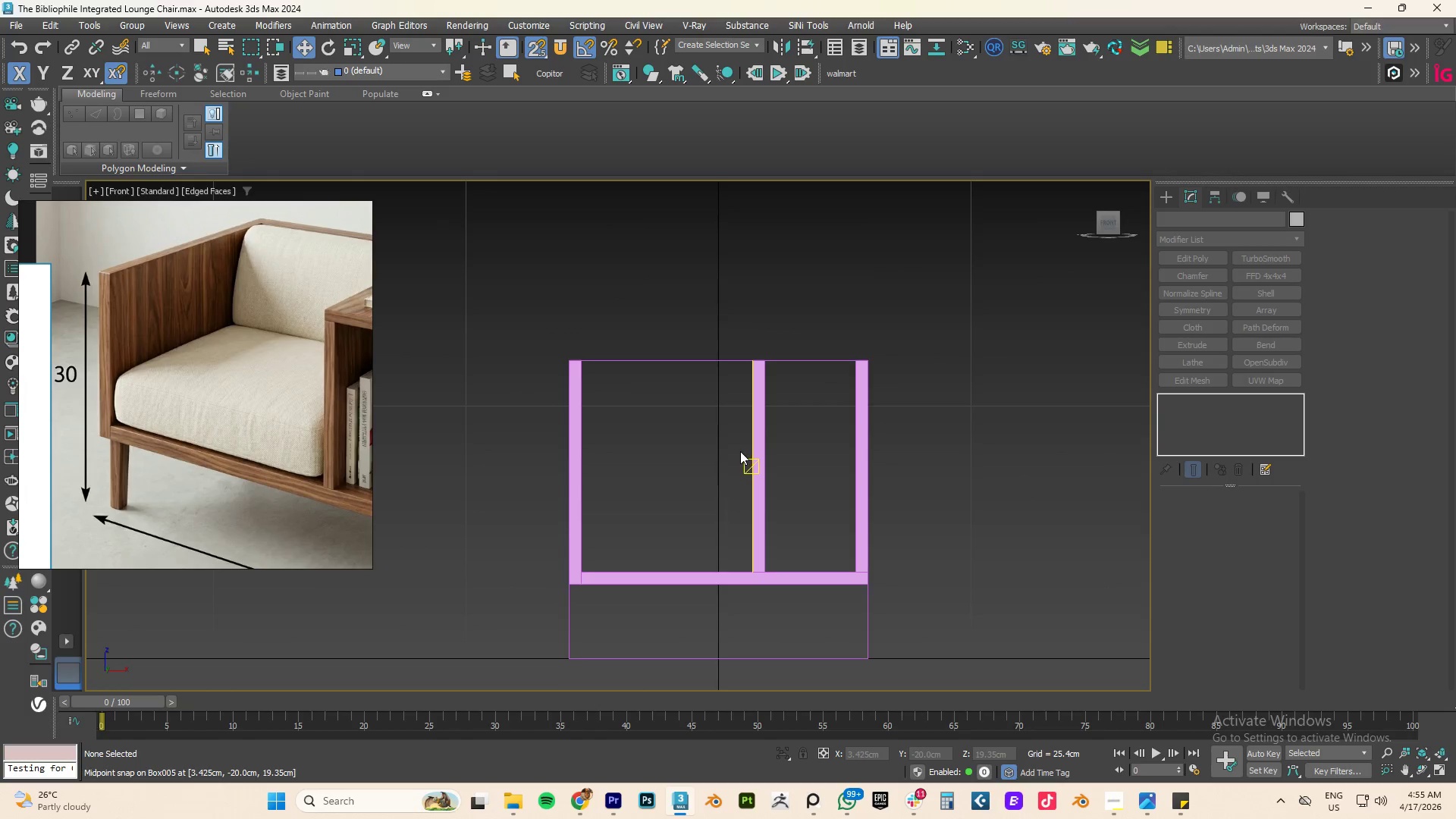 
left_click([757, 445])
 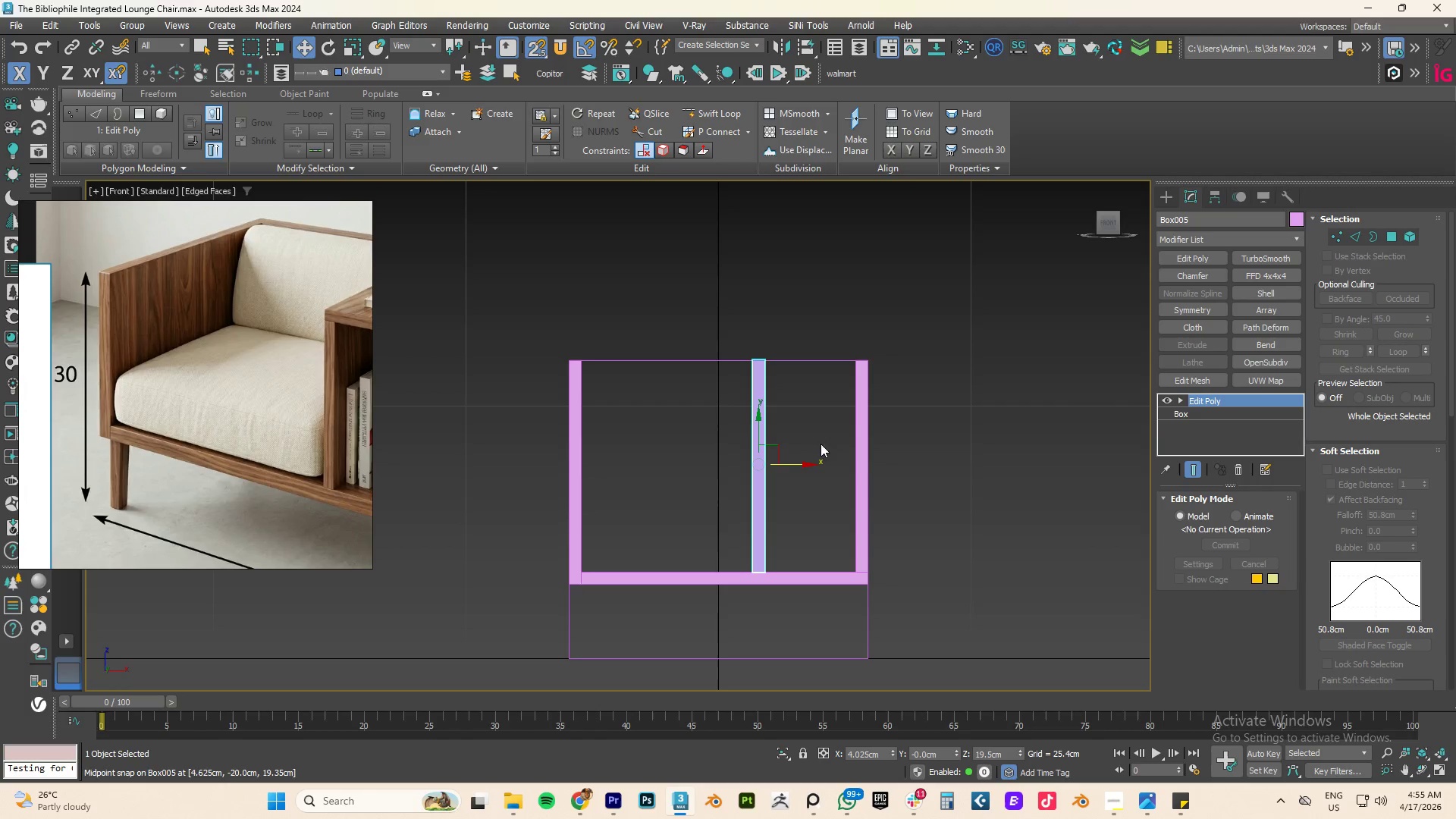 
hold_key(key=AltLeft, duration=1.78)
 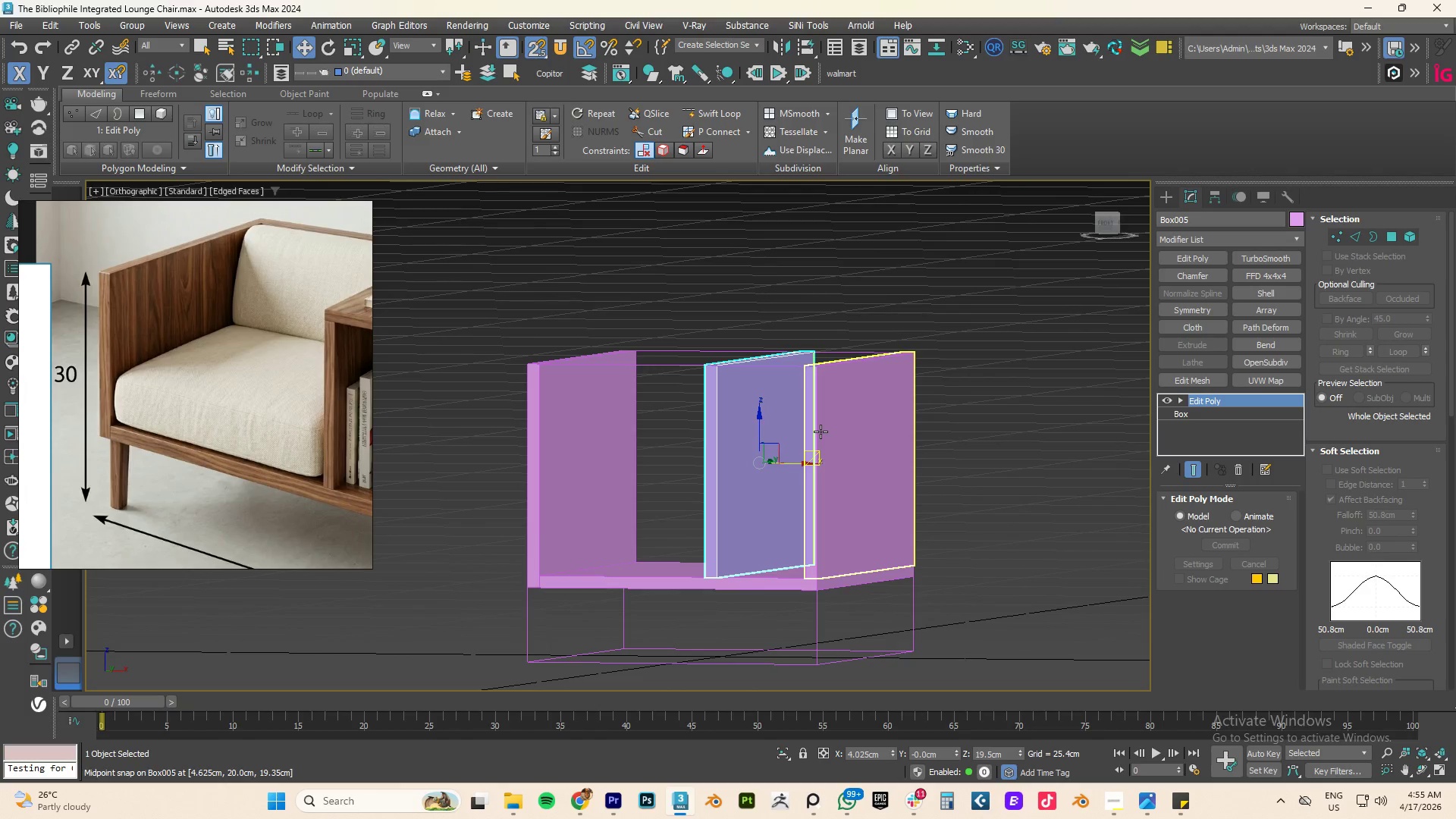 
key(Z)
 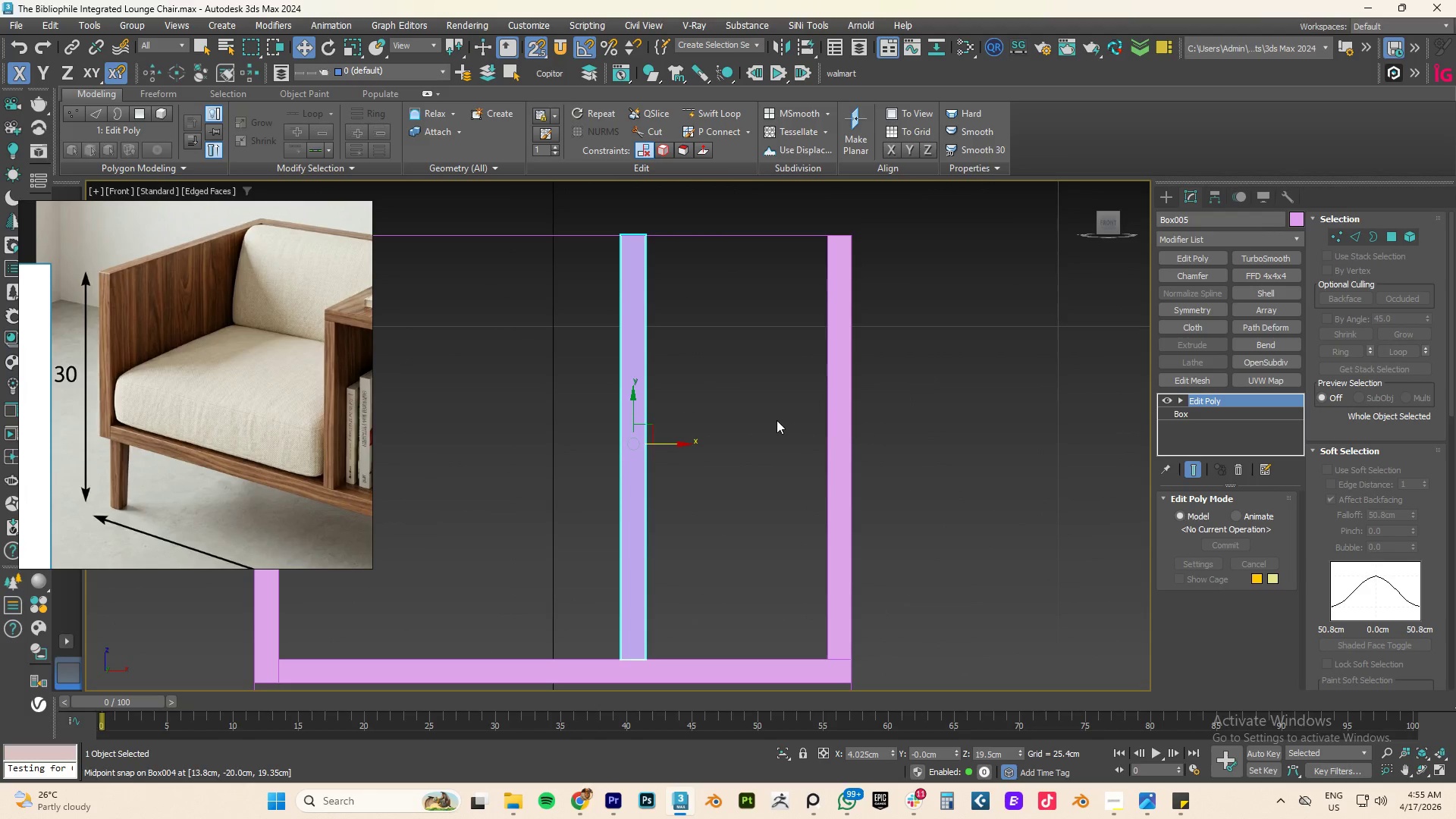 
scroll: coordinate [752, 416], scroll_direction: down, amount: 3.0
 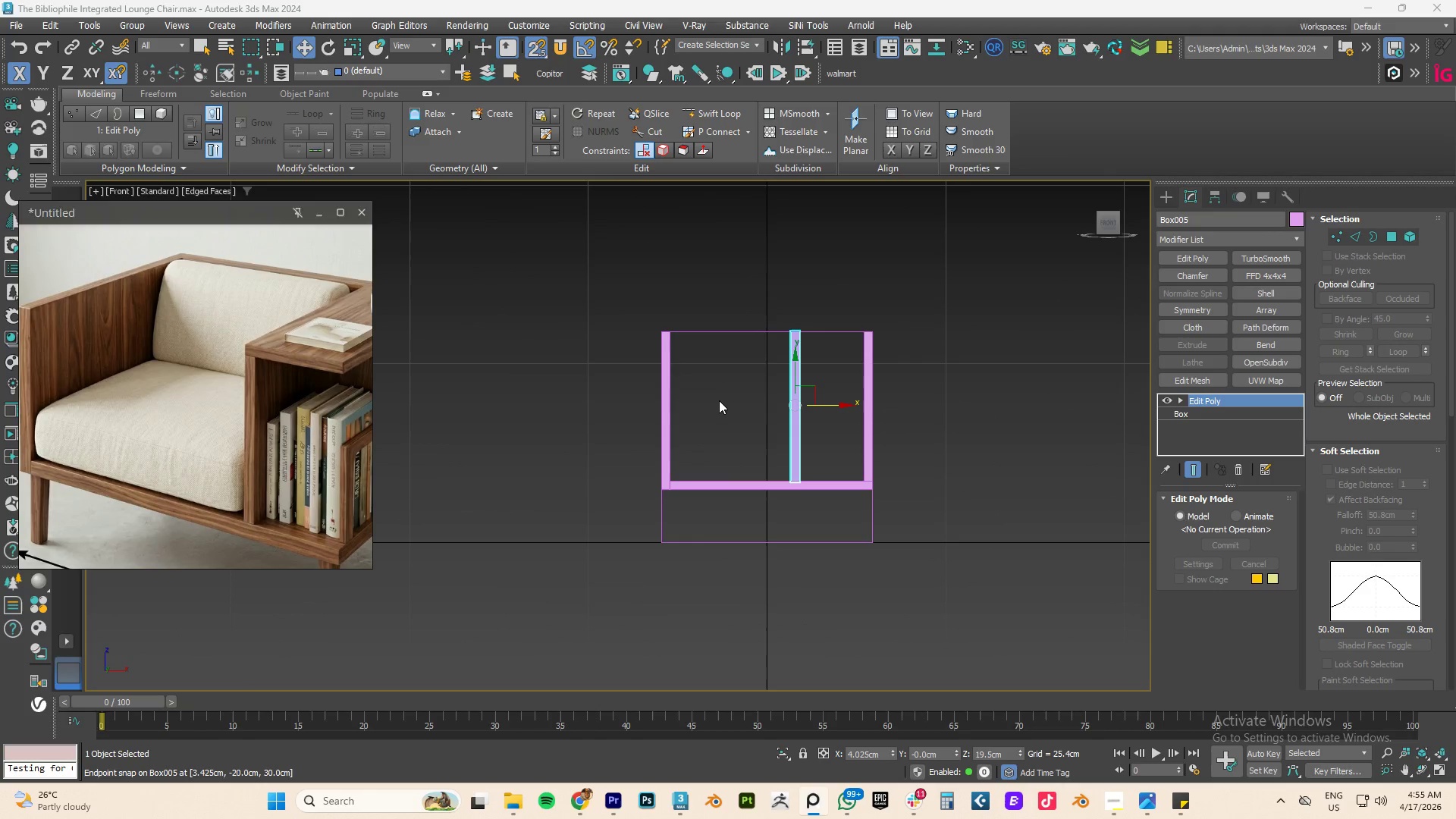 
wait(9.21)
 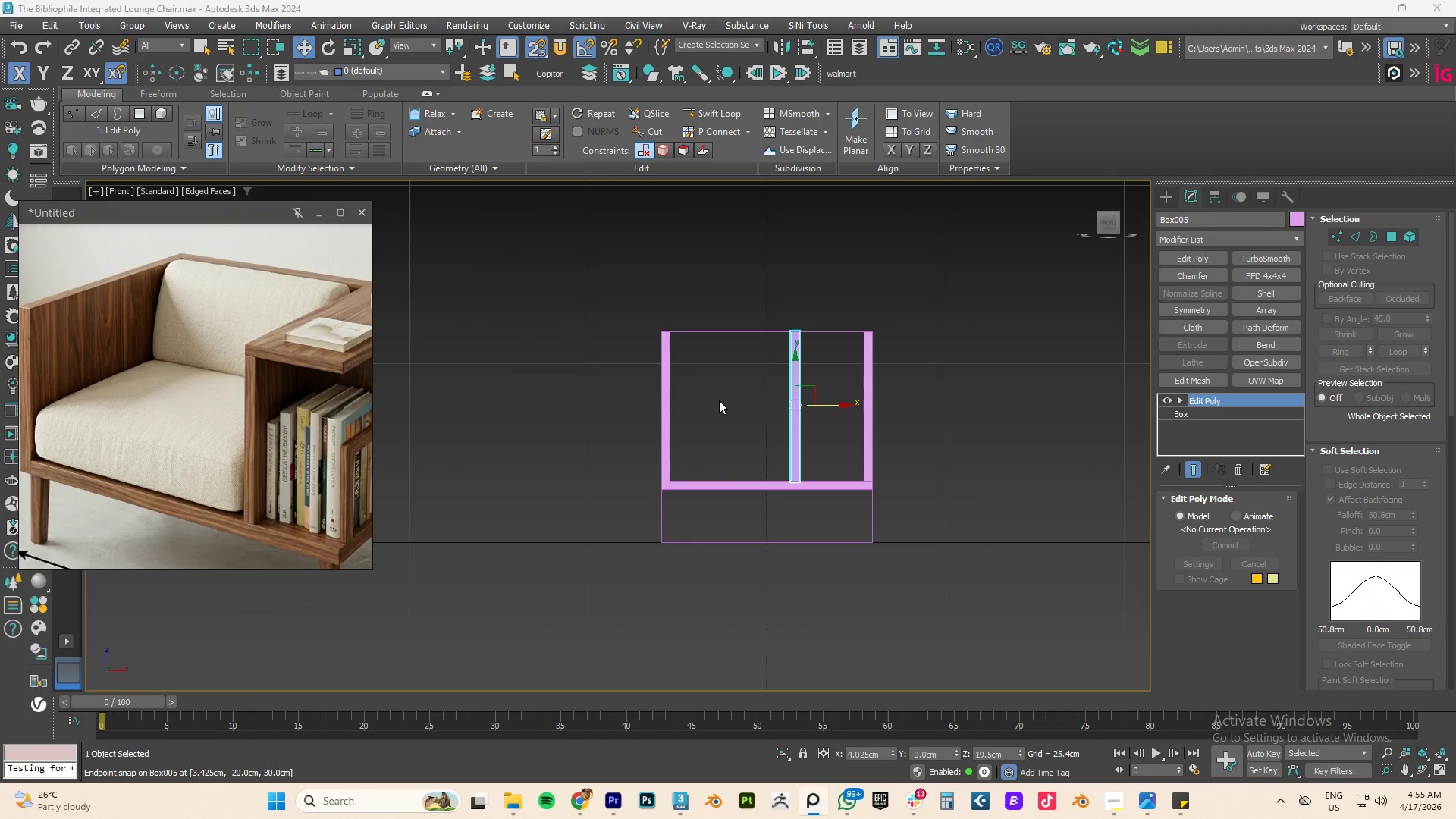 
scroll: coordinate [853, 364], scroll_direction: none, amount: 0.0
 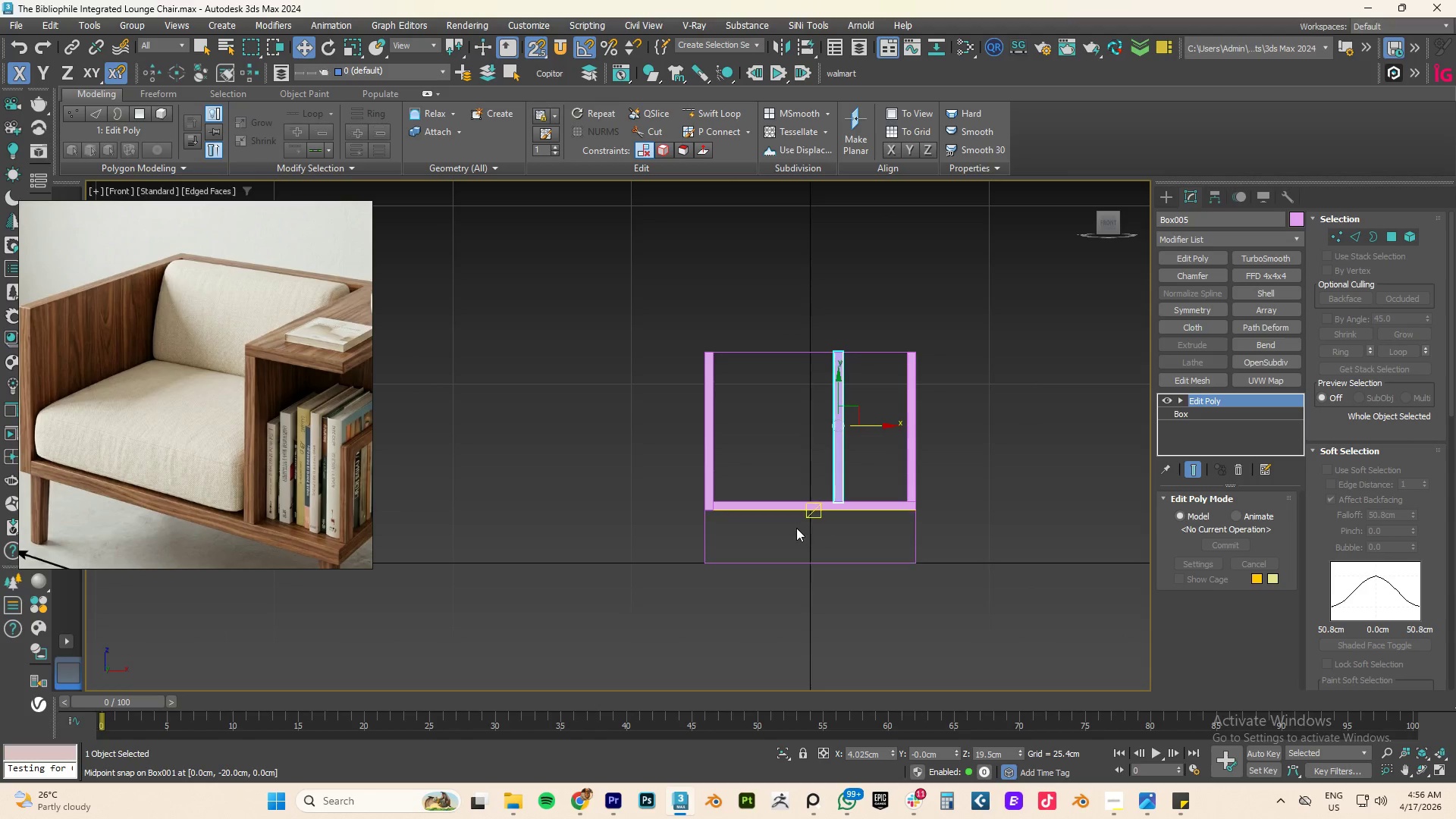 
left_click([798, 507])
 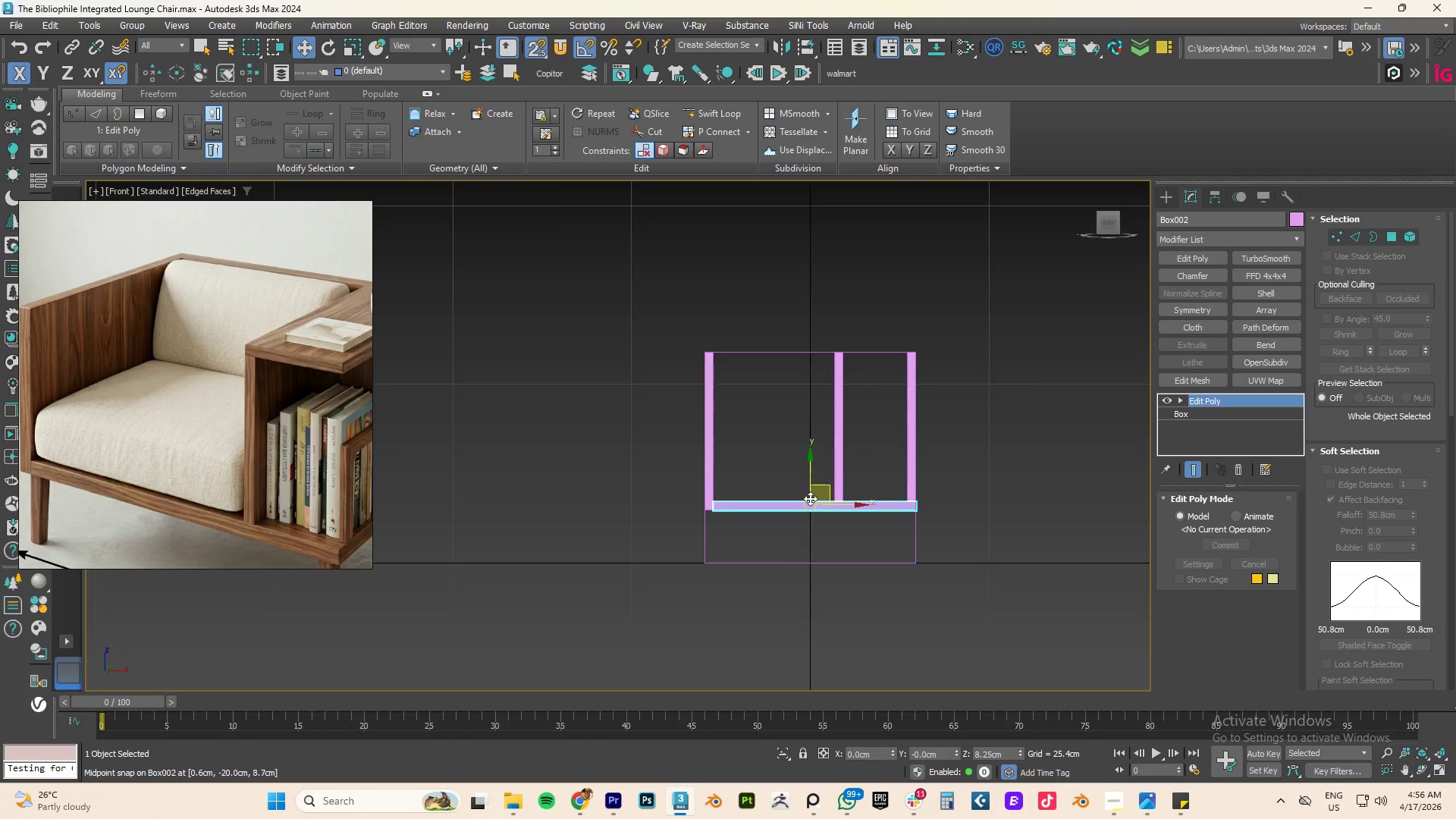 
scroll: coordinate [810, 498], scroll_direction: up, amount: 2.0
 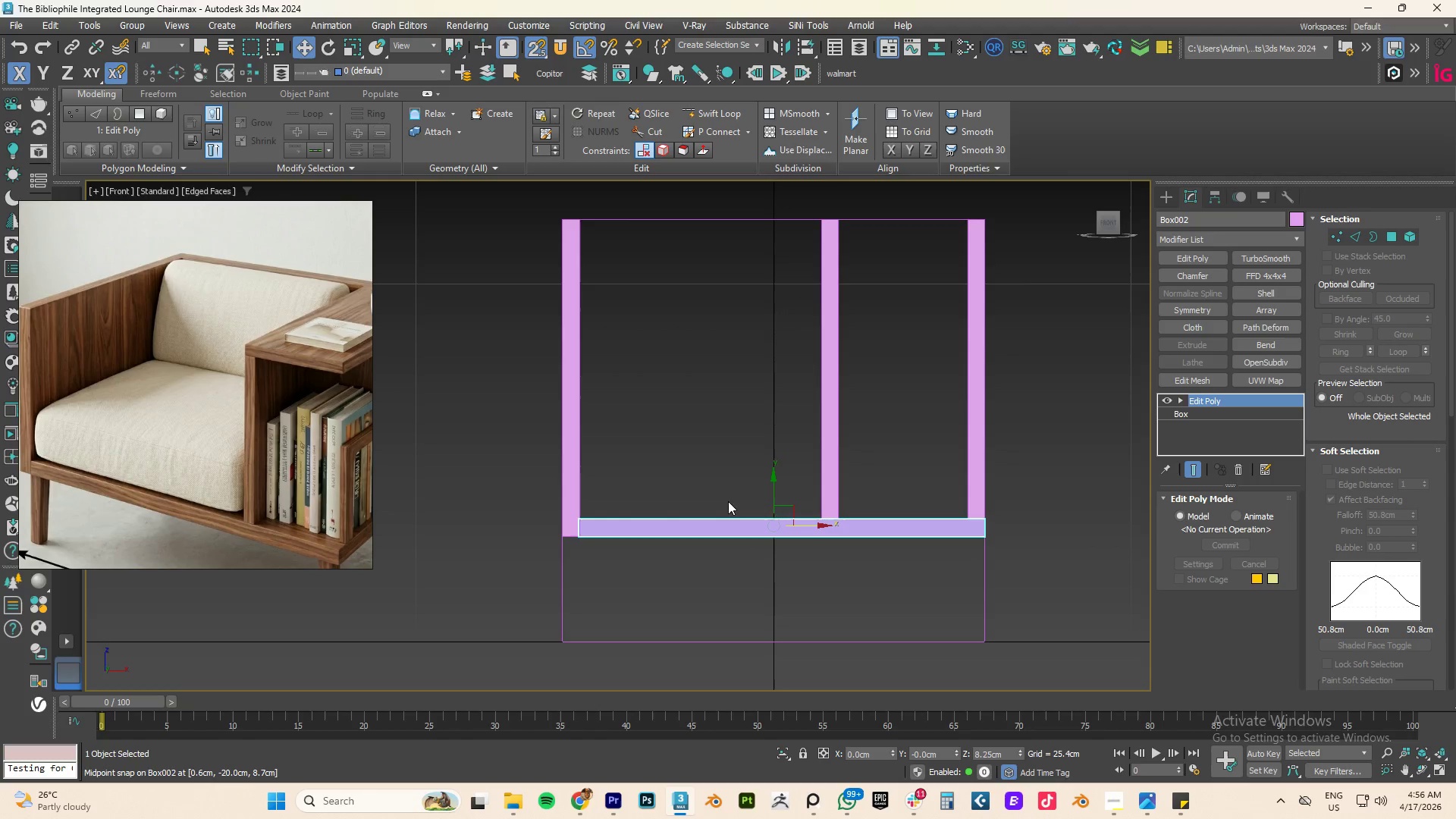 
left_click([573, 485])
 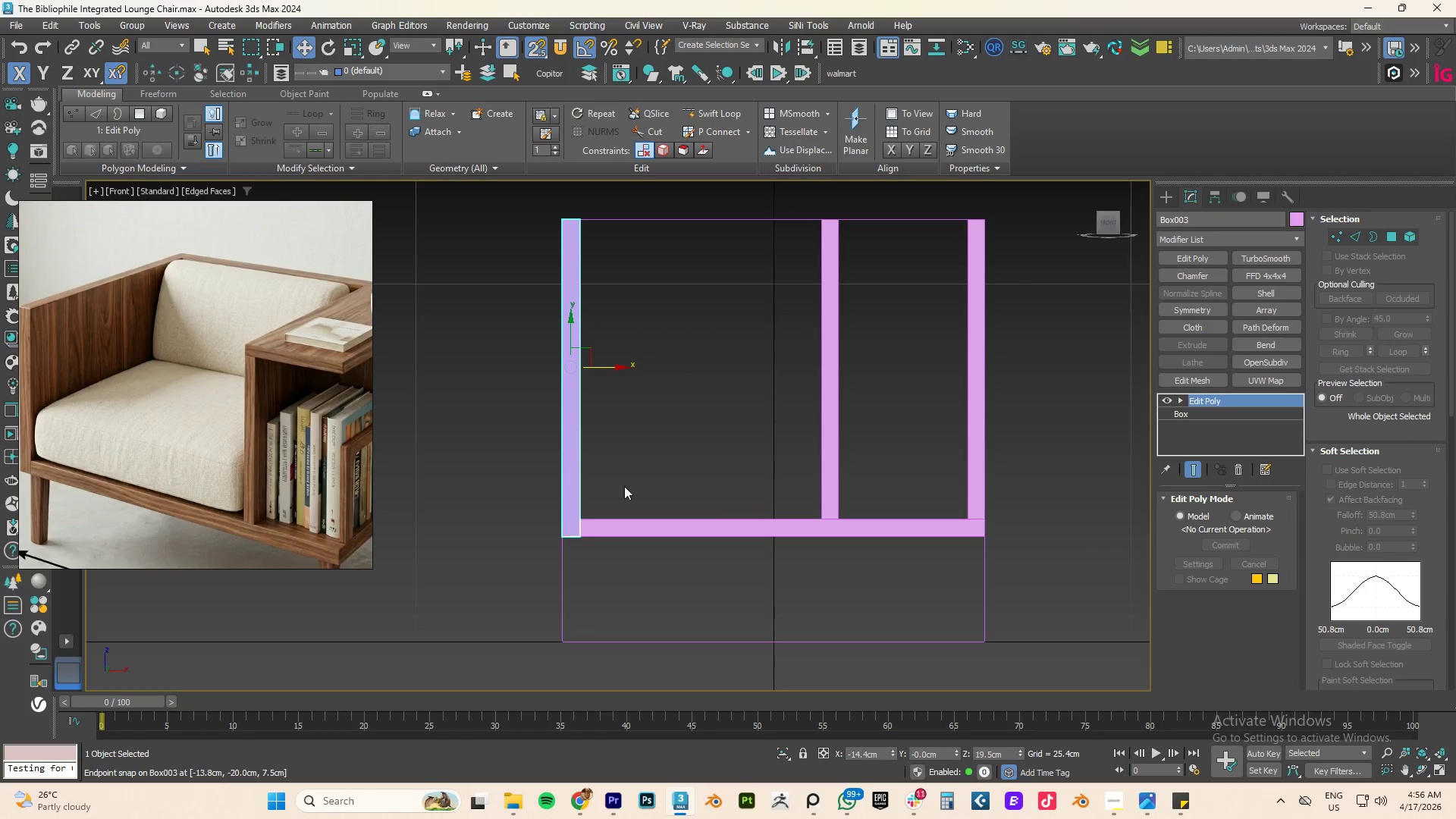 
left_click([754, 524])
 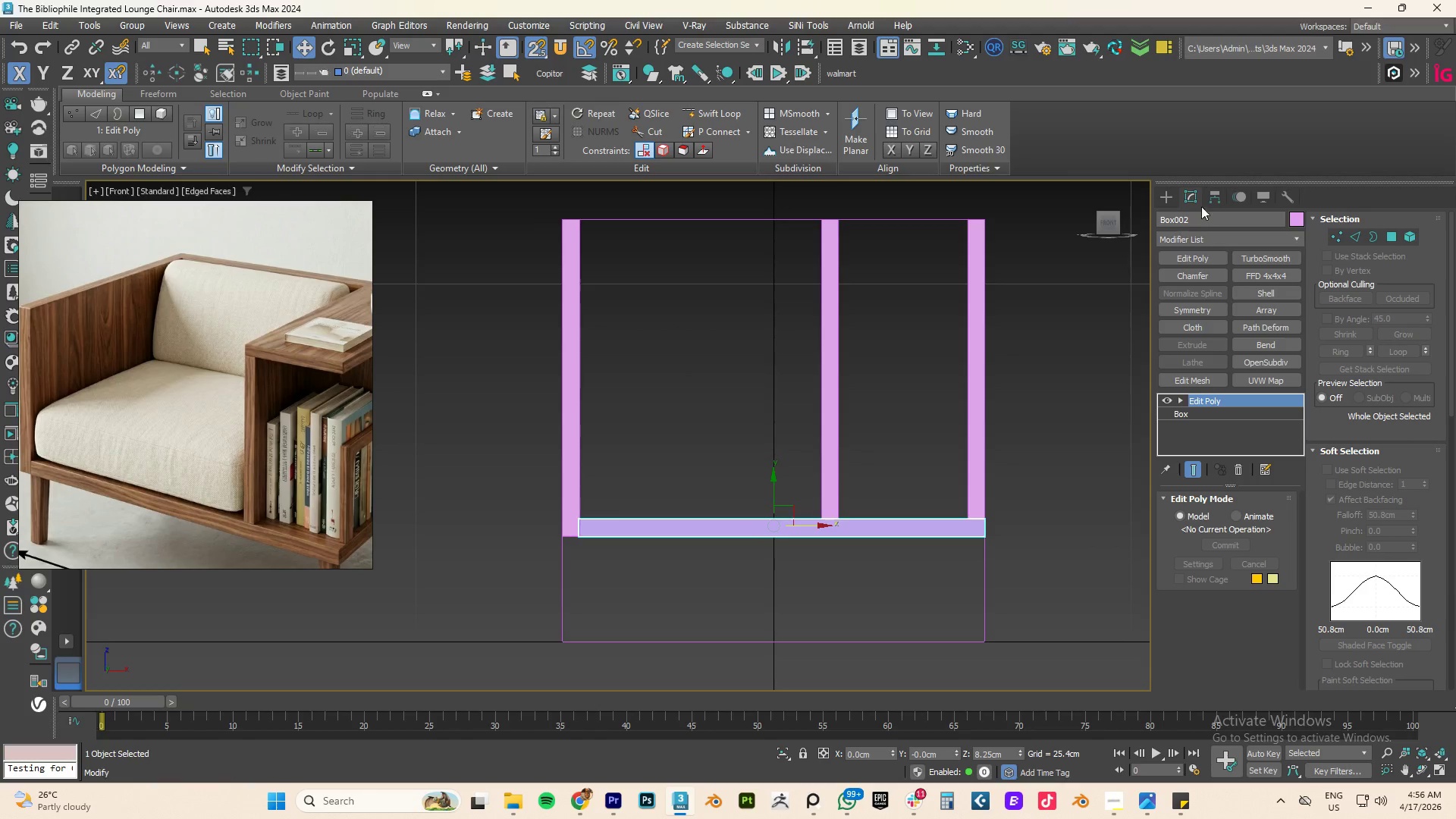 
left_click([1205, 411])
 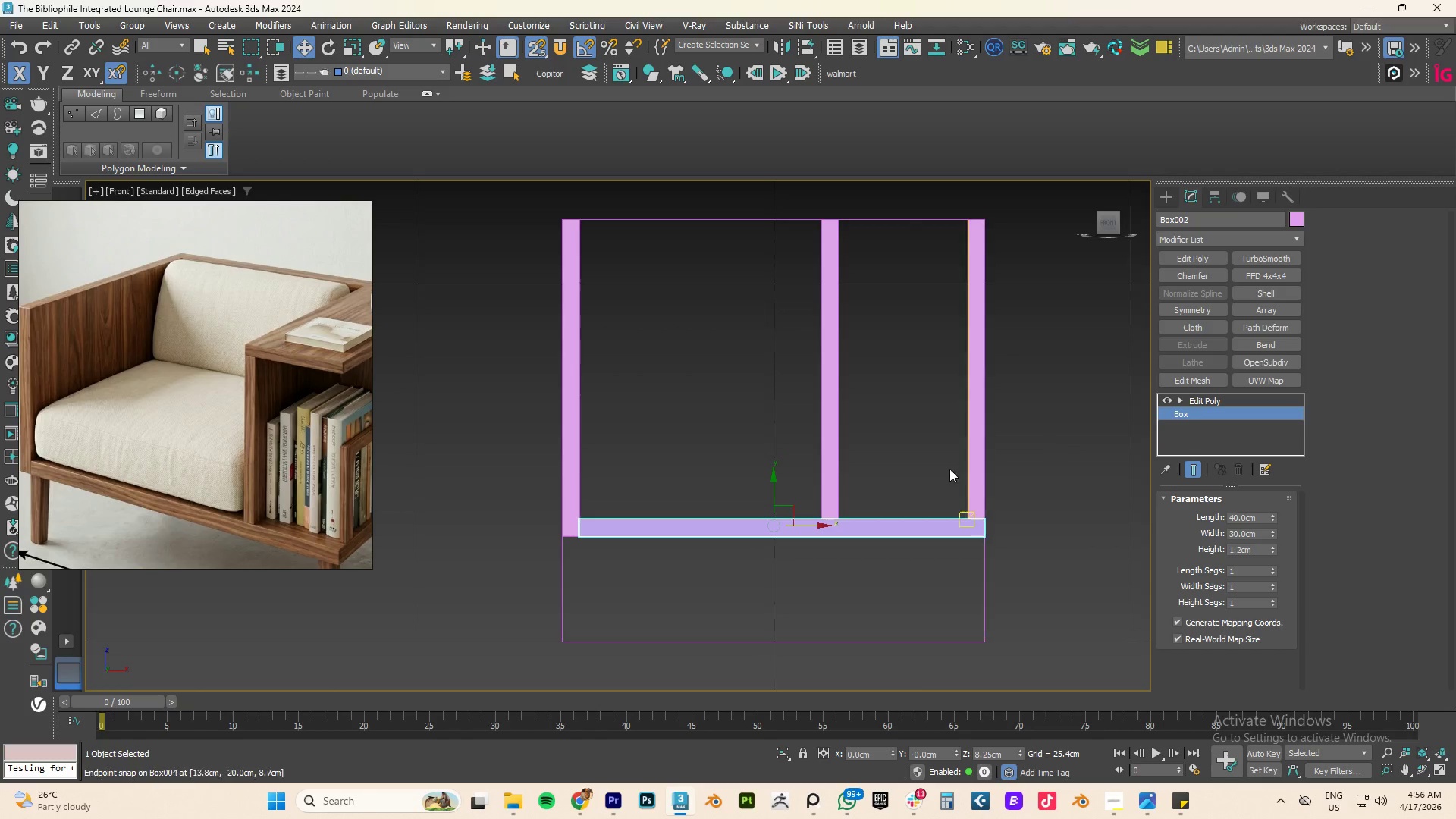 
key(Shift+ShiftLeft)
 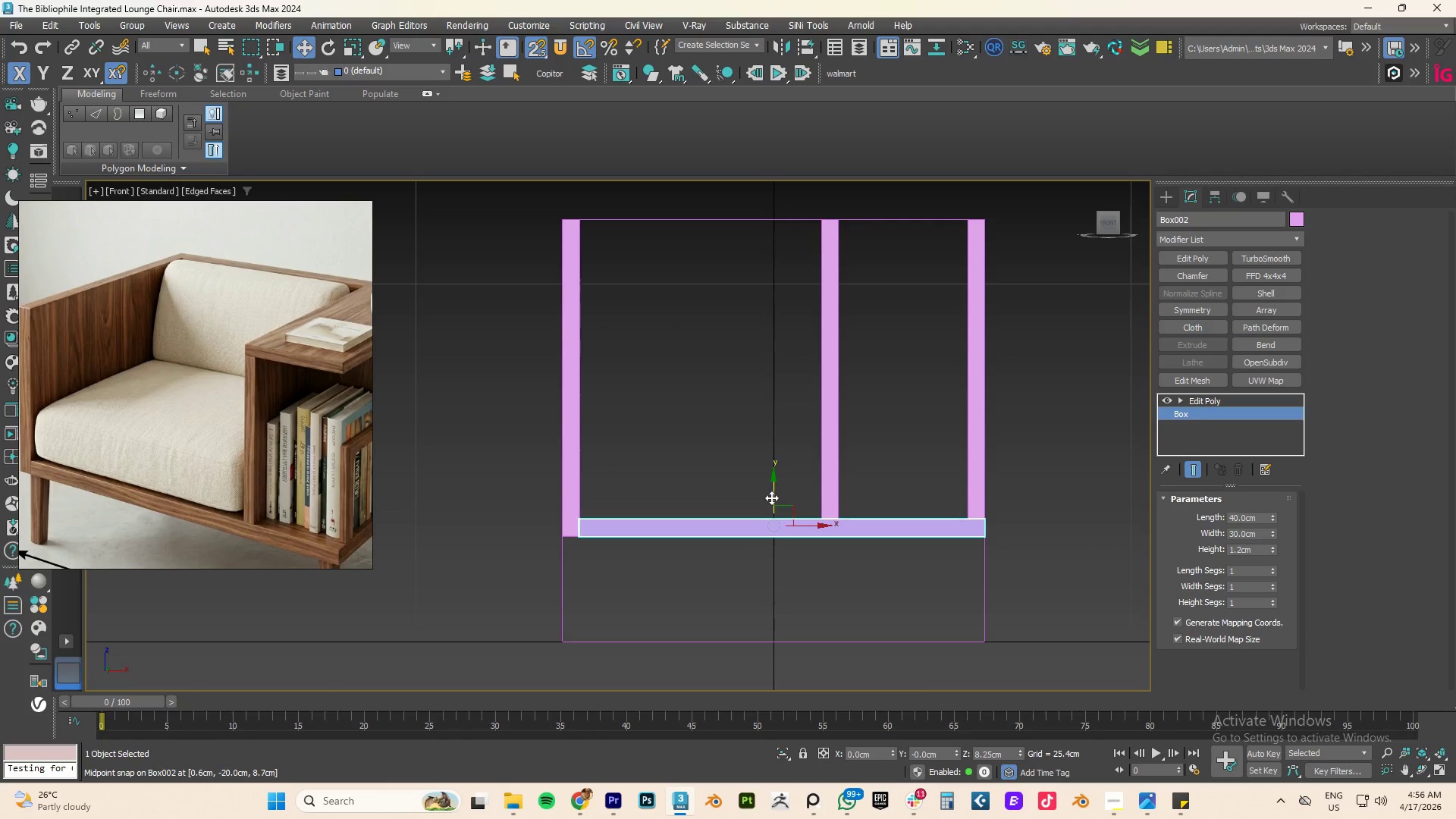 
hold_key(key=ShiftLeft, duration=2.42)
left_click_drag(start_coordinate=[771, 497], to_coordinate=[946, 302])
 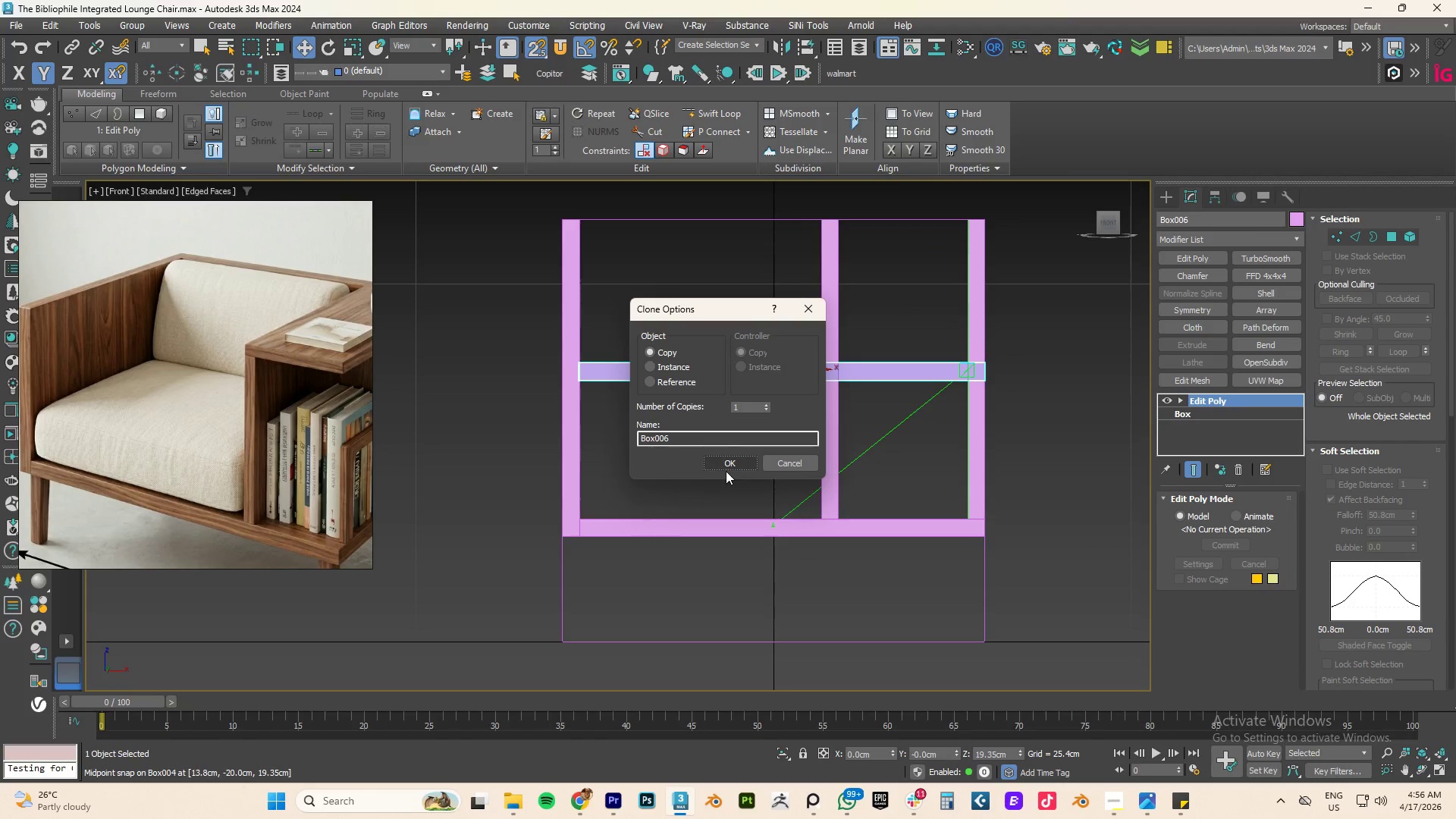 
left_click([729, 464])
 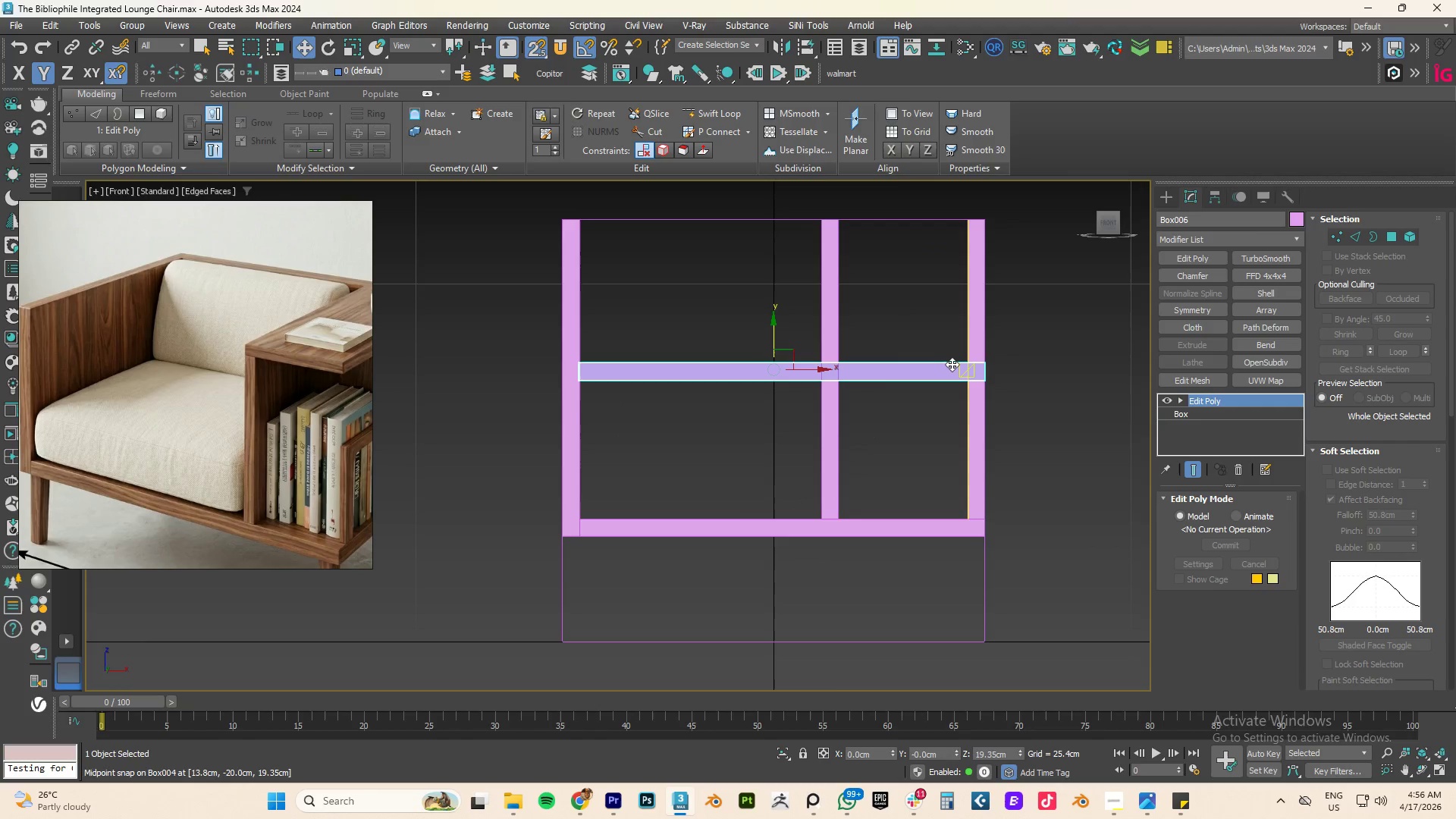 
left_click_drag(start_coordinate=[934, 364], to_coordinate=[985, 223])
 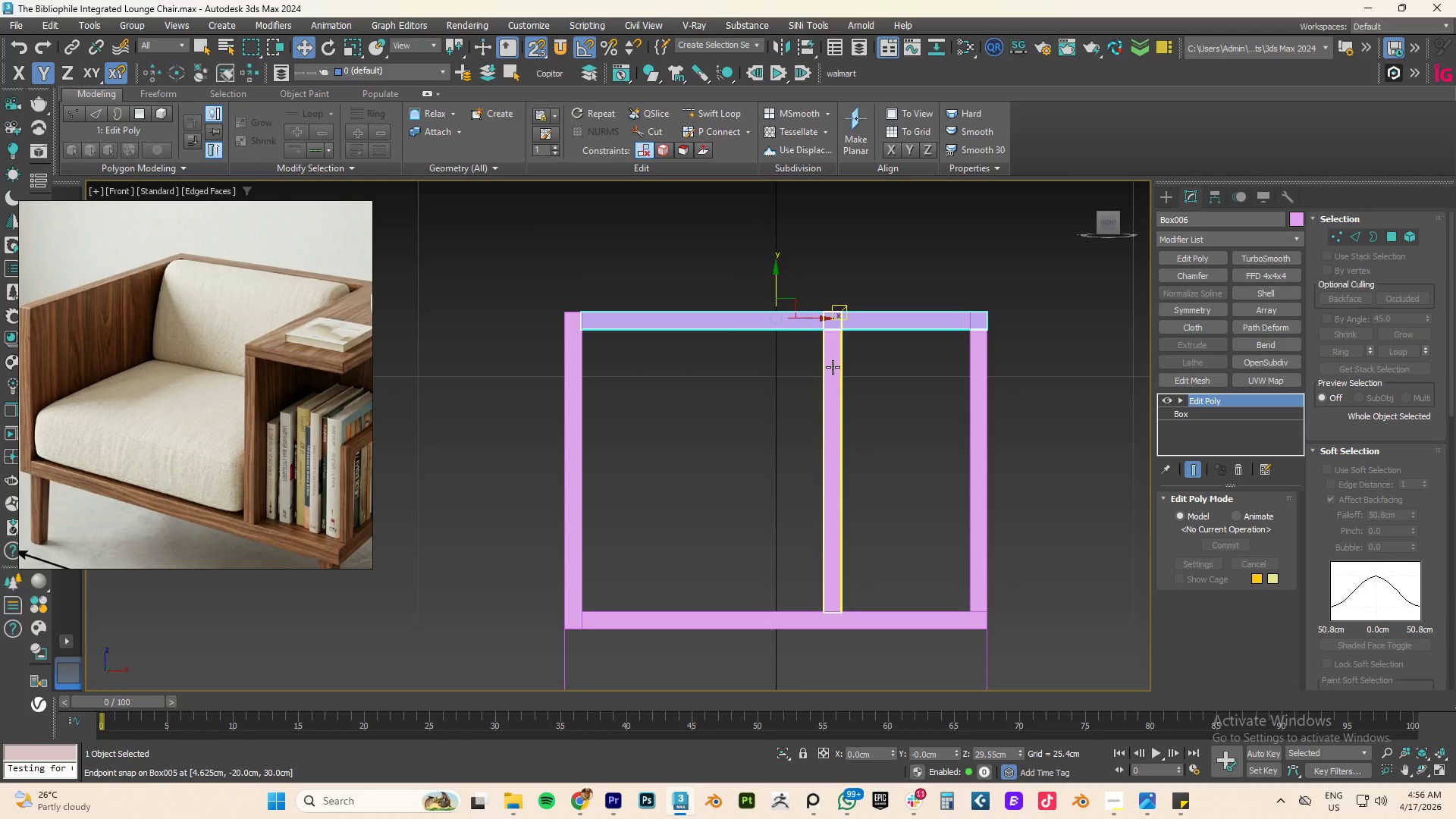 
wait(6.62)
 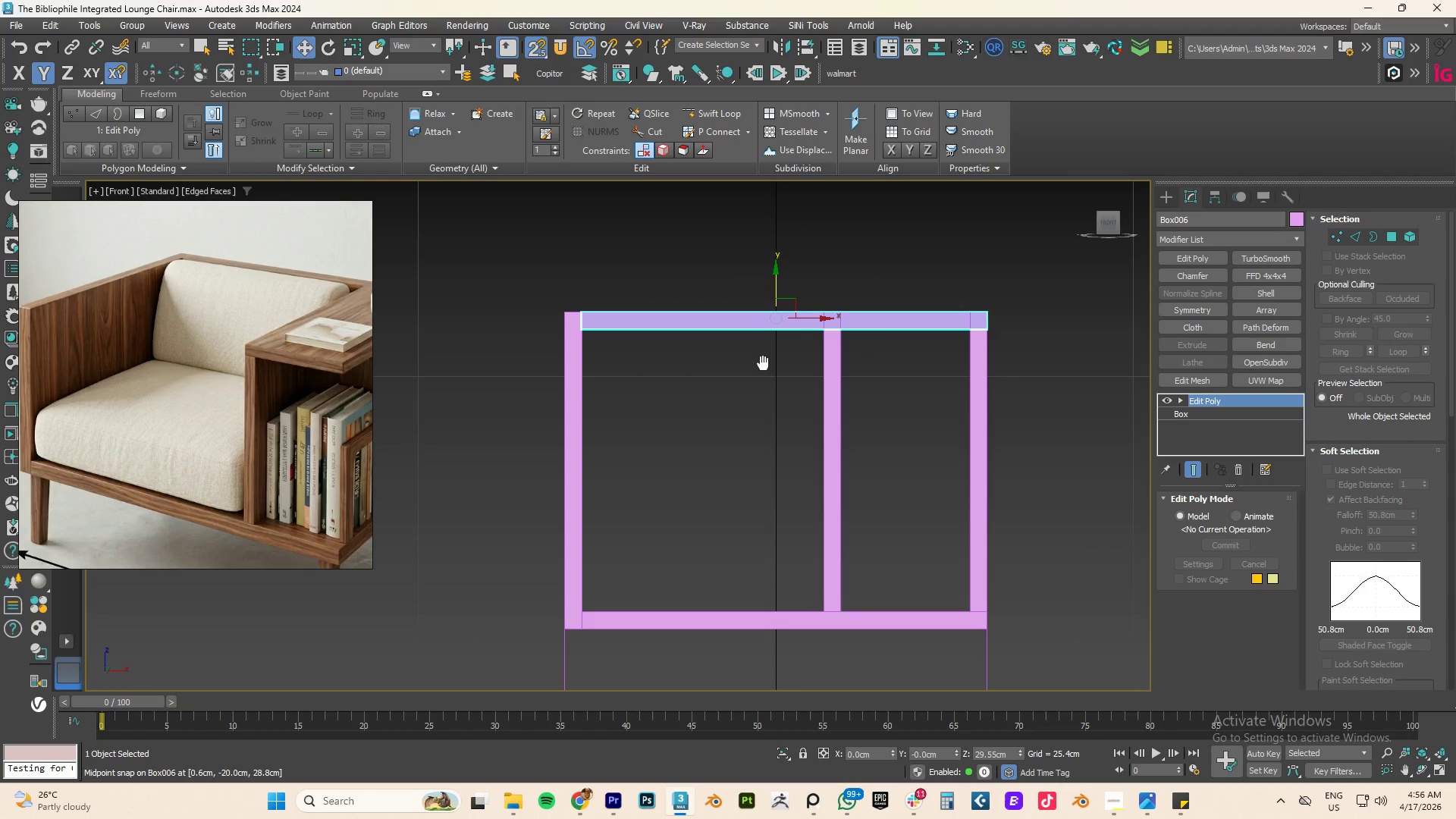 
scroll: coordinate [842, 322], scroll_direction: up, amount: 2.0
 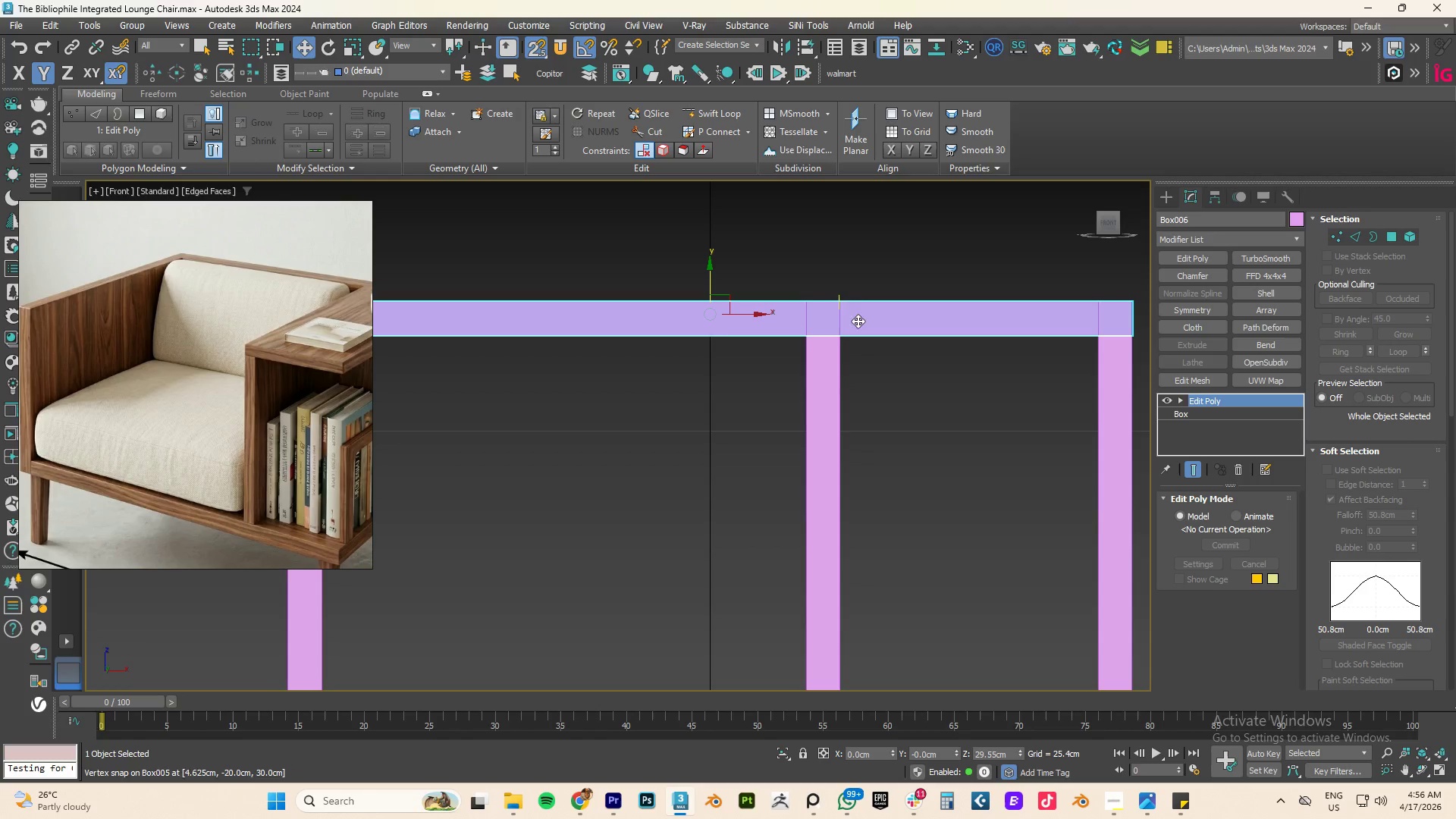 
left_click([1210, 413])
 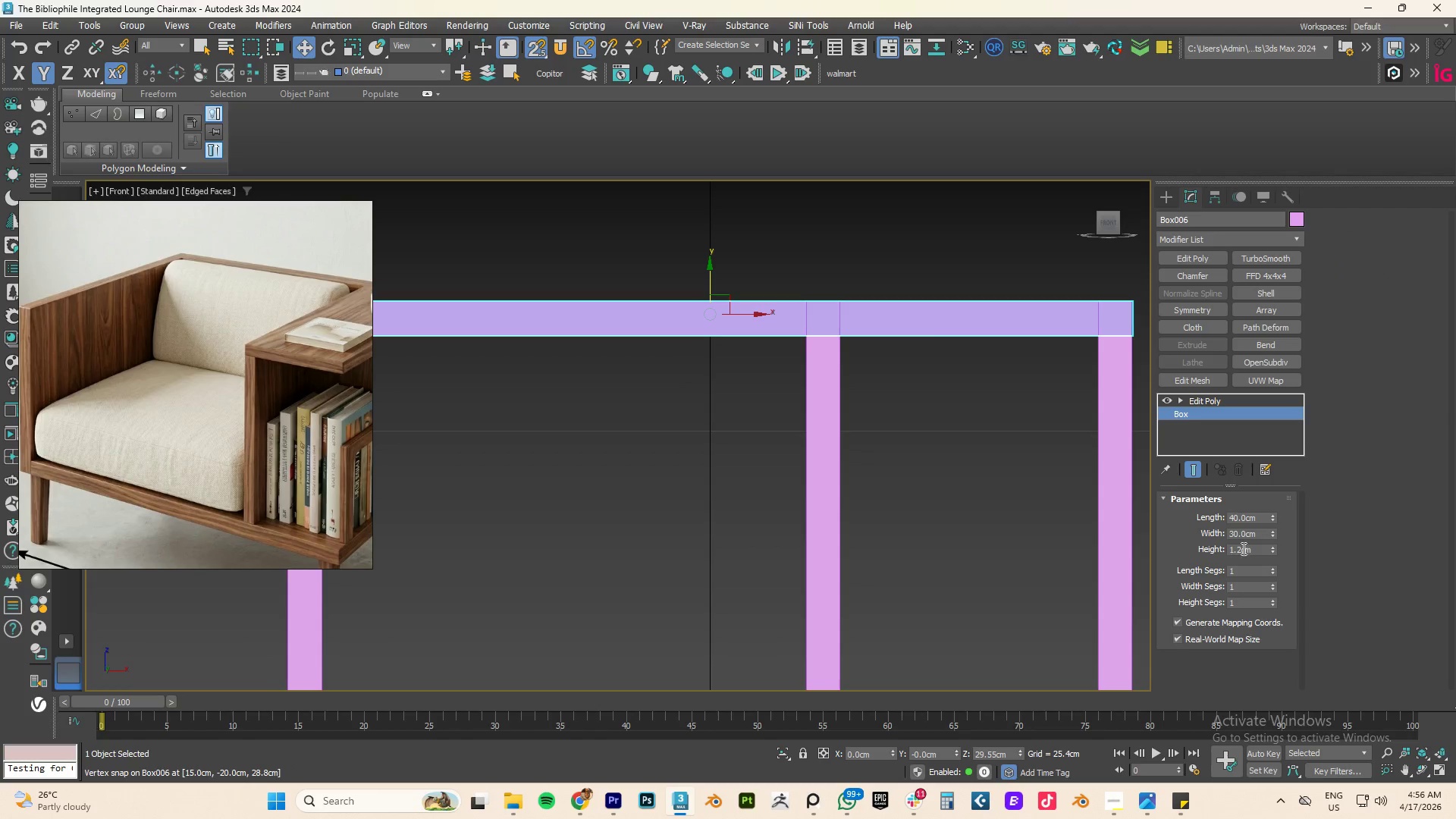 
left_click_drag(start_coordinate=[1255, 548], to_coordinate=[1133, 551])
 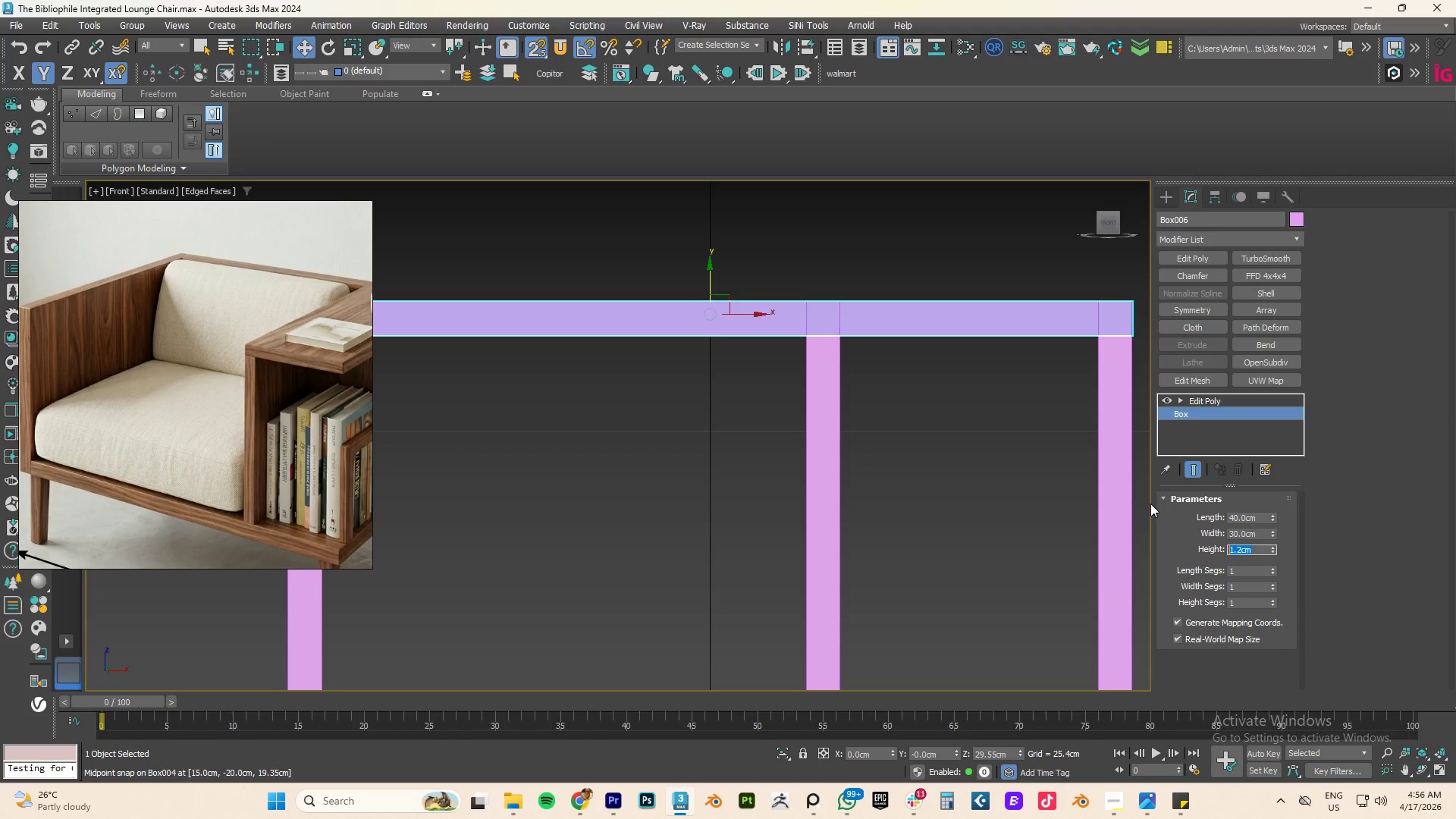 
key(Numpad1)
 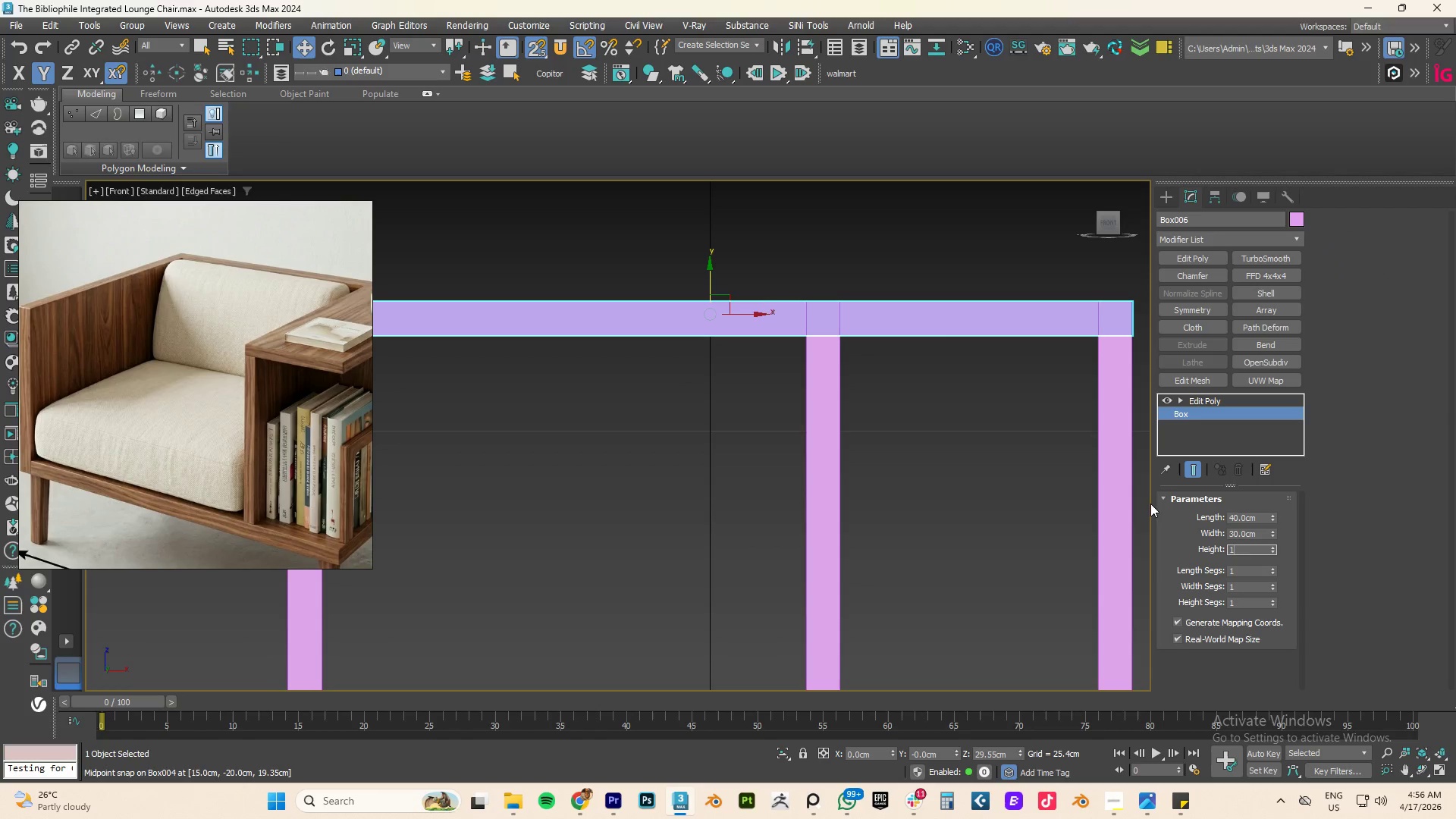 
key(NumpadEnter)
 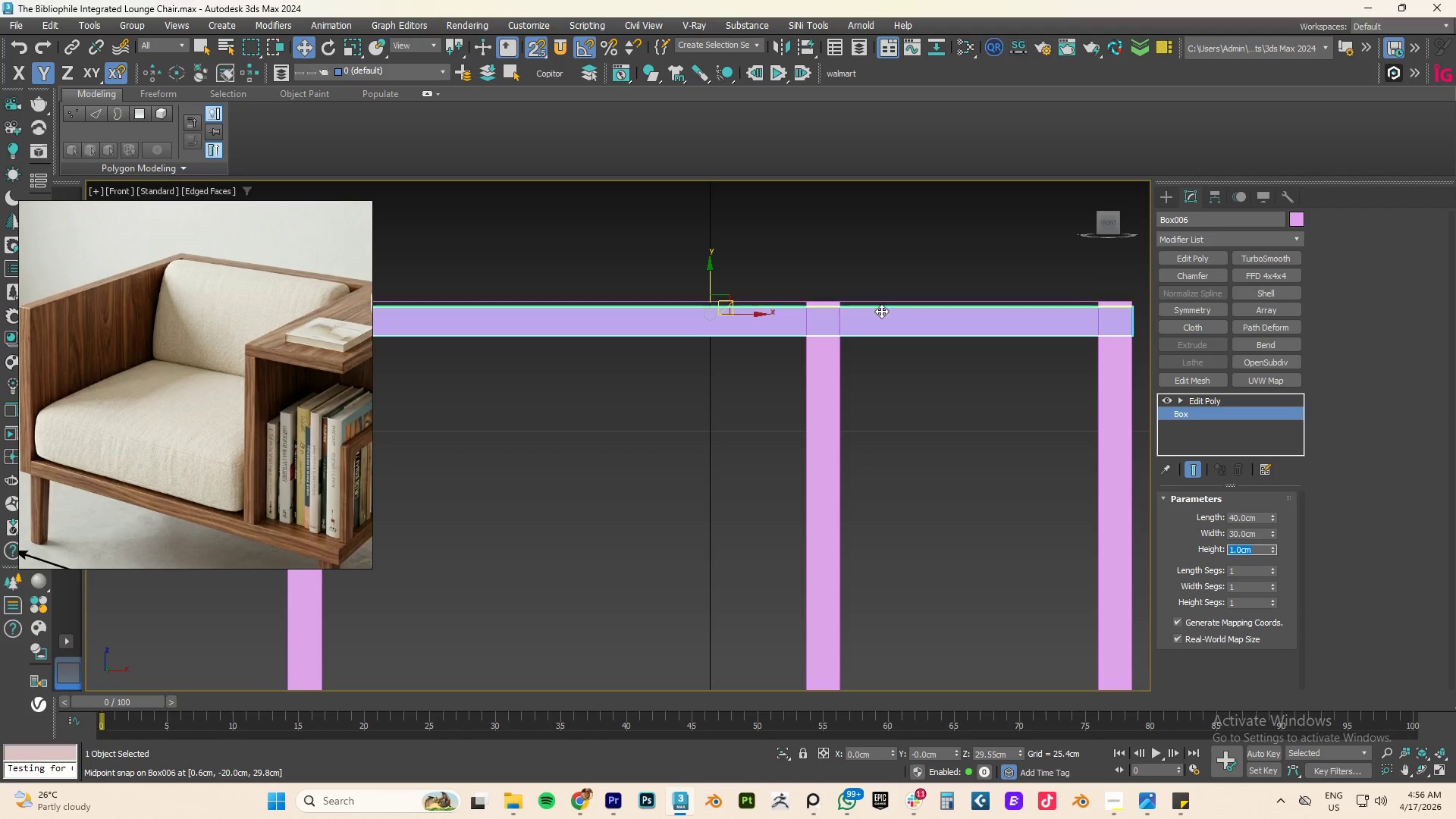 
left_click_drag(start_coordinate=[871, 312], to_coordinate=[1141, 306])
 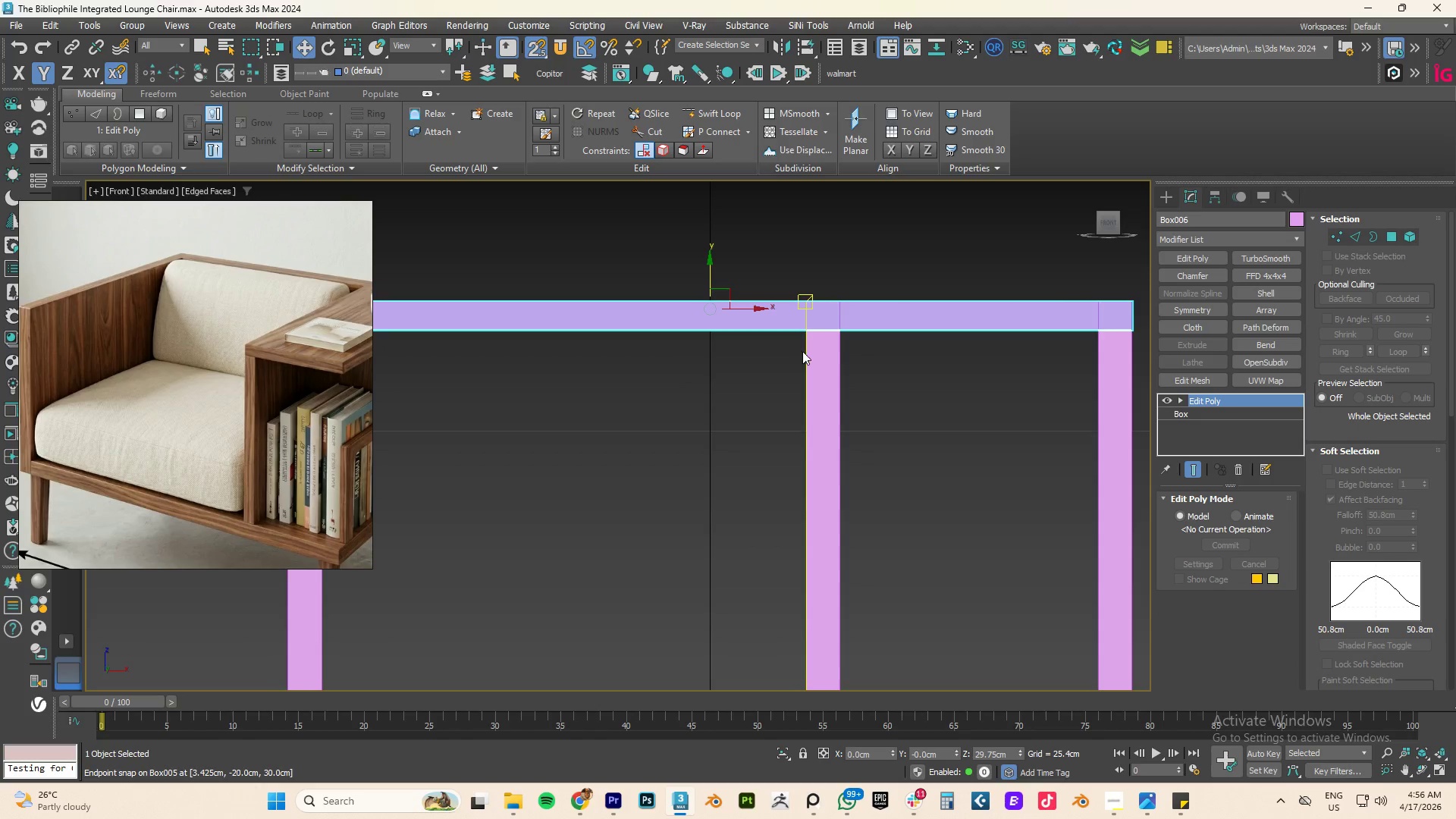 
left_click([822, 349])
 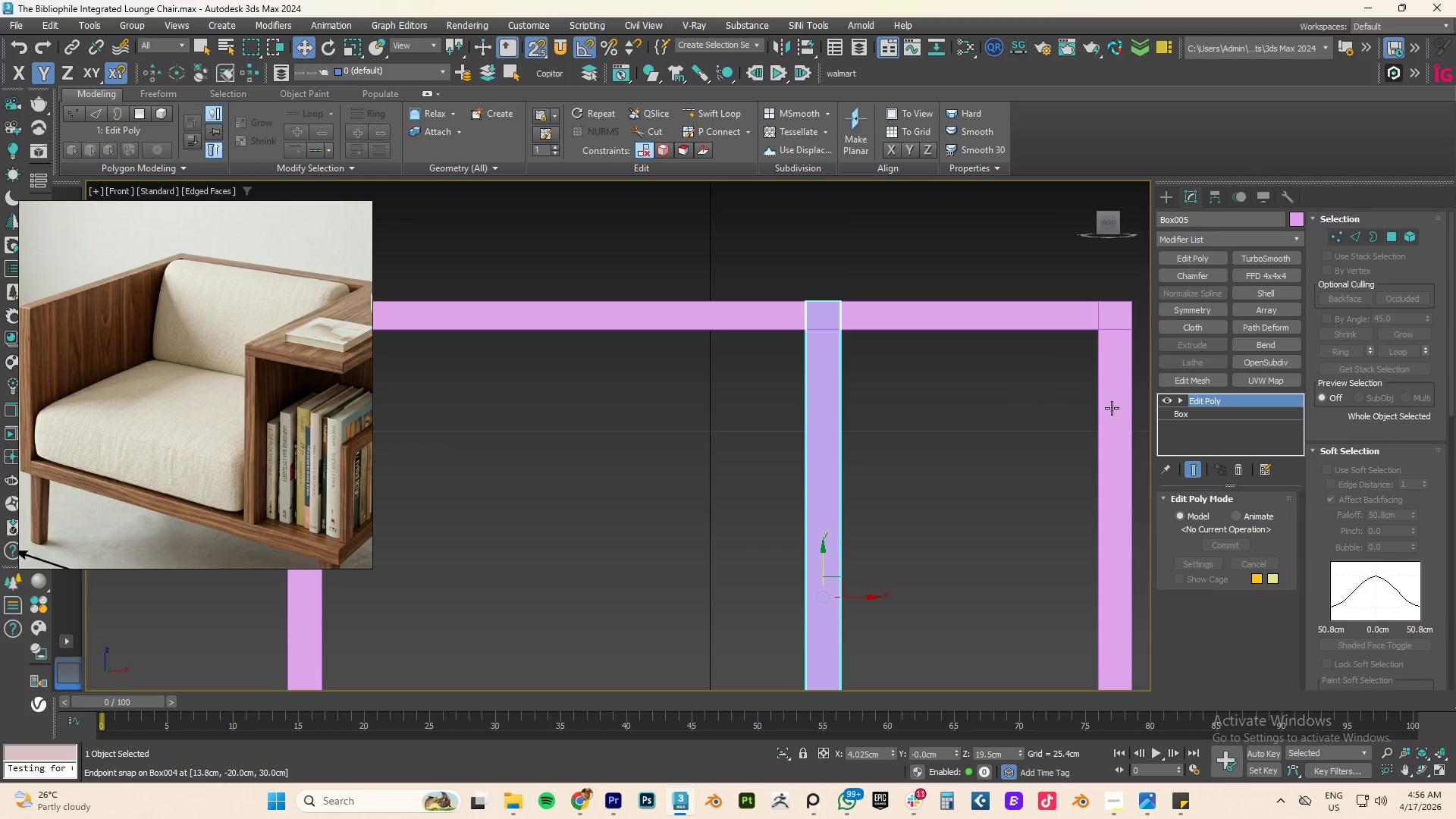 
key(1)
 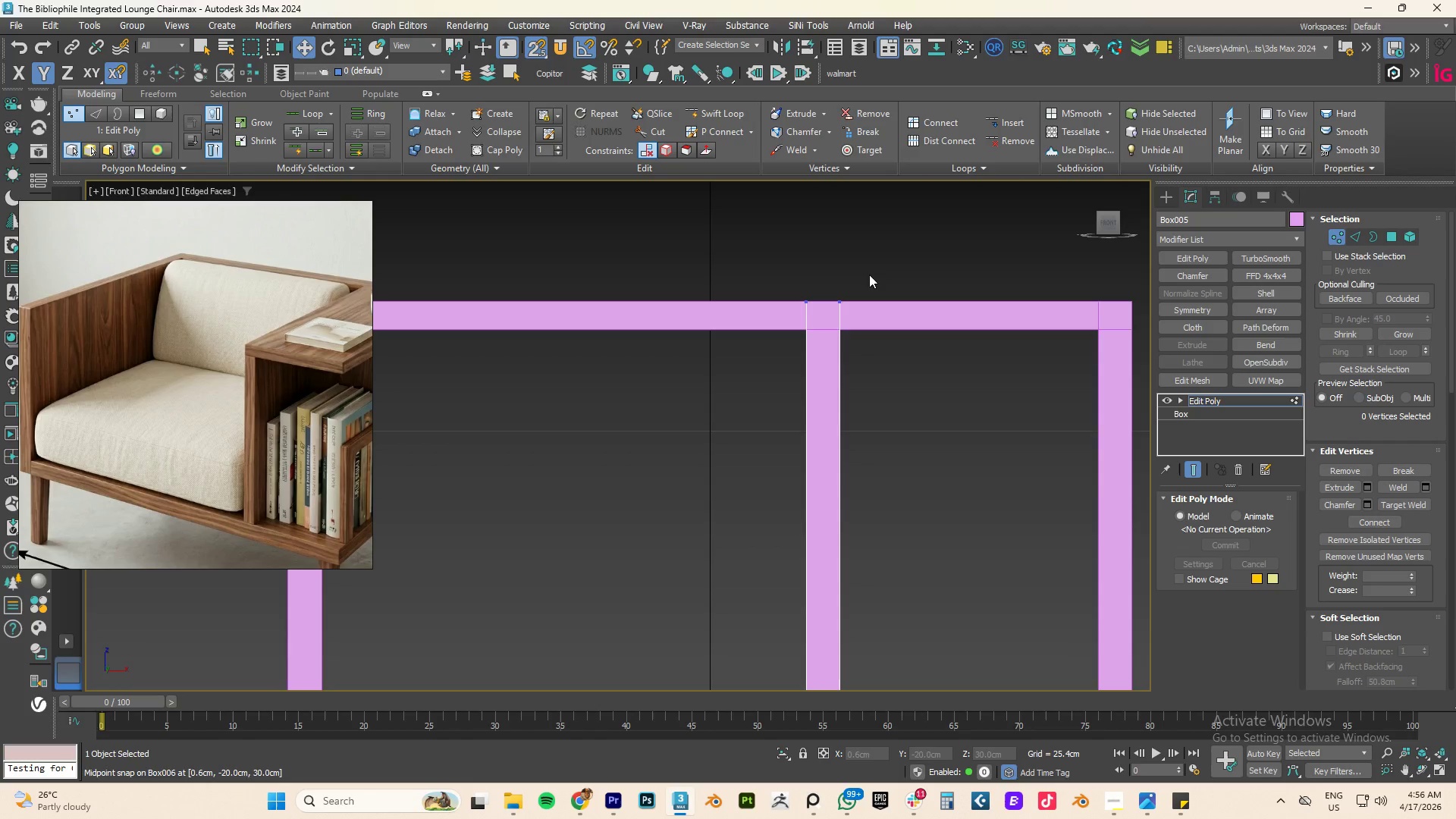 
left_click_drag(start_coordinate=[877, 265], to_coordinate=[736, 351])
 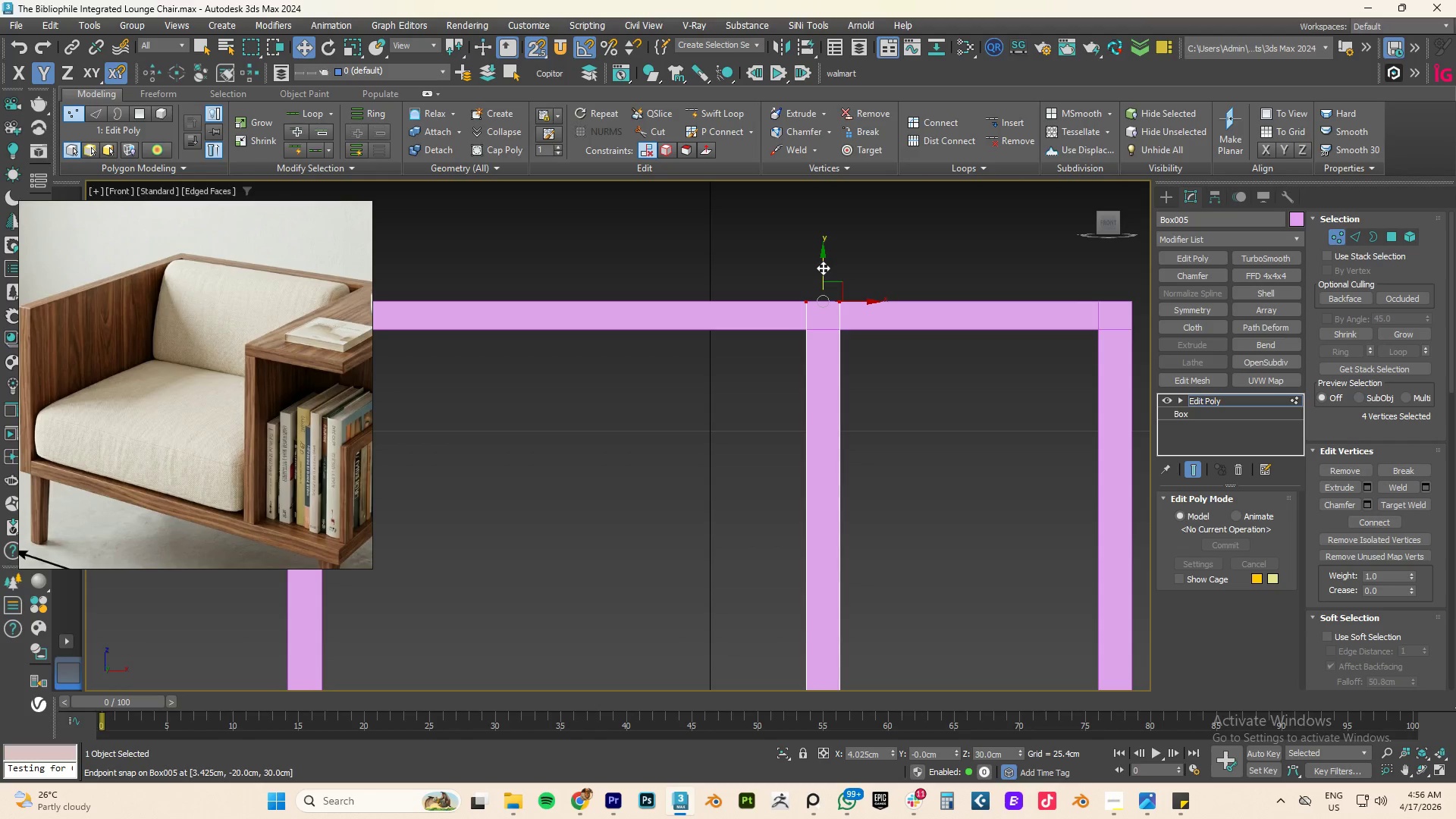 
left_click_drag(start_coordinate=[823, 268], to_coordinate=[714, 327])
 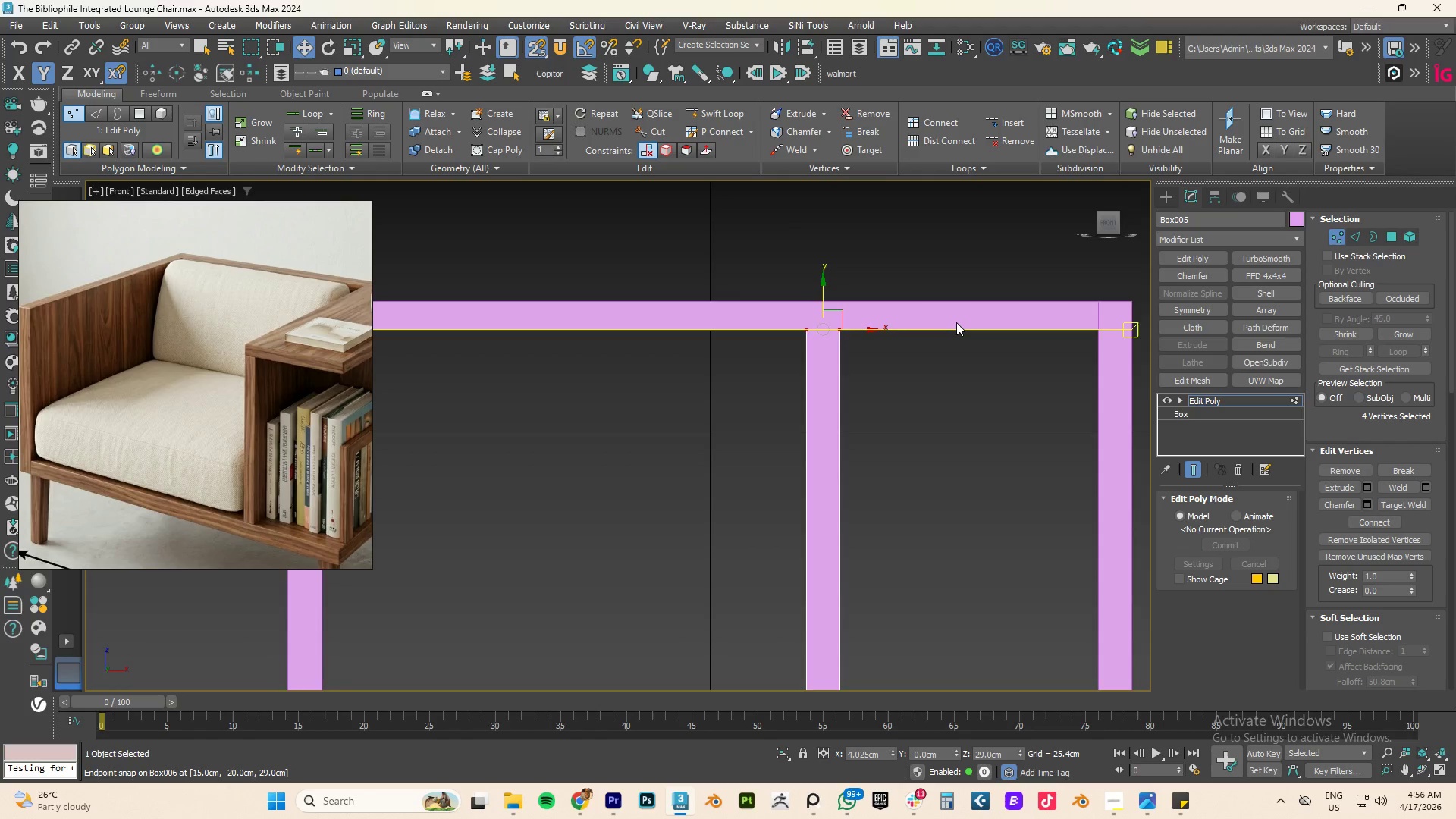 
scroll: coordinate [956, 322], scroll_direction: down, amount: 2.0
 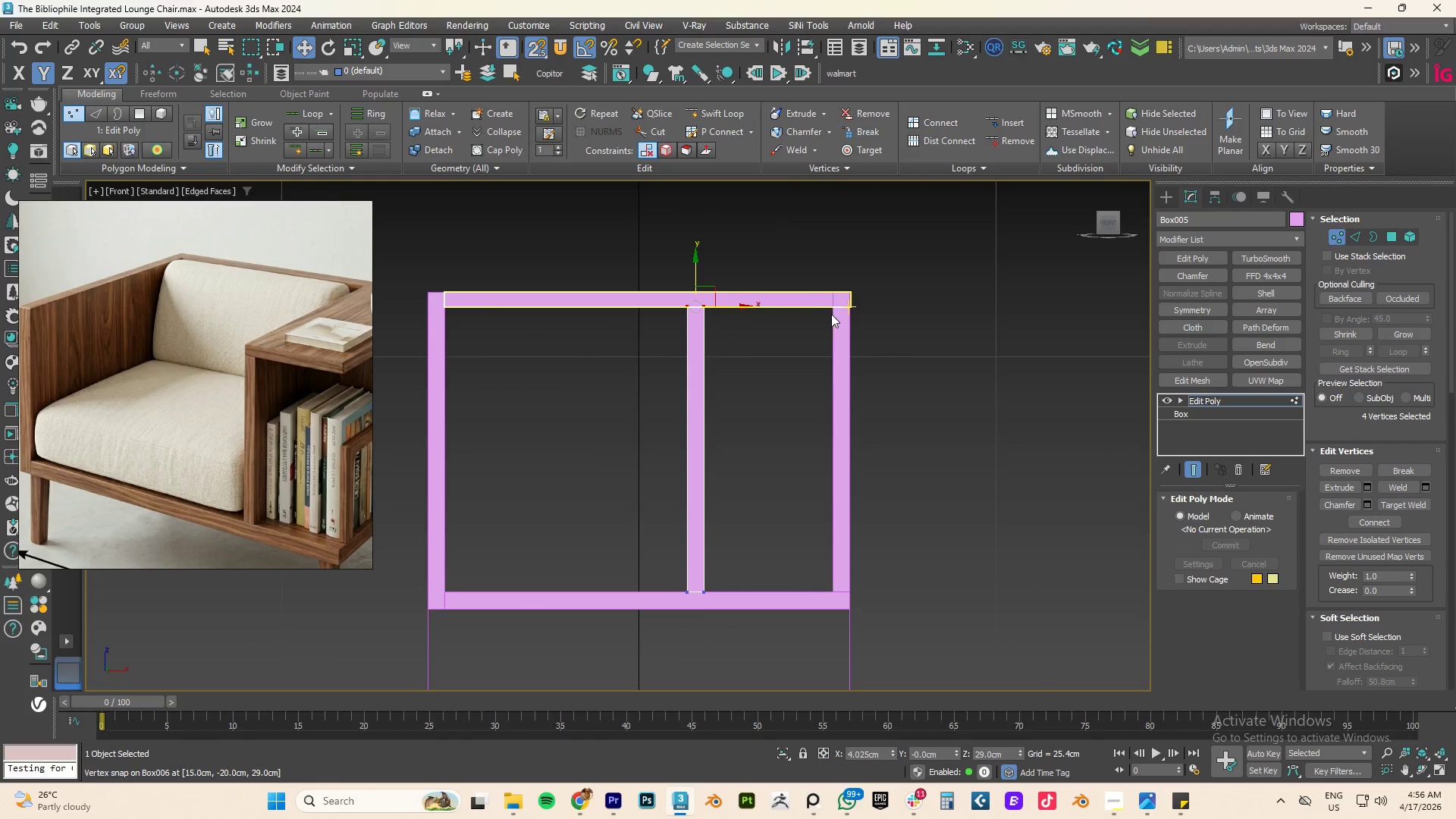 
left_click([839, 318])
 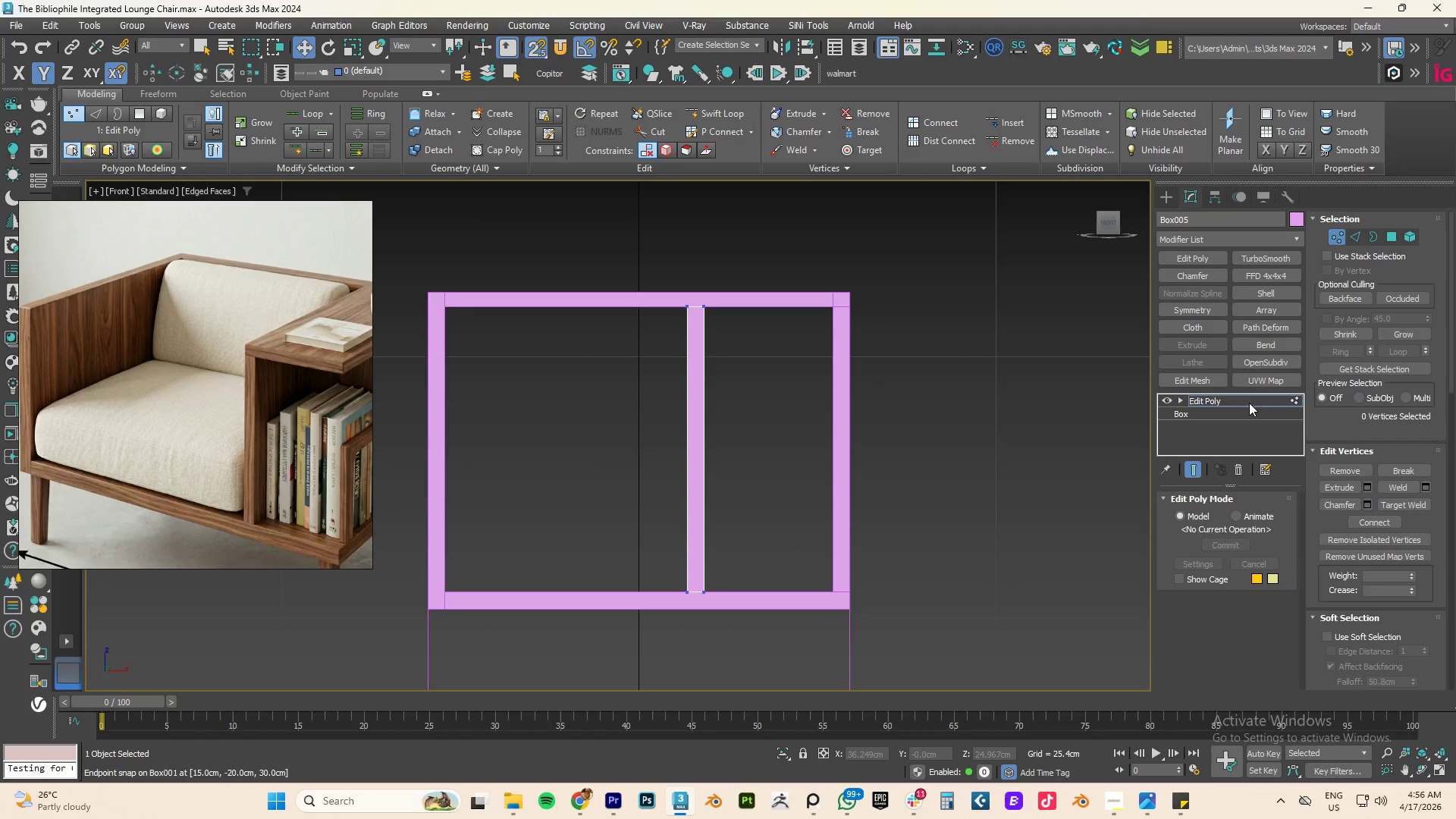 
left_click([1225, 398])
 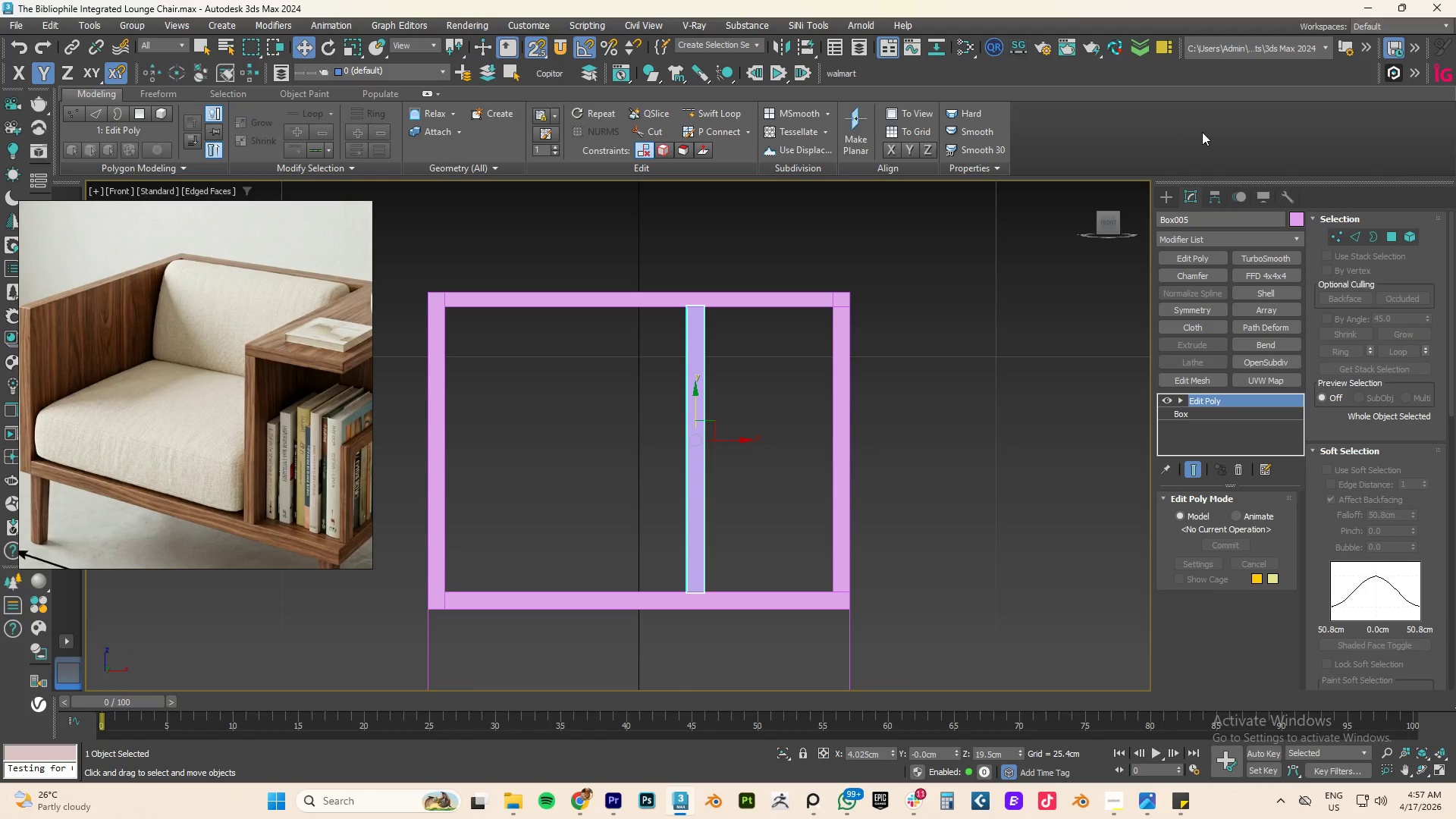 
wait(5.47)
 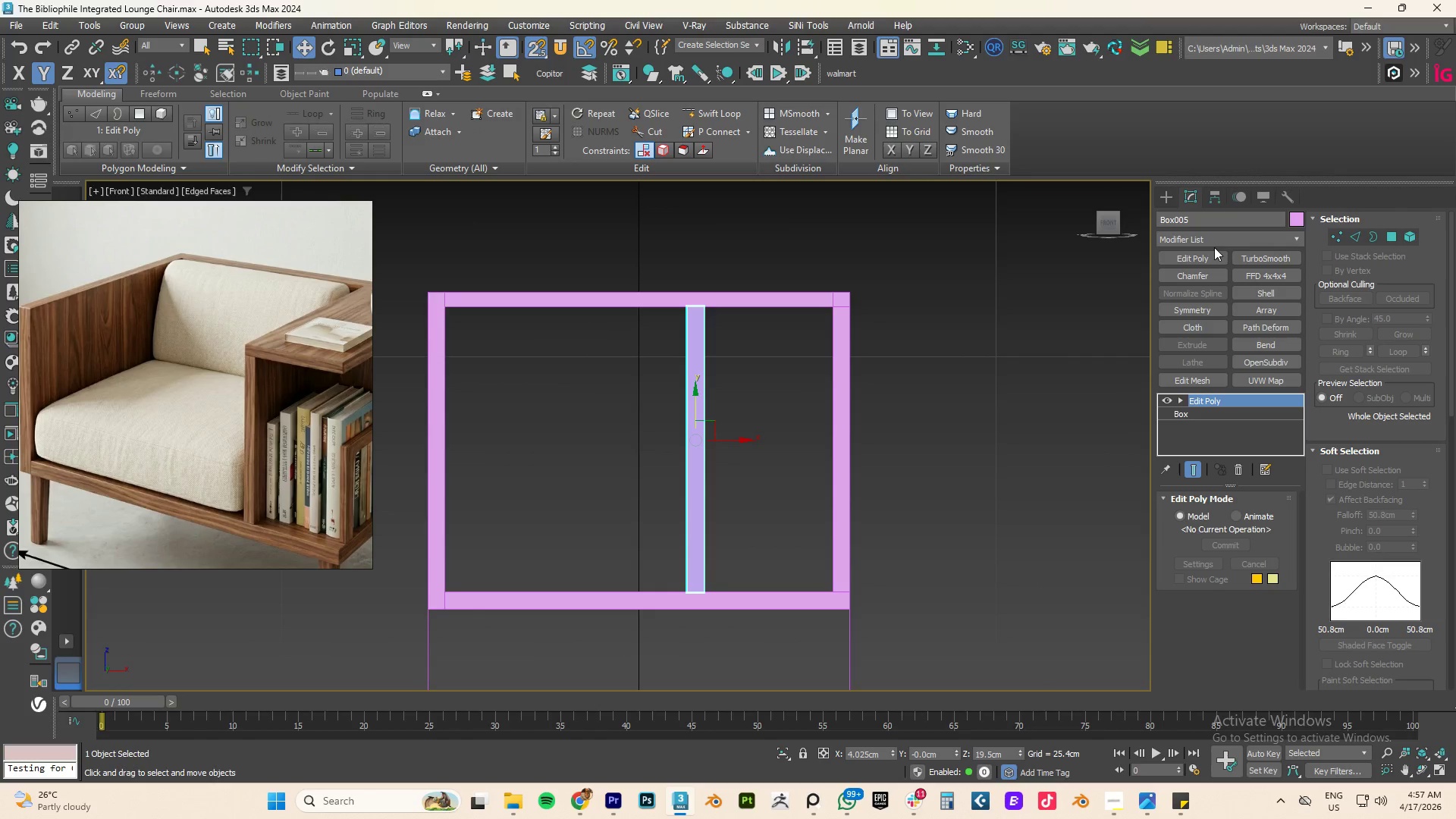 
left_click([838, 321])
 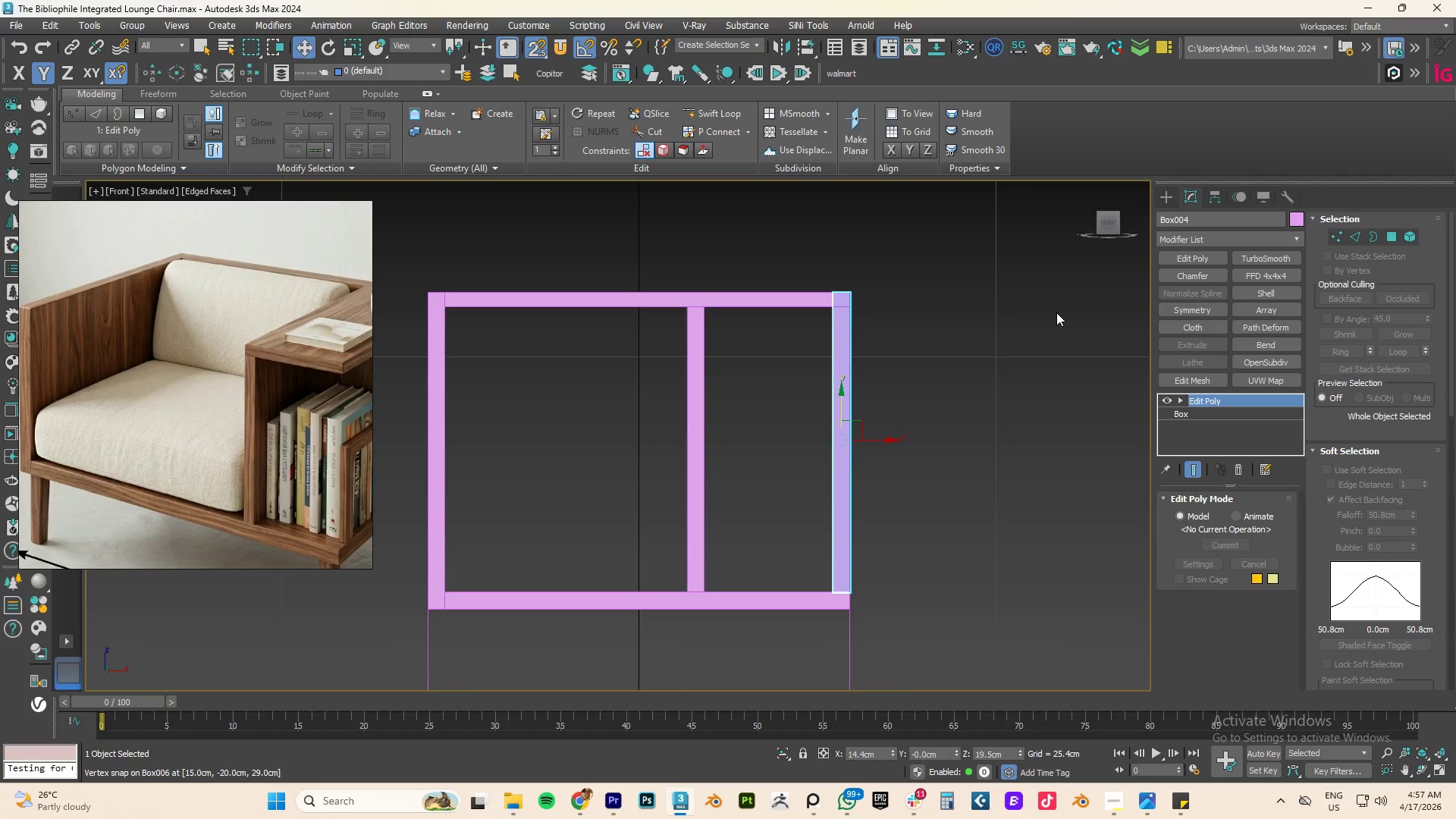 
key(1)
 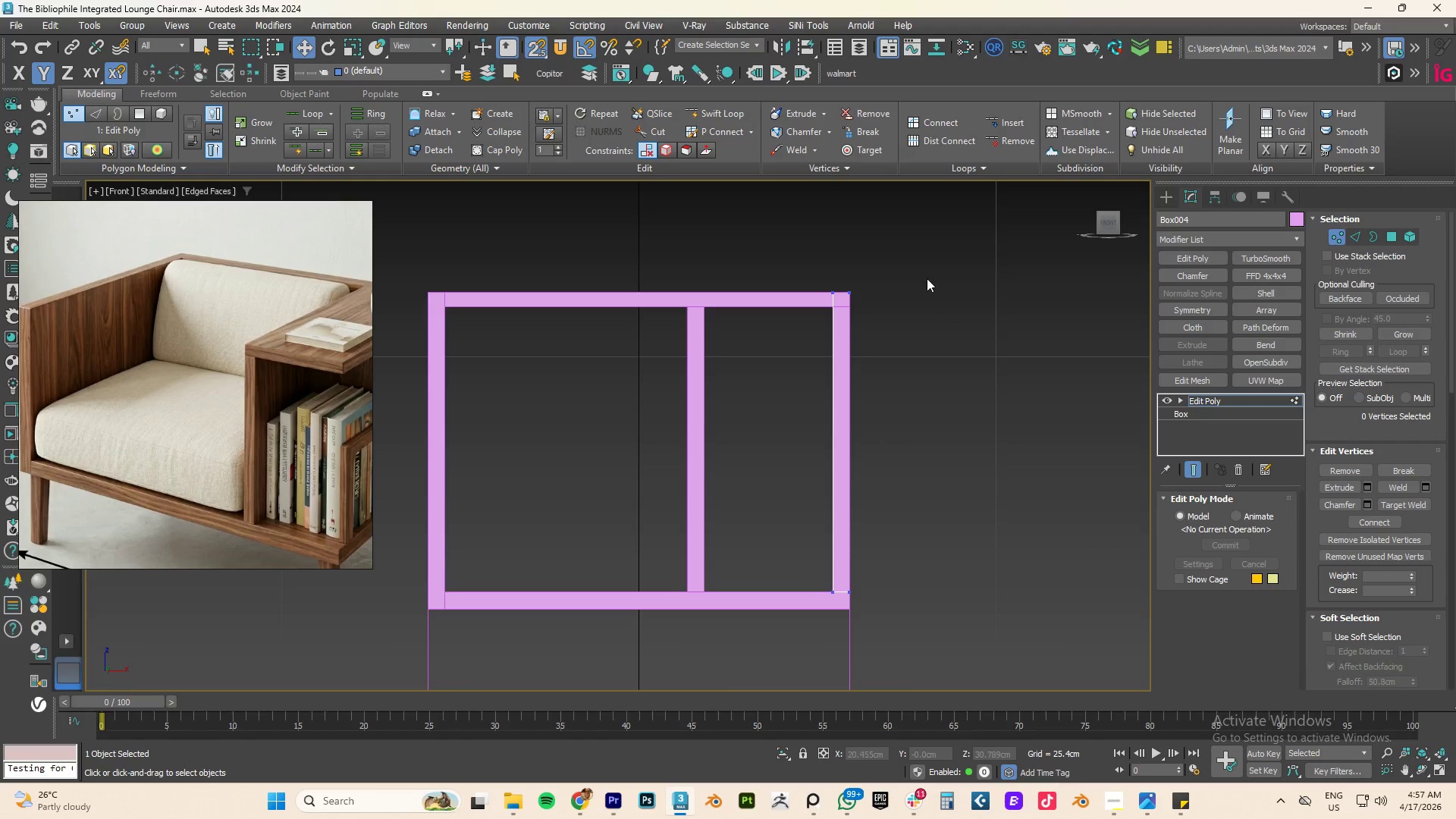 
left_click_drag(start_coordinate=[911, 262], to_coordinate=[707, 341])
 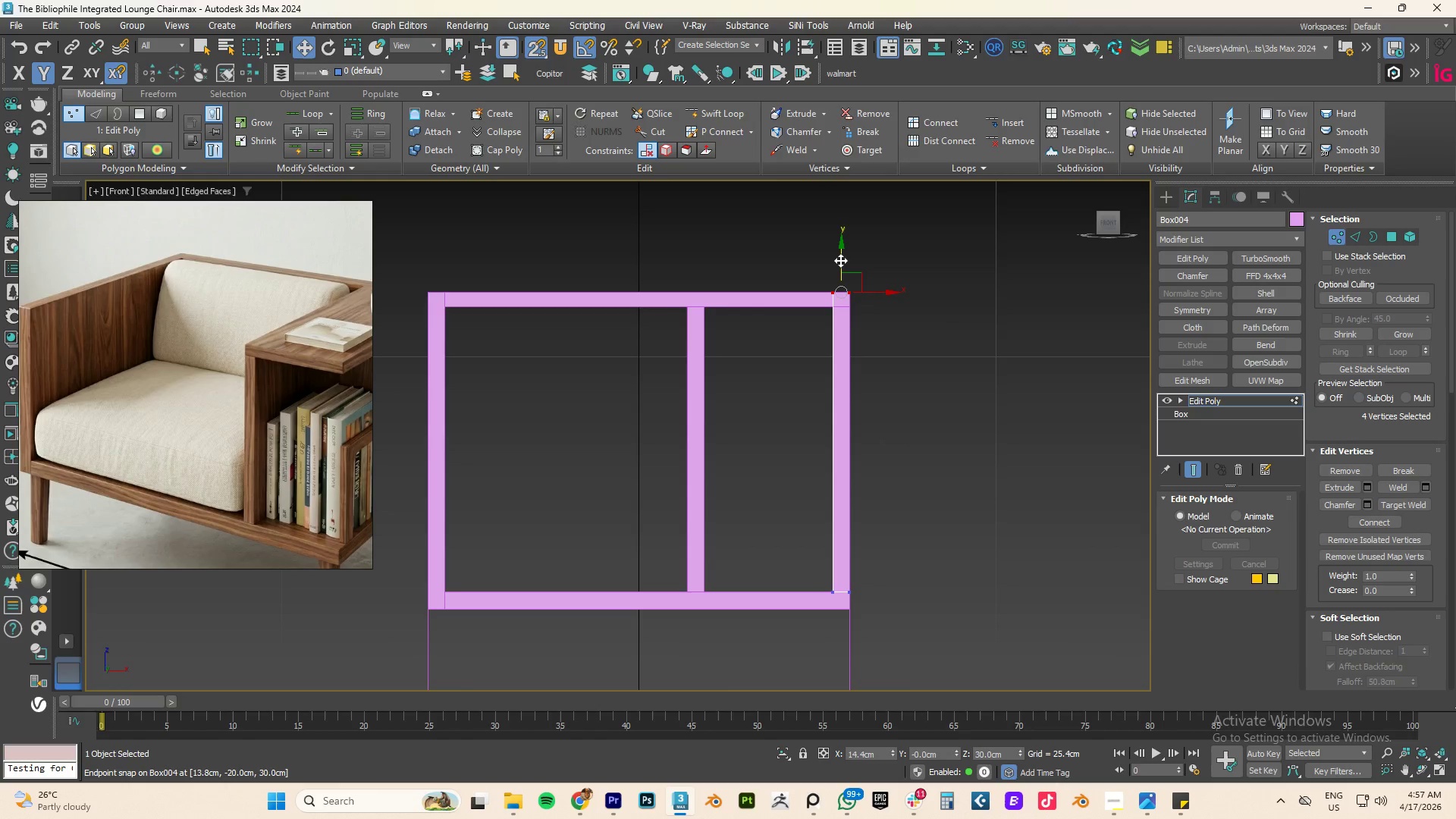 
left_click_drag(start_coordinate=[841, 260], to_coordinate=[846, 306])
 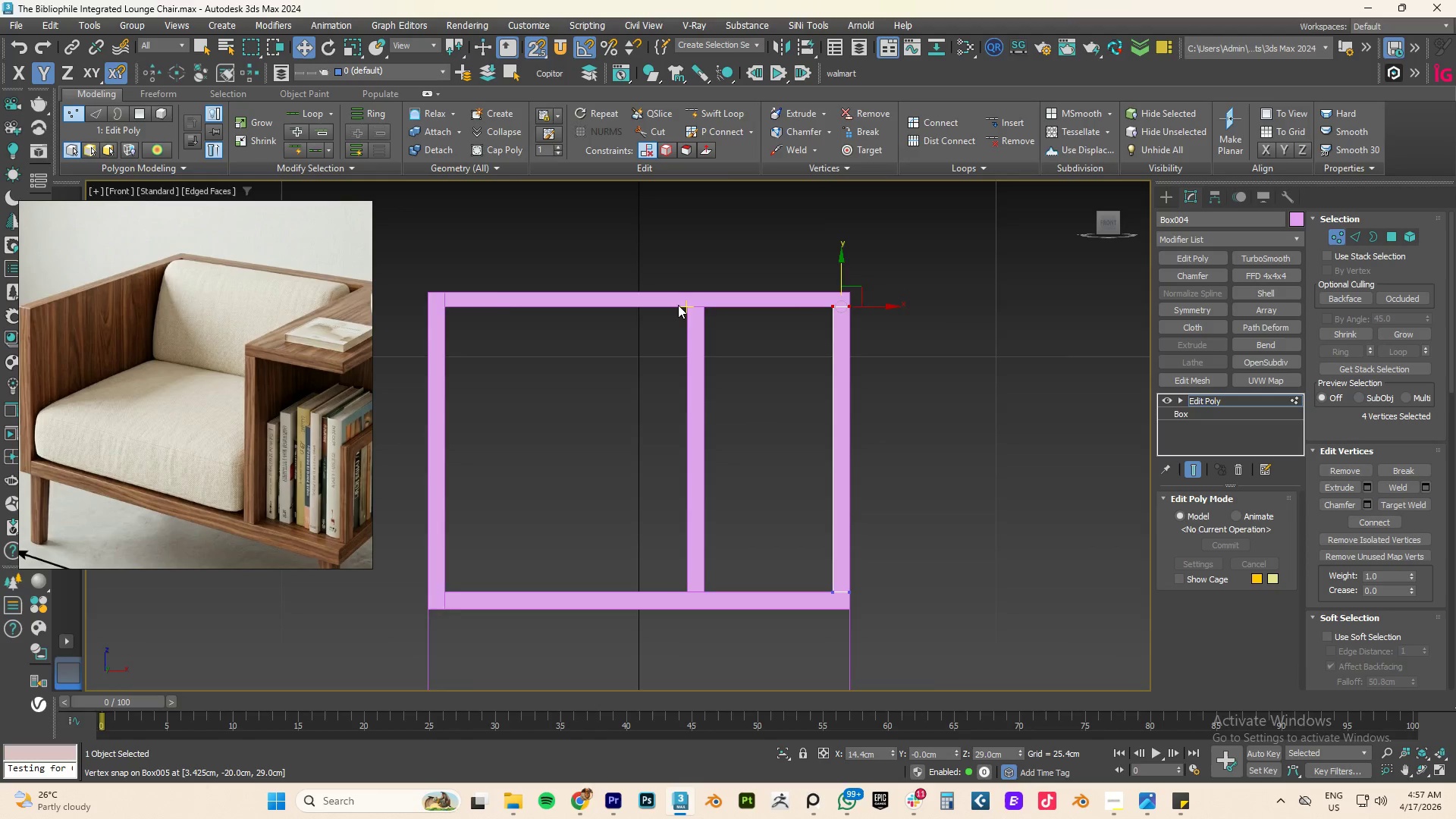 
scroll: coordinate [678, 305], scroll_direction: down, amount: 1.0
 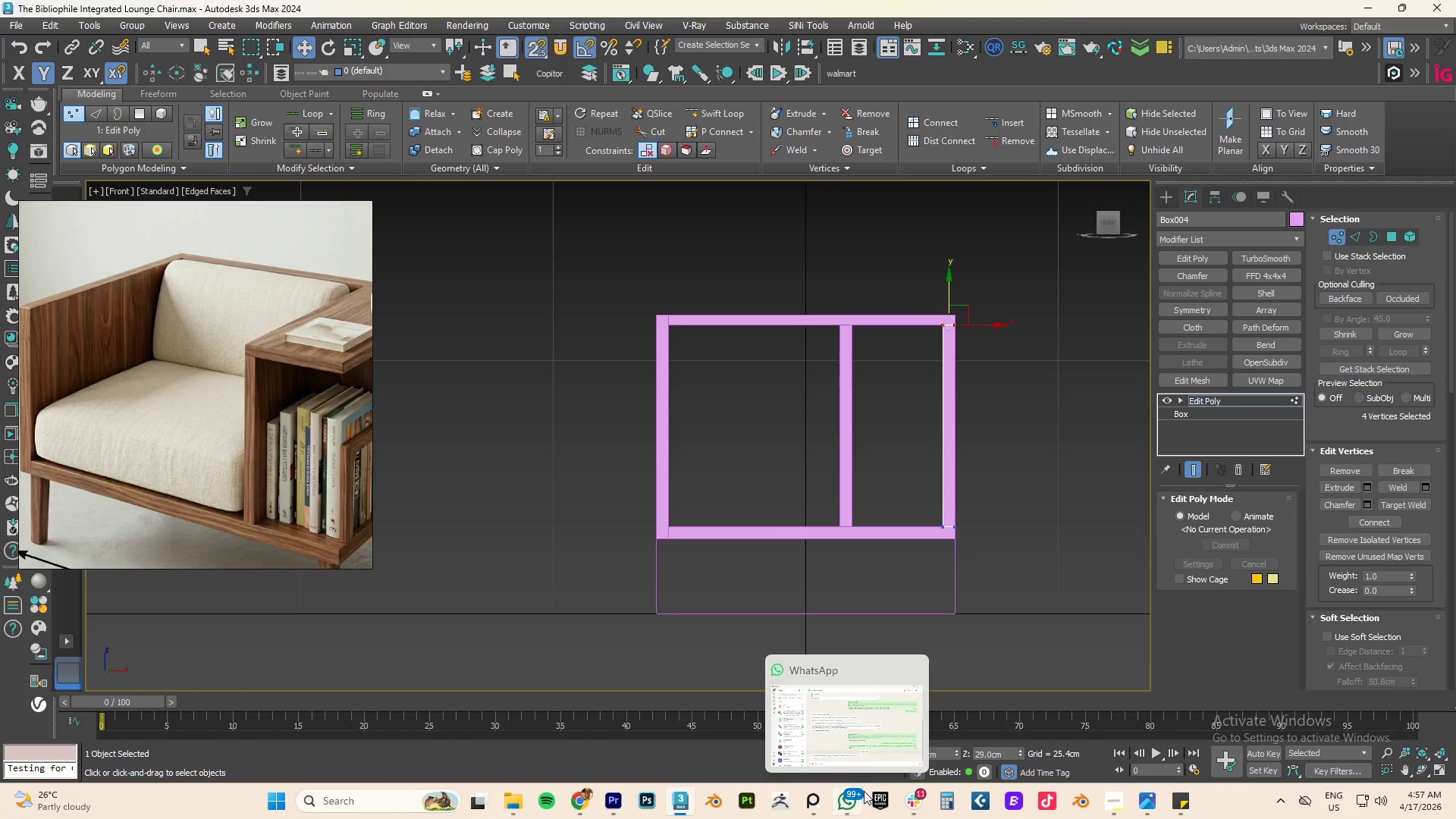 
wait(10.85)
 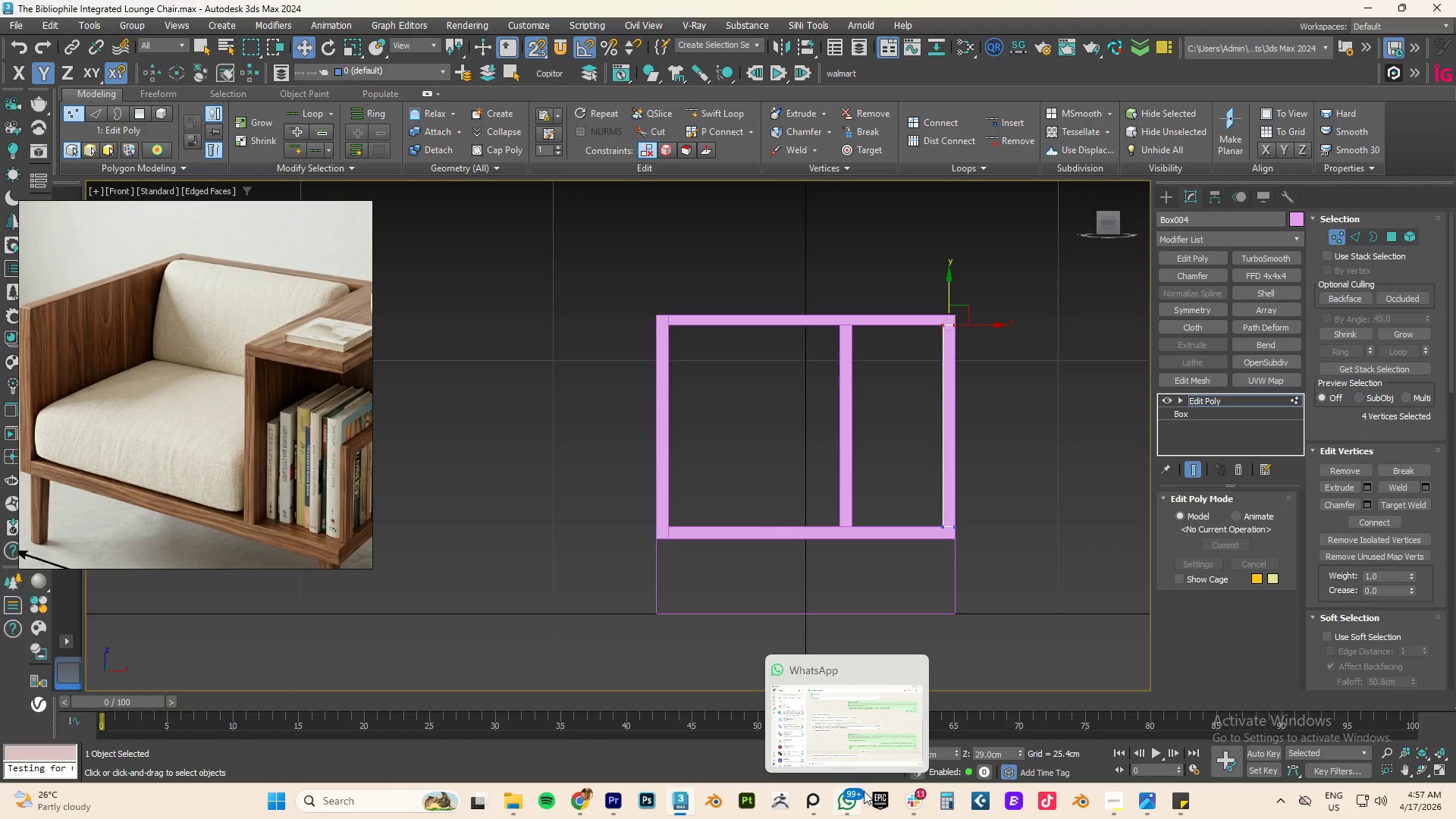 
scroll: coordinate [864, 791], scroll_direction: up, amount: 1.0
 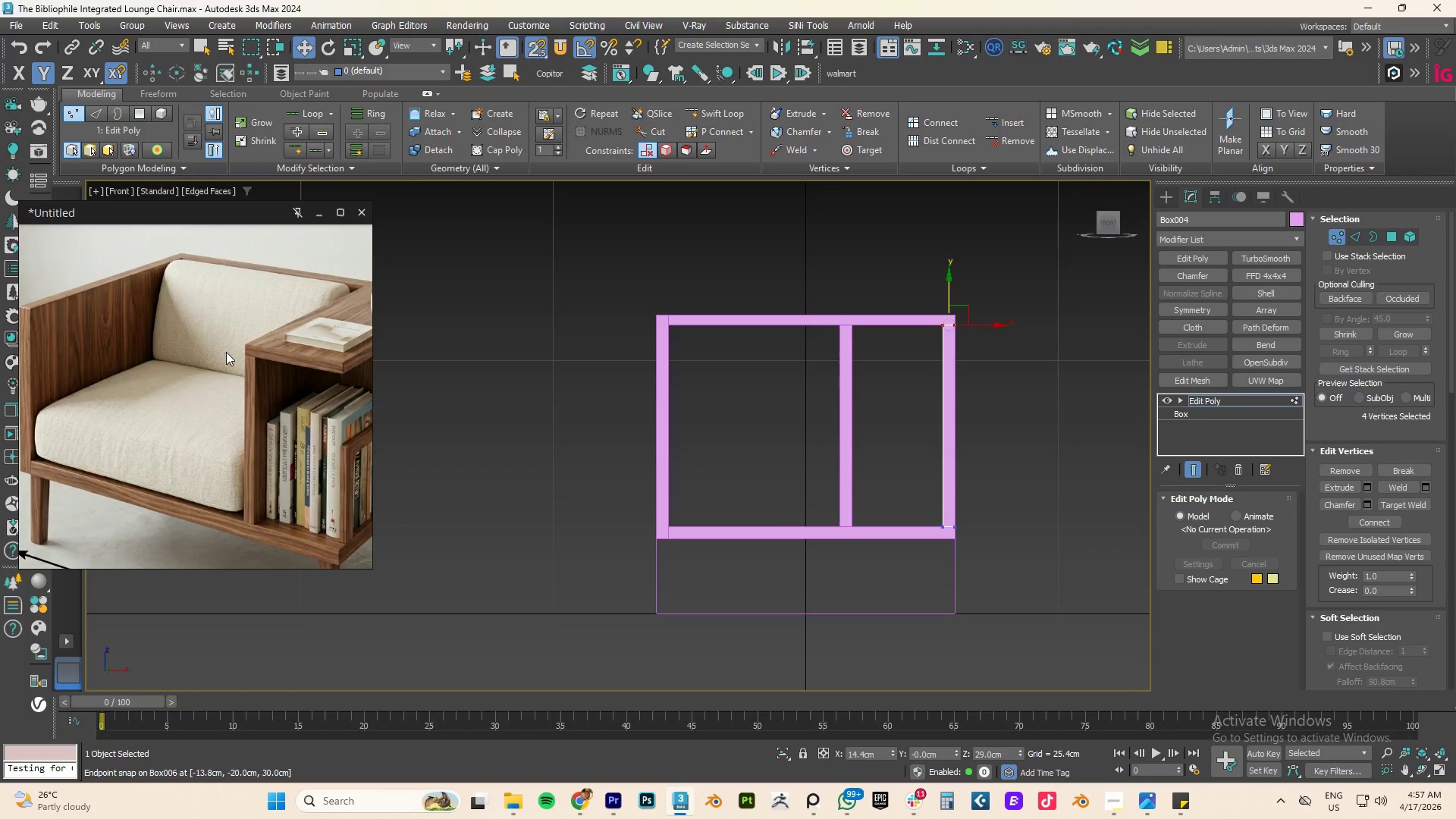 
scroll: coordinate [228, 352], scroll_direction: down, amount: 1.0
 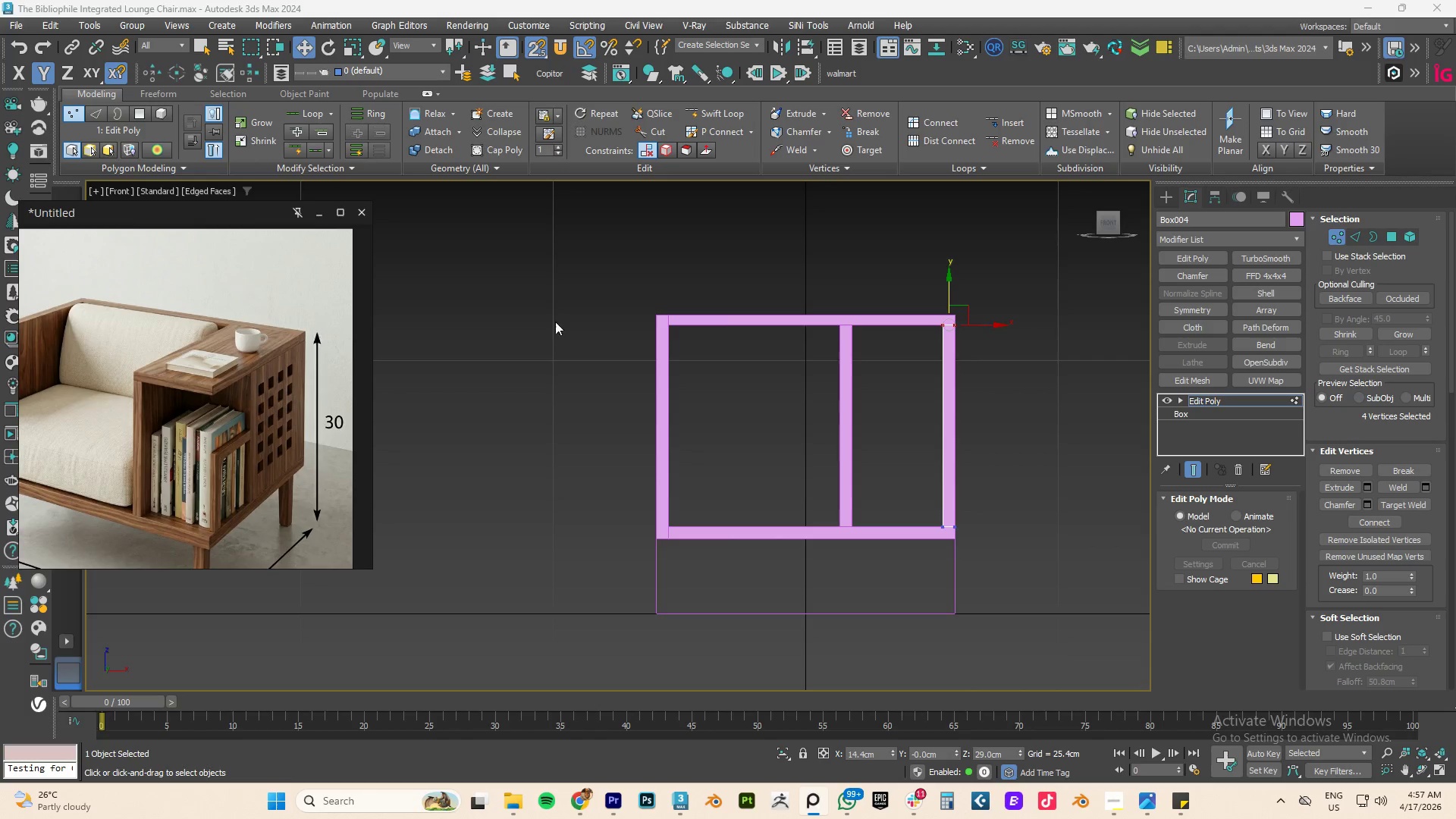 
scroll: coordinate [945, 315], scroll_direction: up, amount: 1.0
 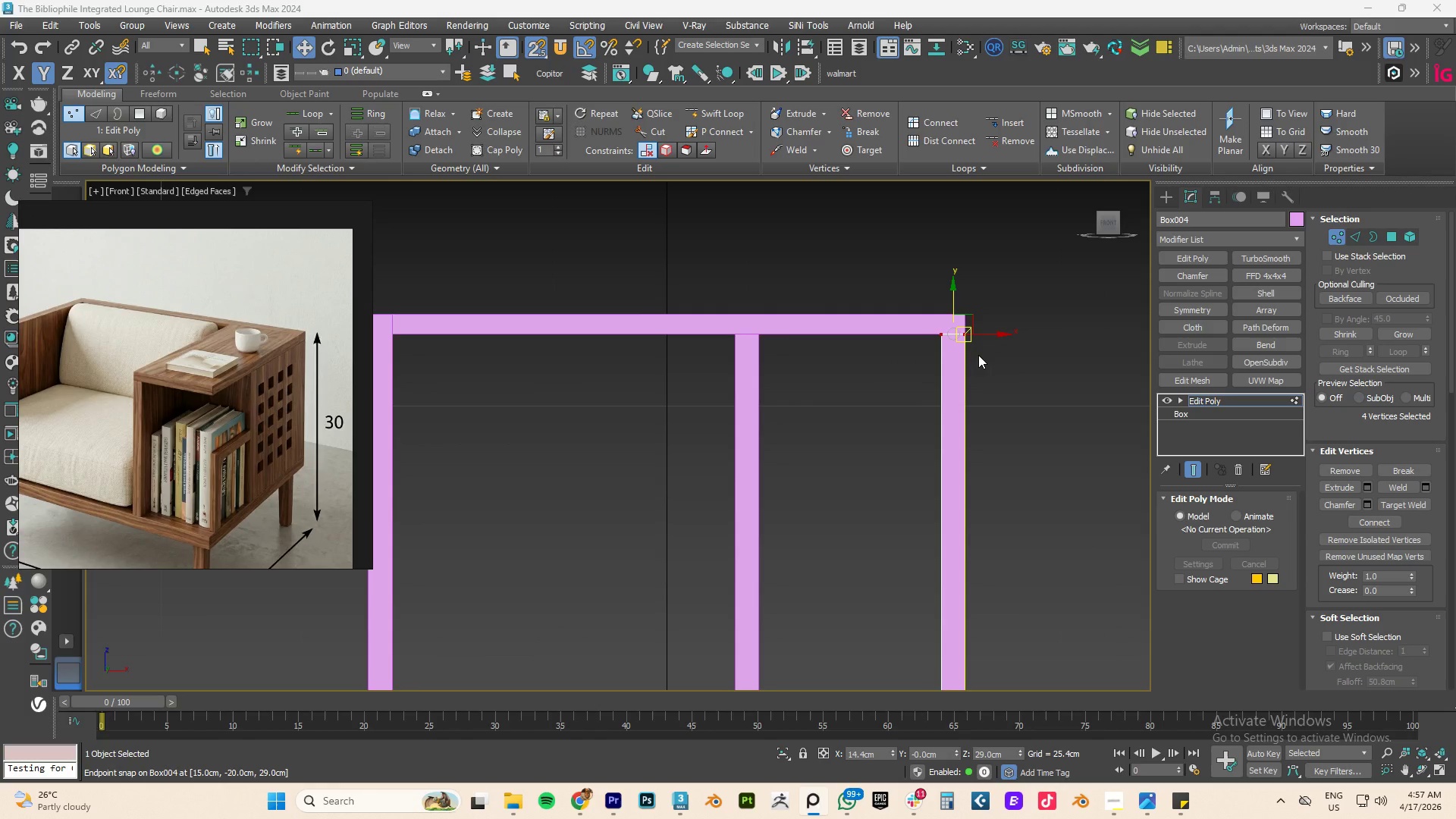 
wait(8.56)
 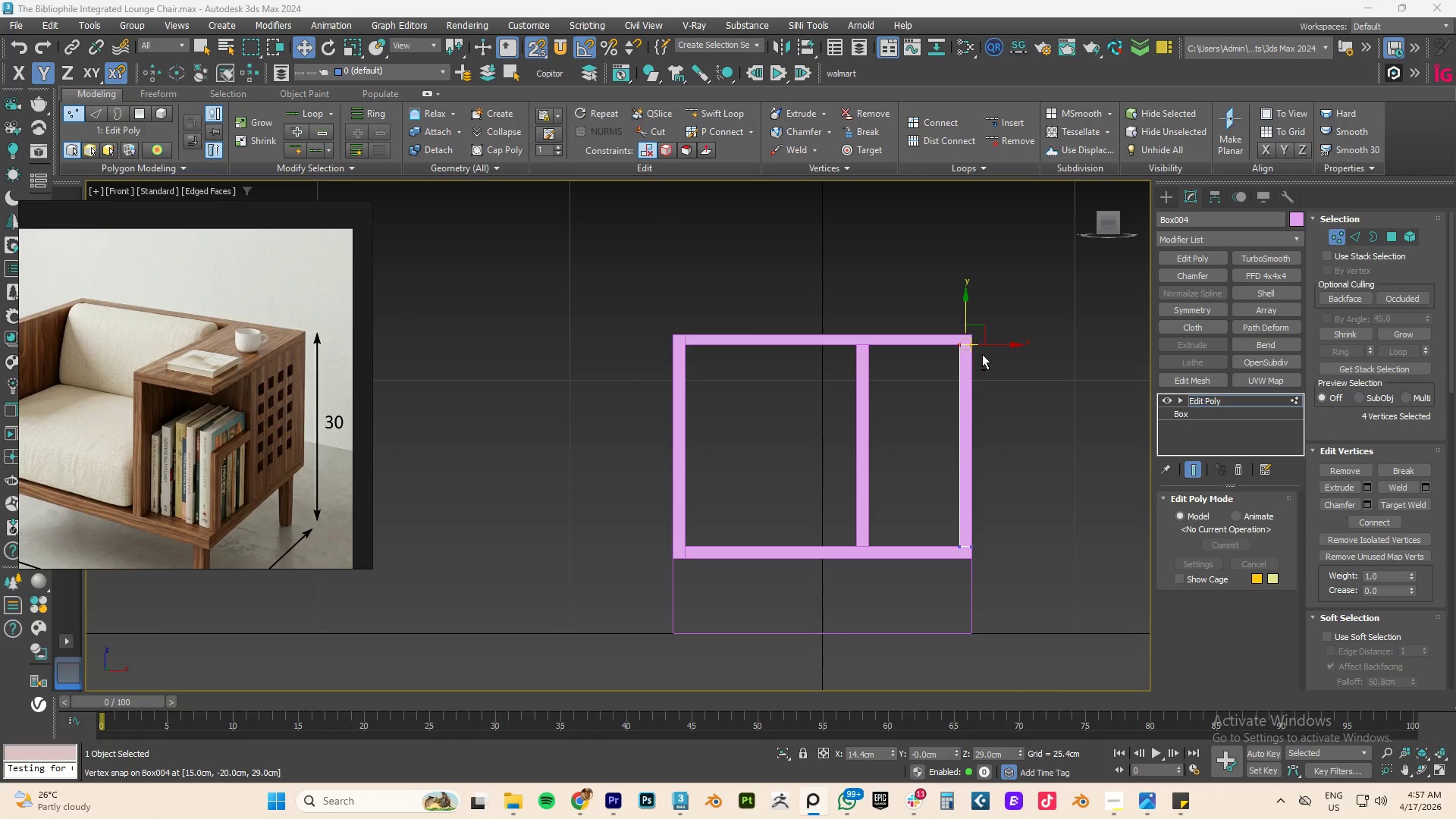 
hold_key(key=AltLeft, duration=2.11)
 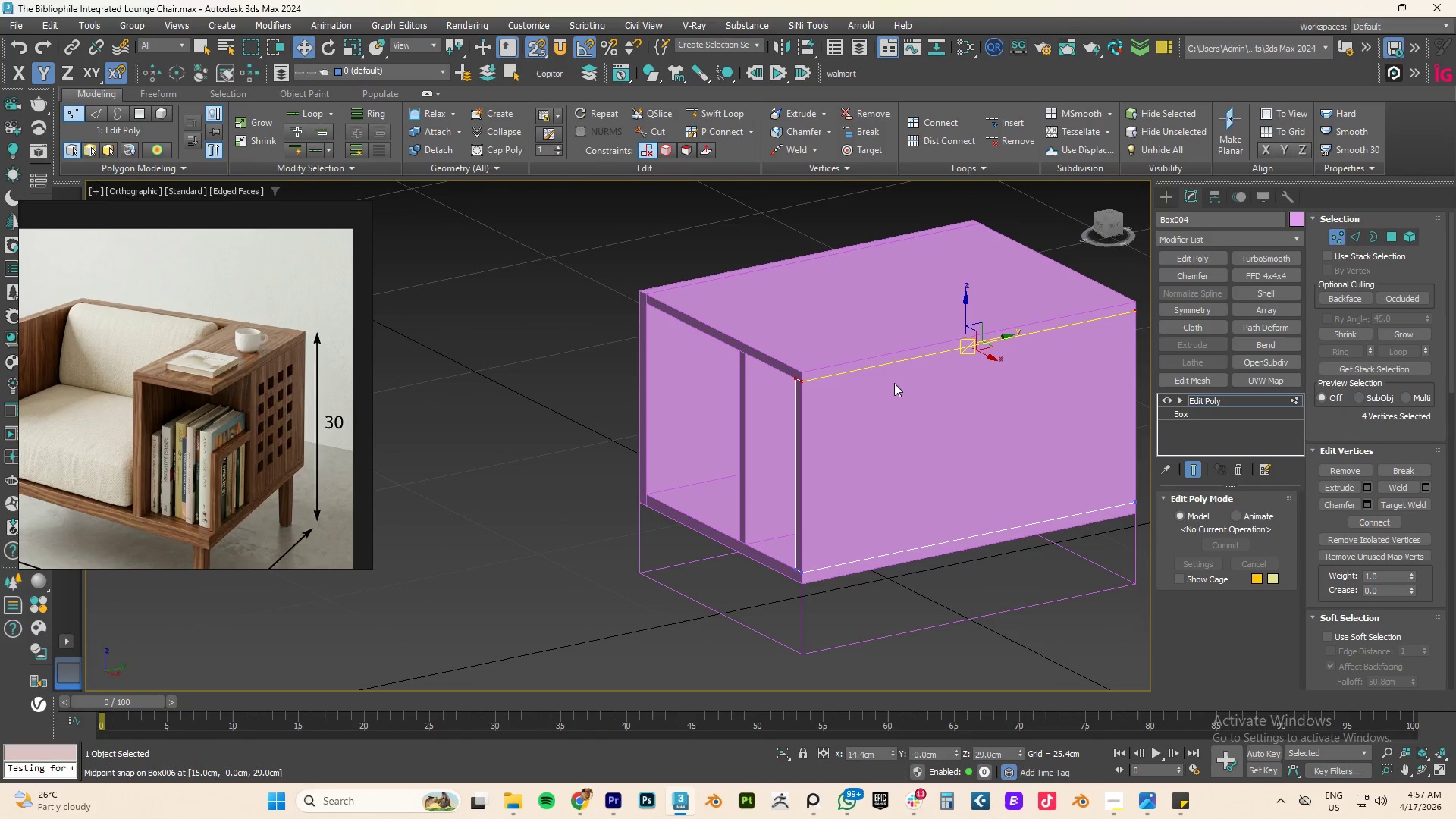 
scroll: coordinate [978, 355], scroll_direction: down, amount: 2.0
 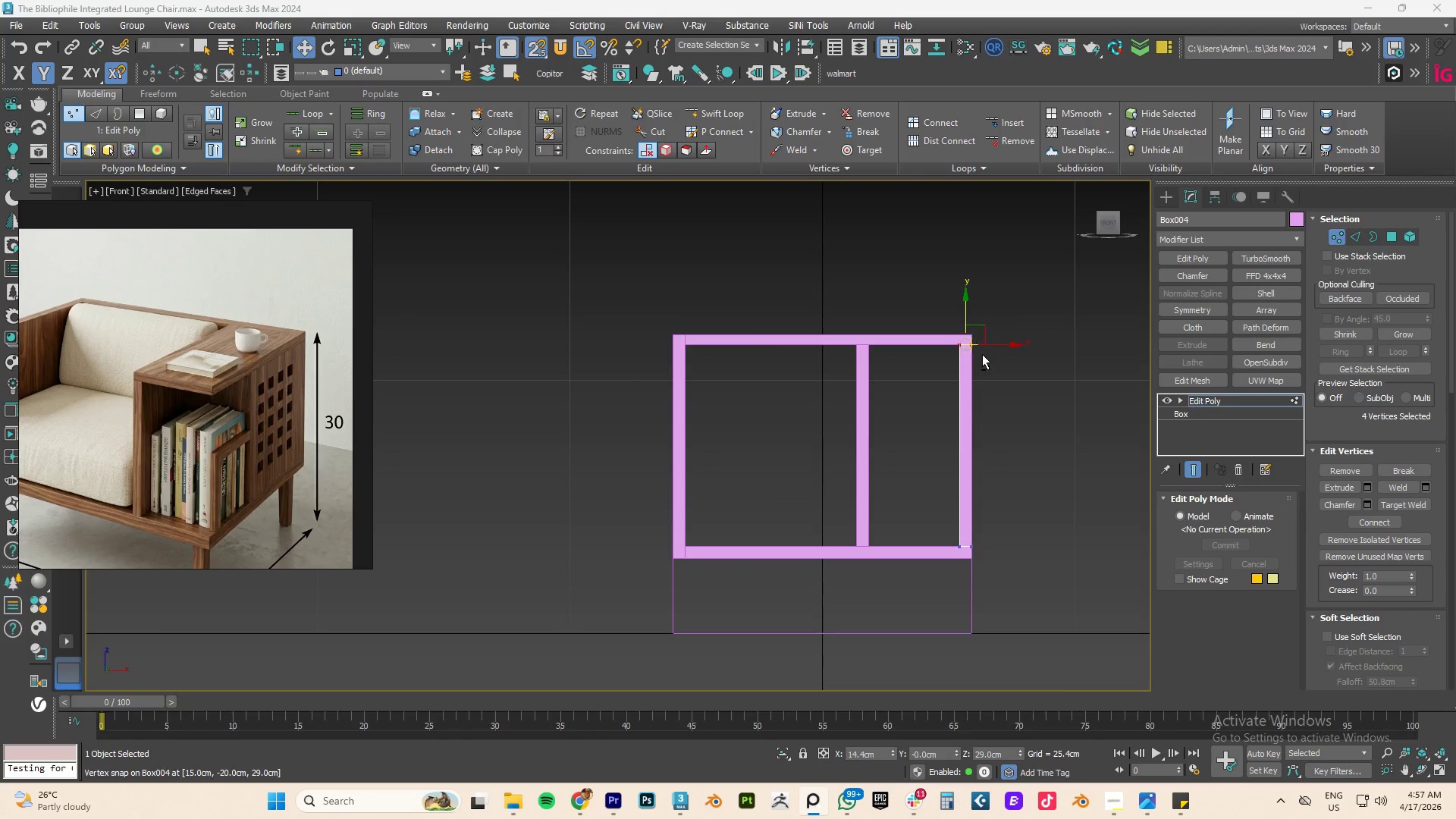 
hold_key(key=AltLeft, duration=0.62)
 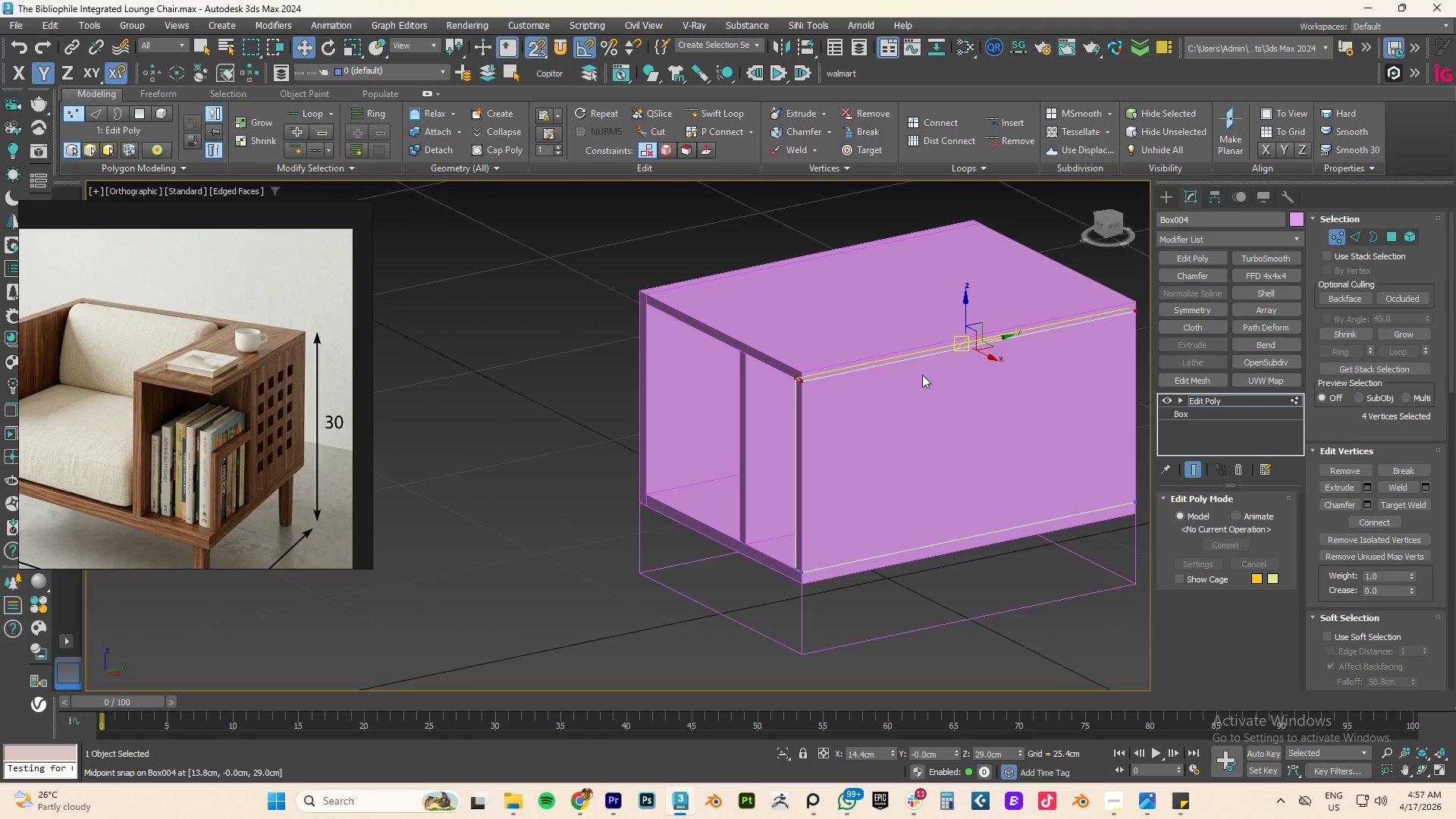 
type(fz)
 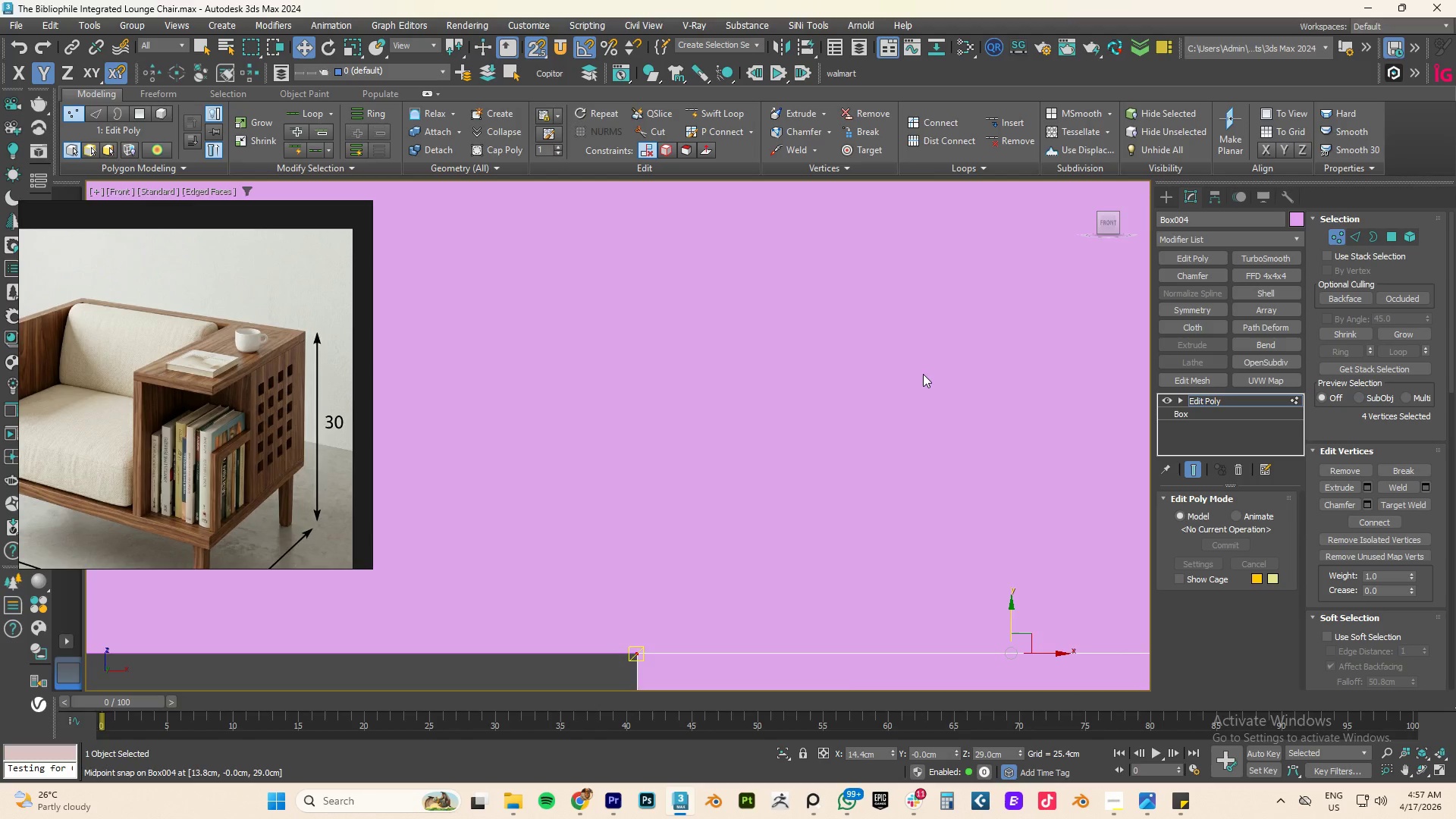 
scroll: coordinate [606, 384], scroll_direction: down, amount: 10.0
 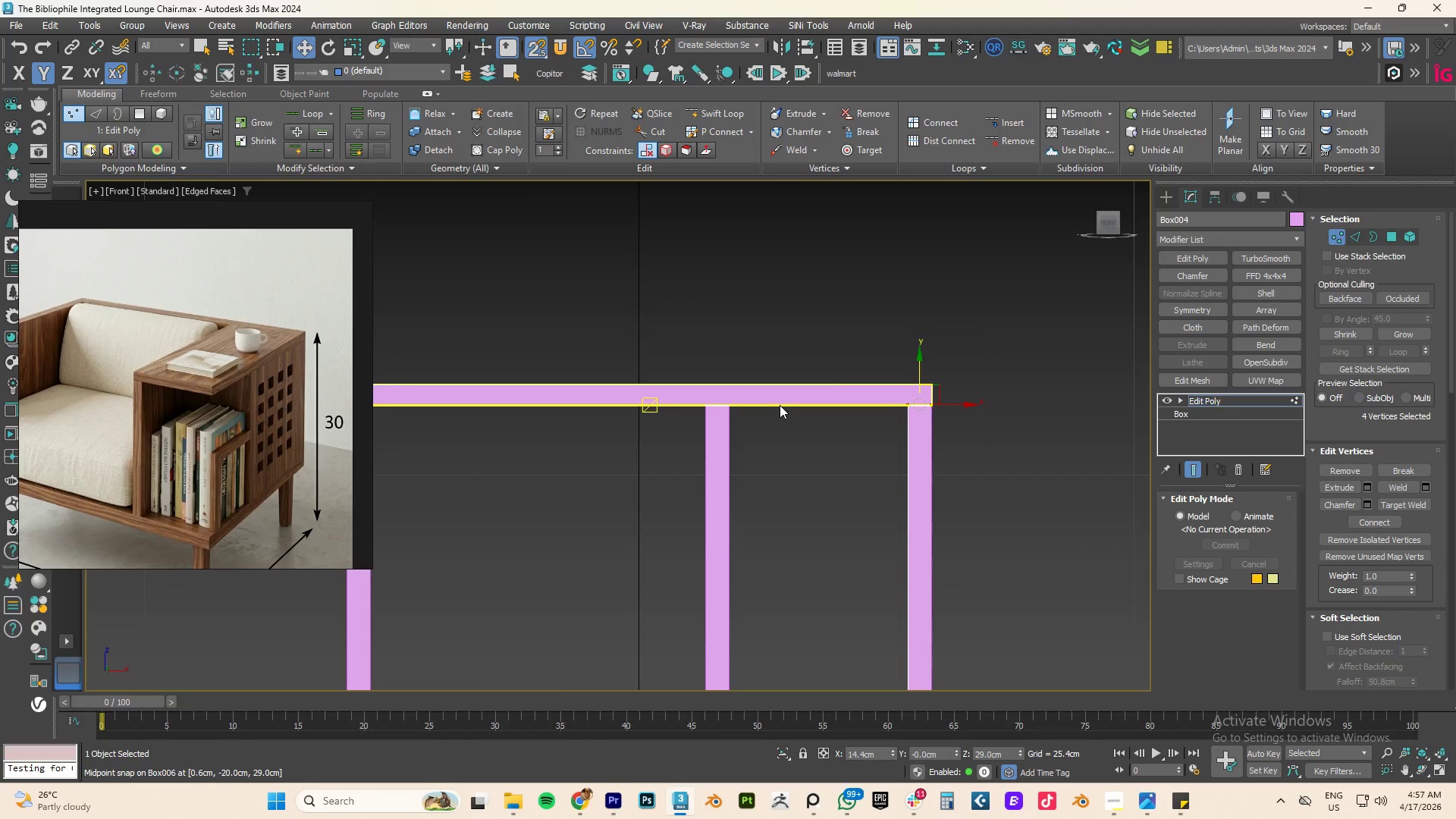 
hold_key(key=AltLeft, duration=3.81)
 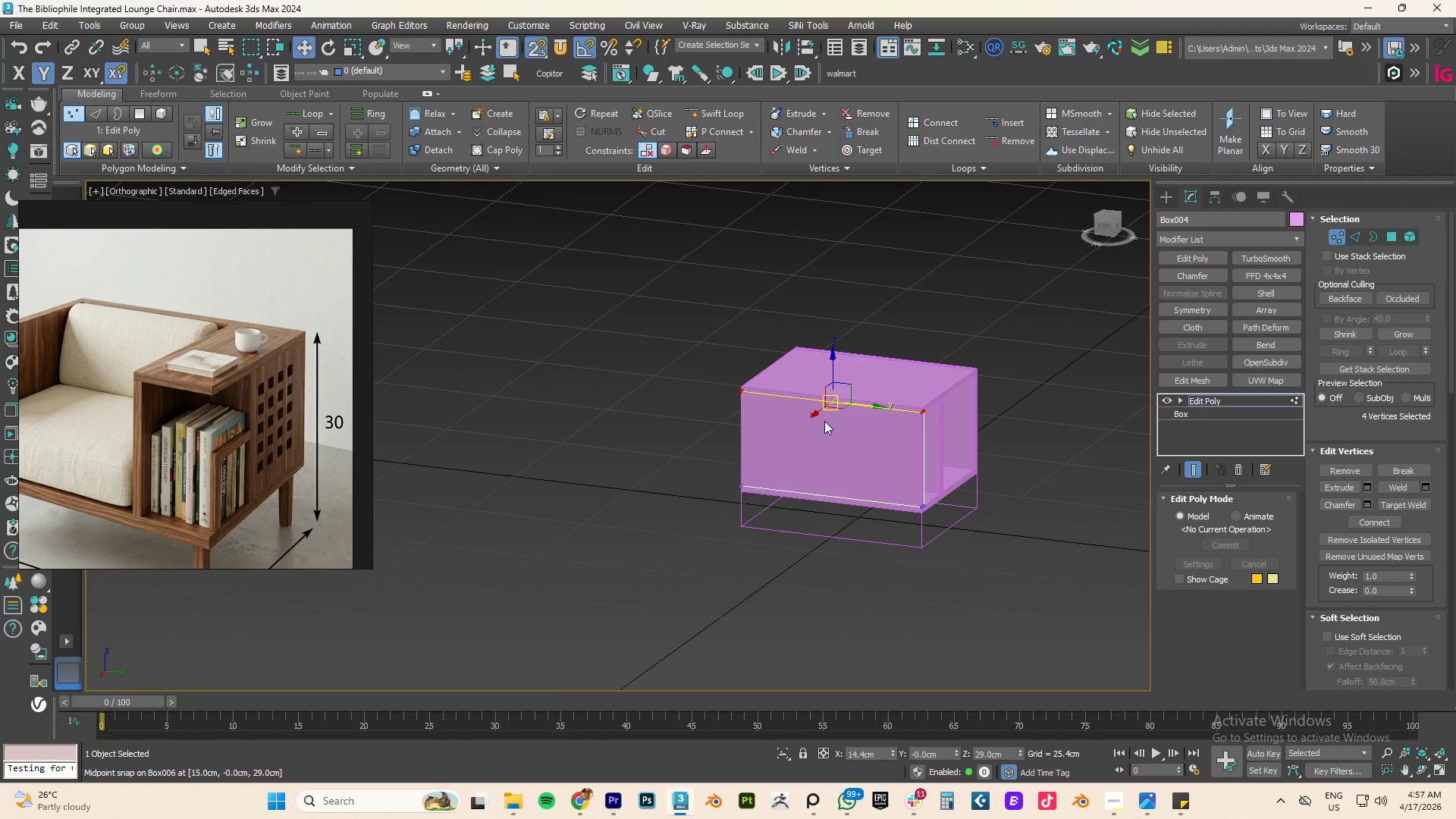 
scroll: coordinate [804, 400], scroll_direction: down, amount: 4.0
 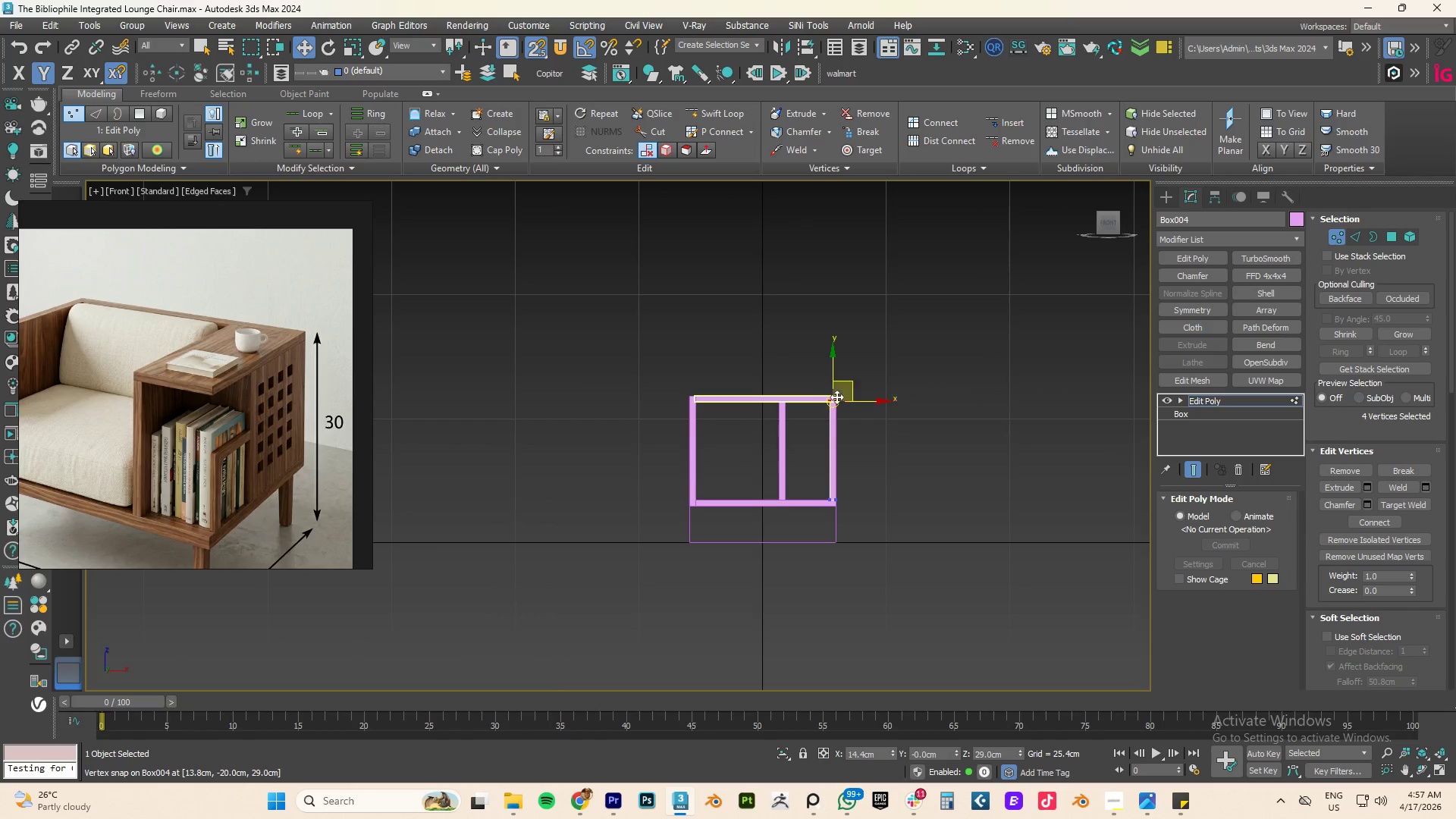 
hold_key(key=AltLeft, duration=1.66)
 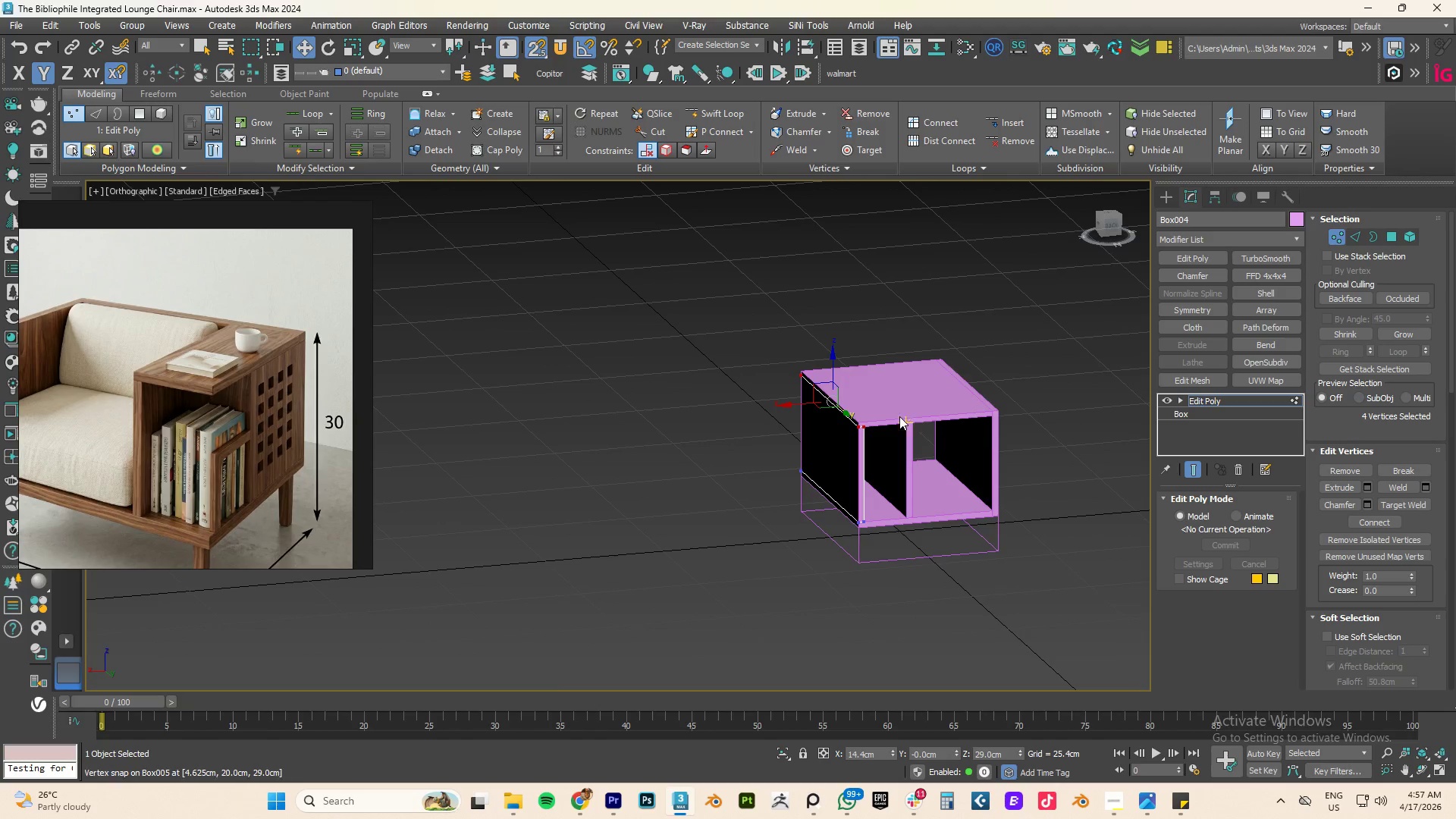 
hold_key(key=AltLeft, duration=1.31)
 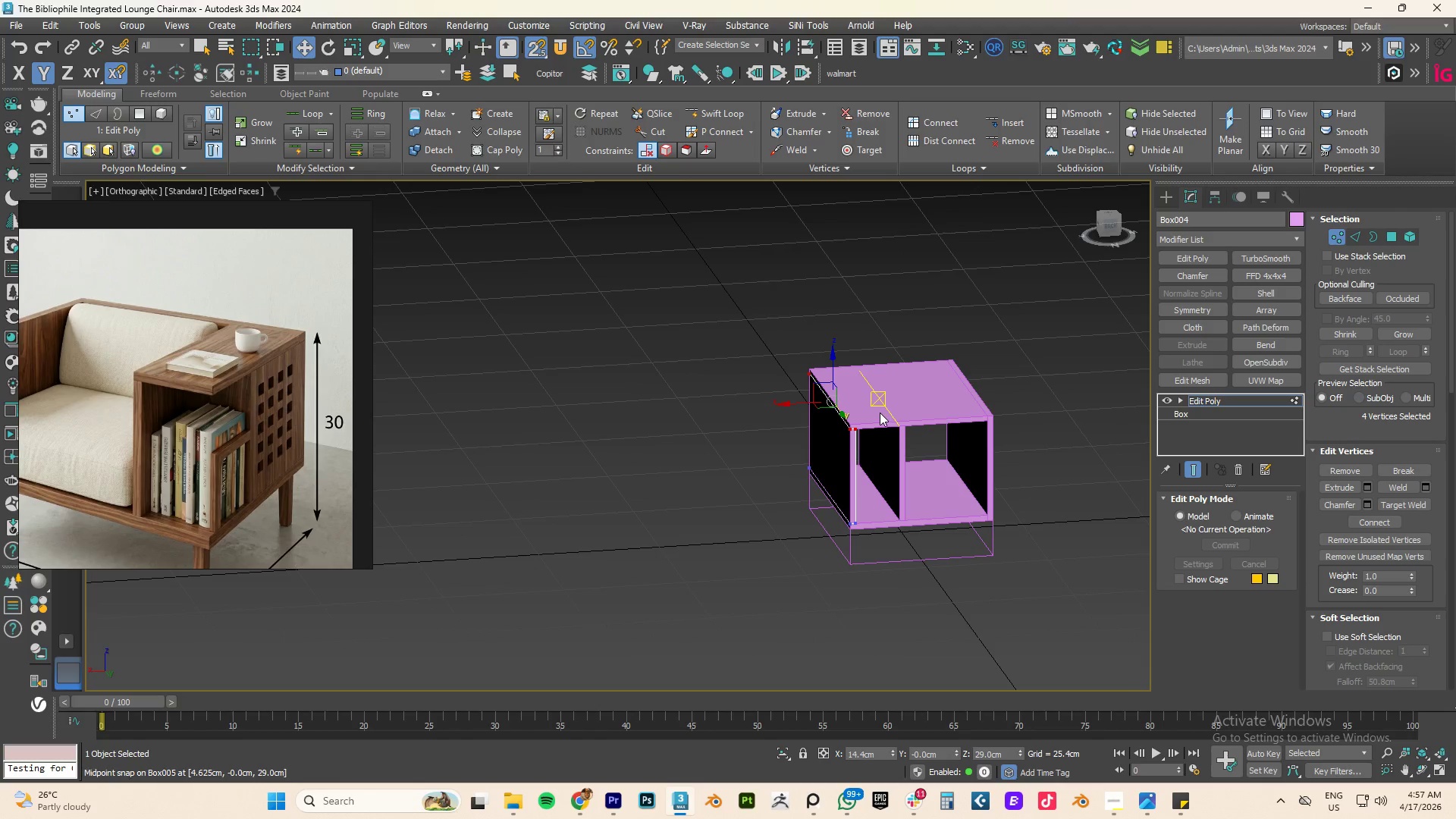 
hold_key(key=AltLeft, duration=1.7)
 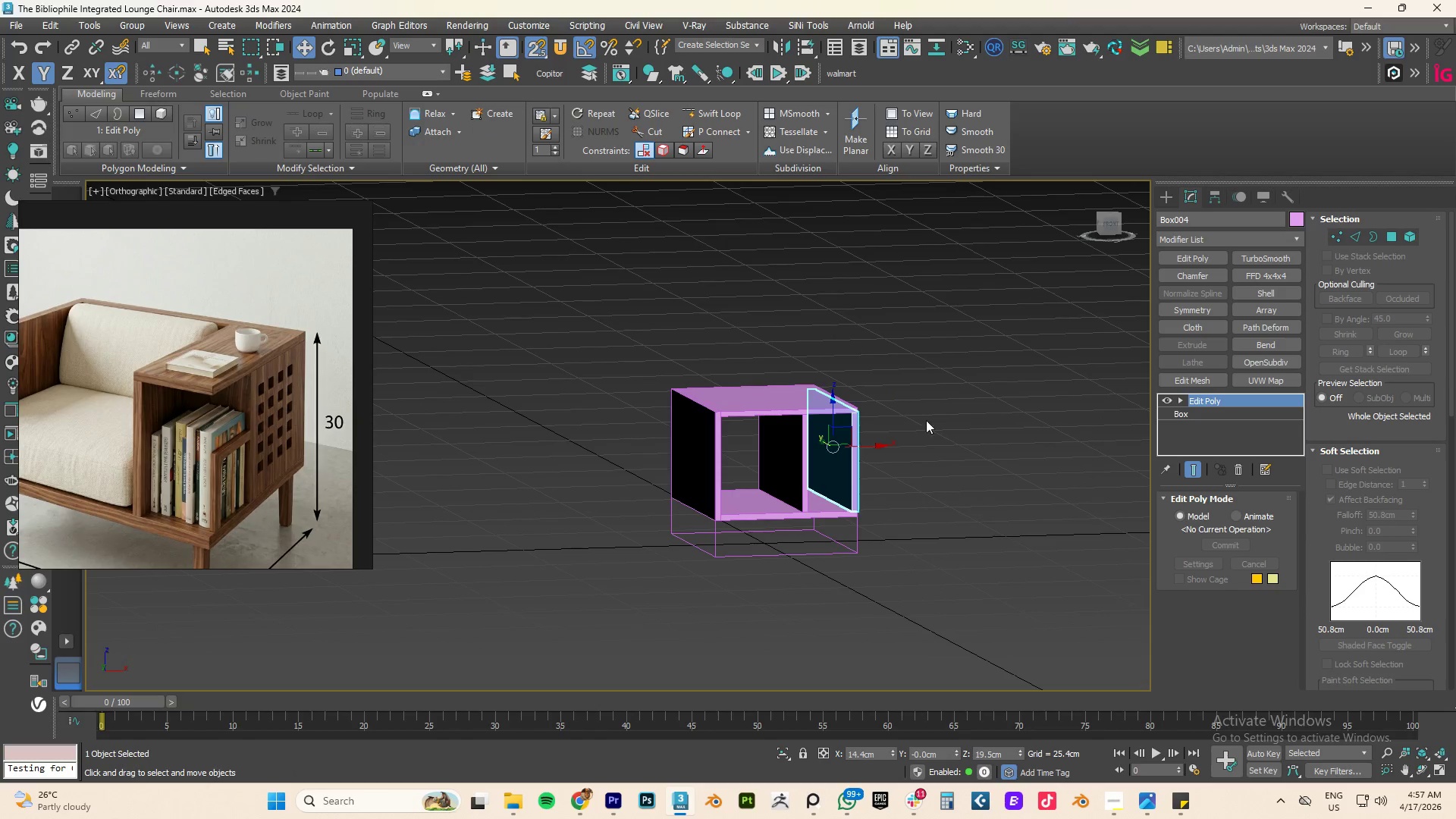 
left_click([789, 469])
 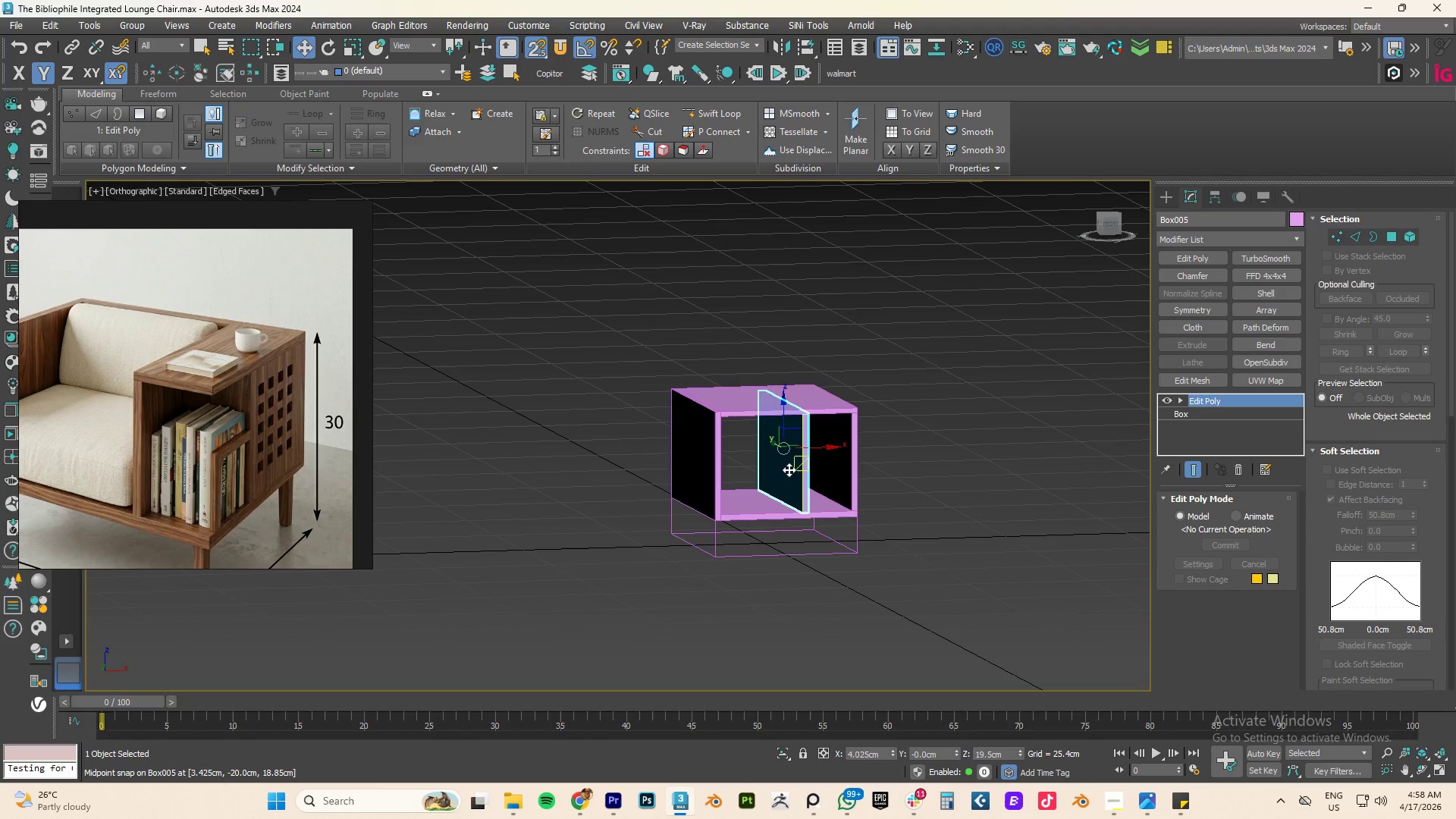 
key(E)
 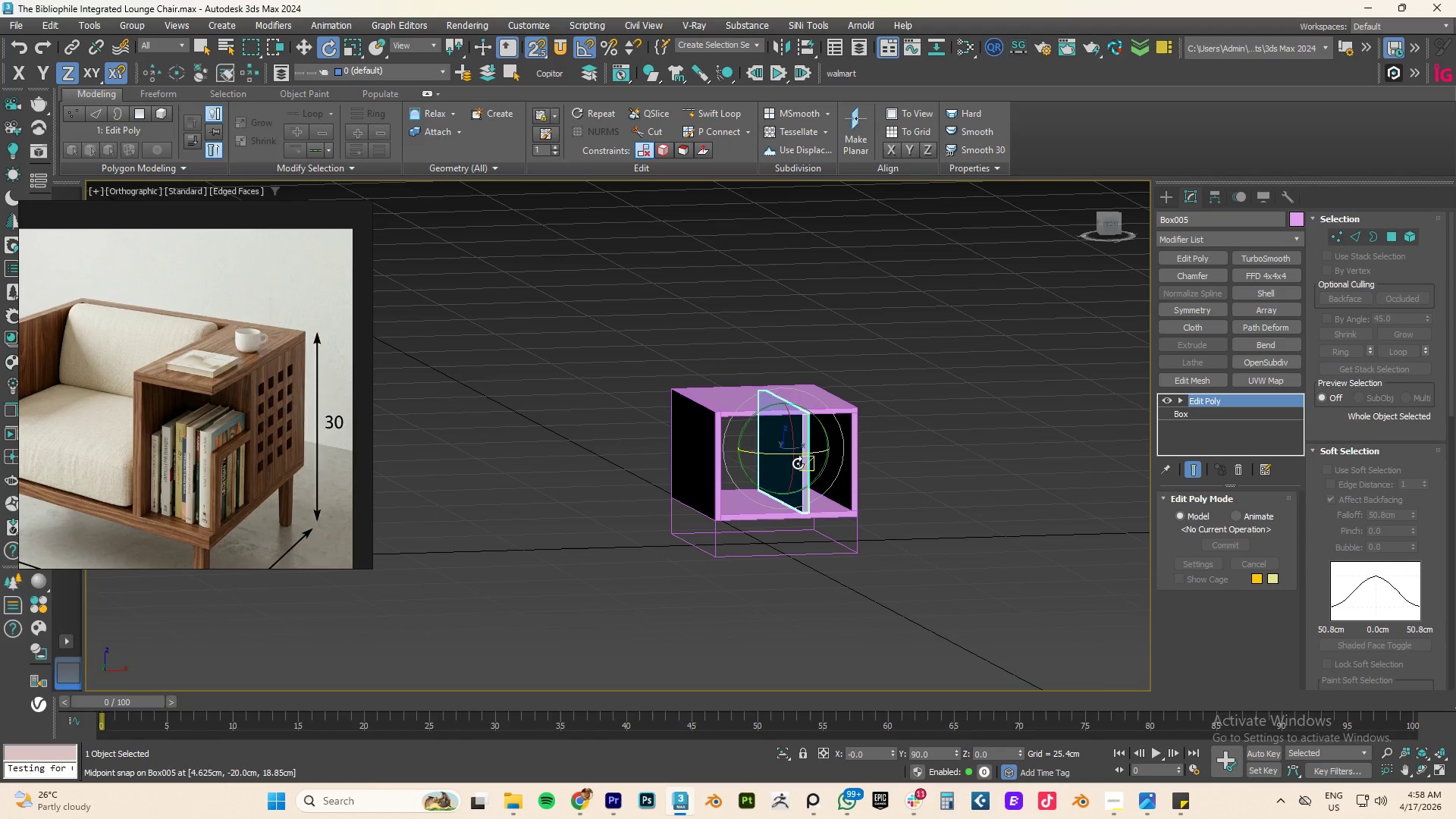 
hold_key(key=ShiftLeft, duration=2.73)
left_click_drag(start_coordinate=[764, 454], to_coordinate=[831, 454])
 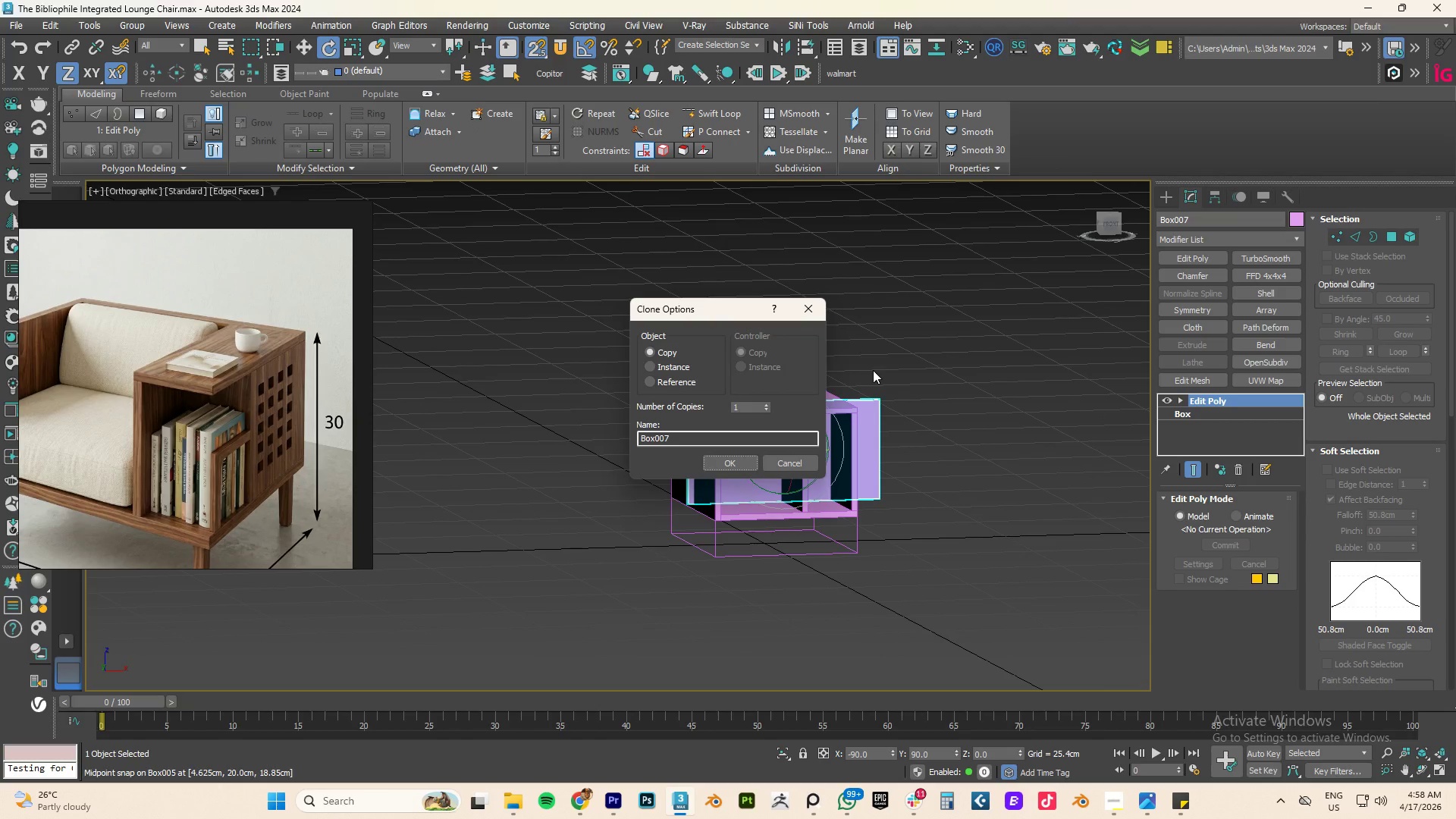 
key(NumpadEnter)
type(tz)
 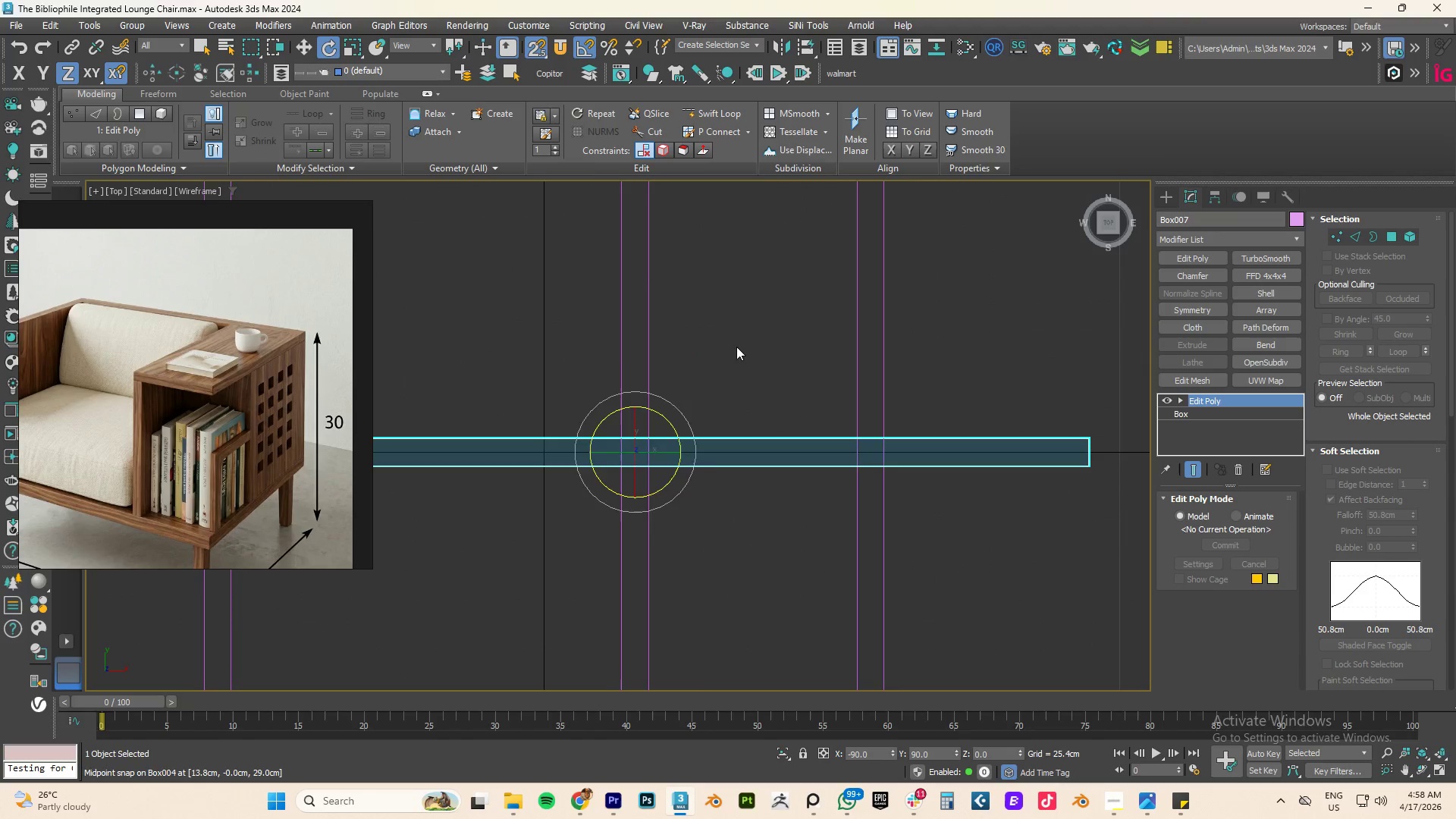 
scroll: coordinate [804, 394], scroll_direction: down, amount: 5.0
 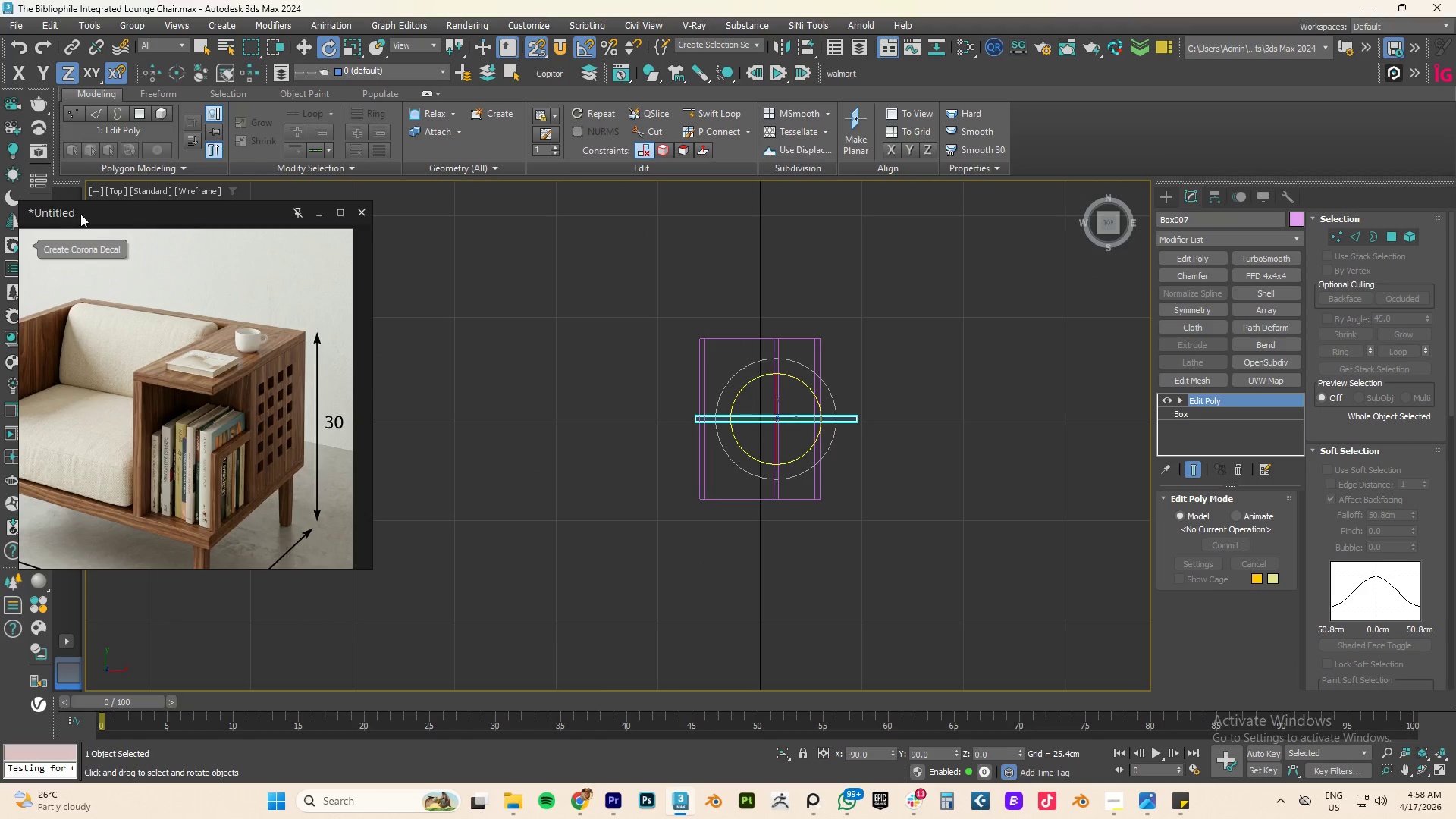 
wait(5.33)
 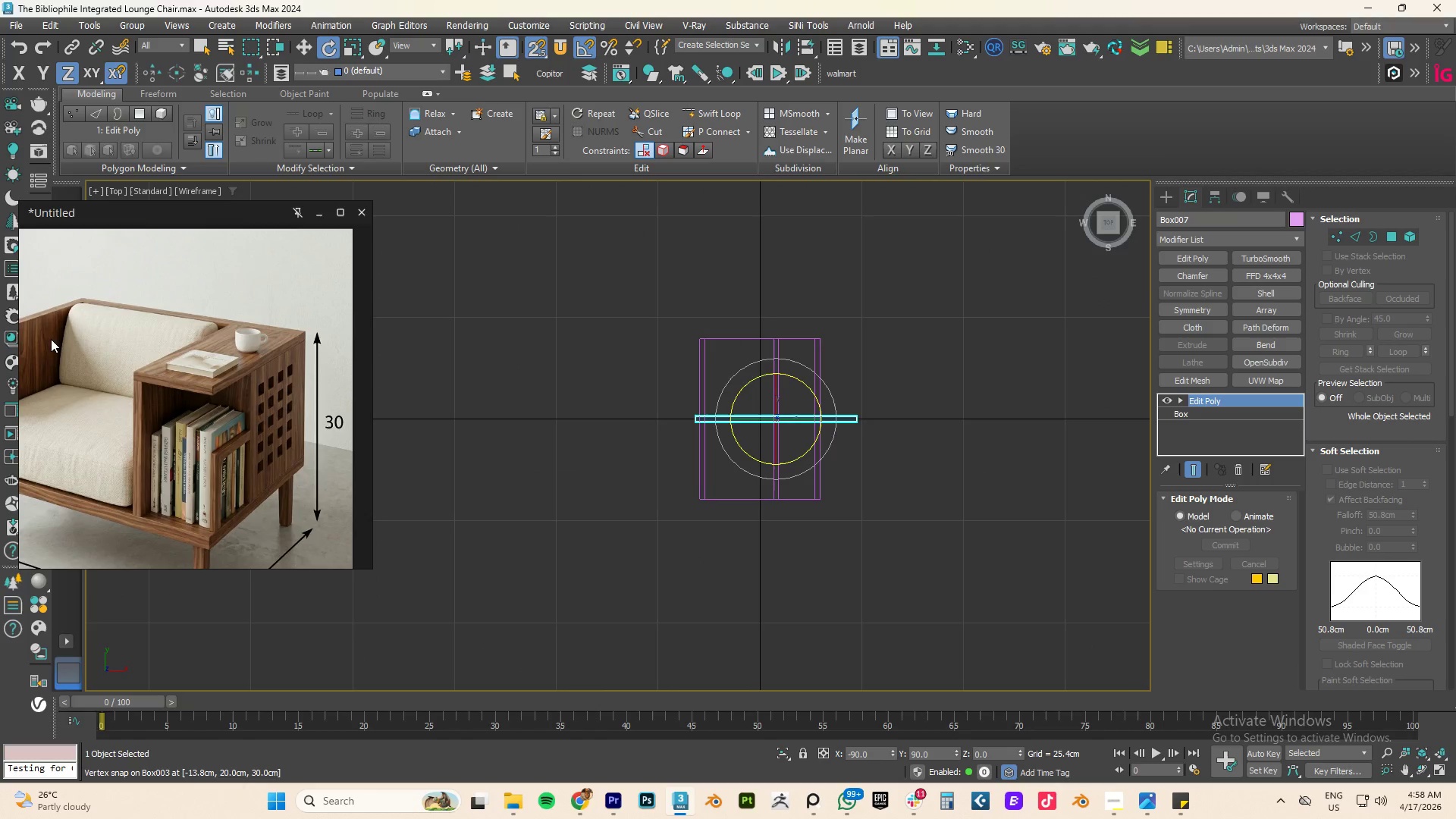 
scroll: coordinate [125, 307], scroll_direction: up, amount: 8.0
 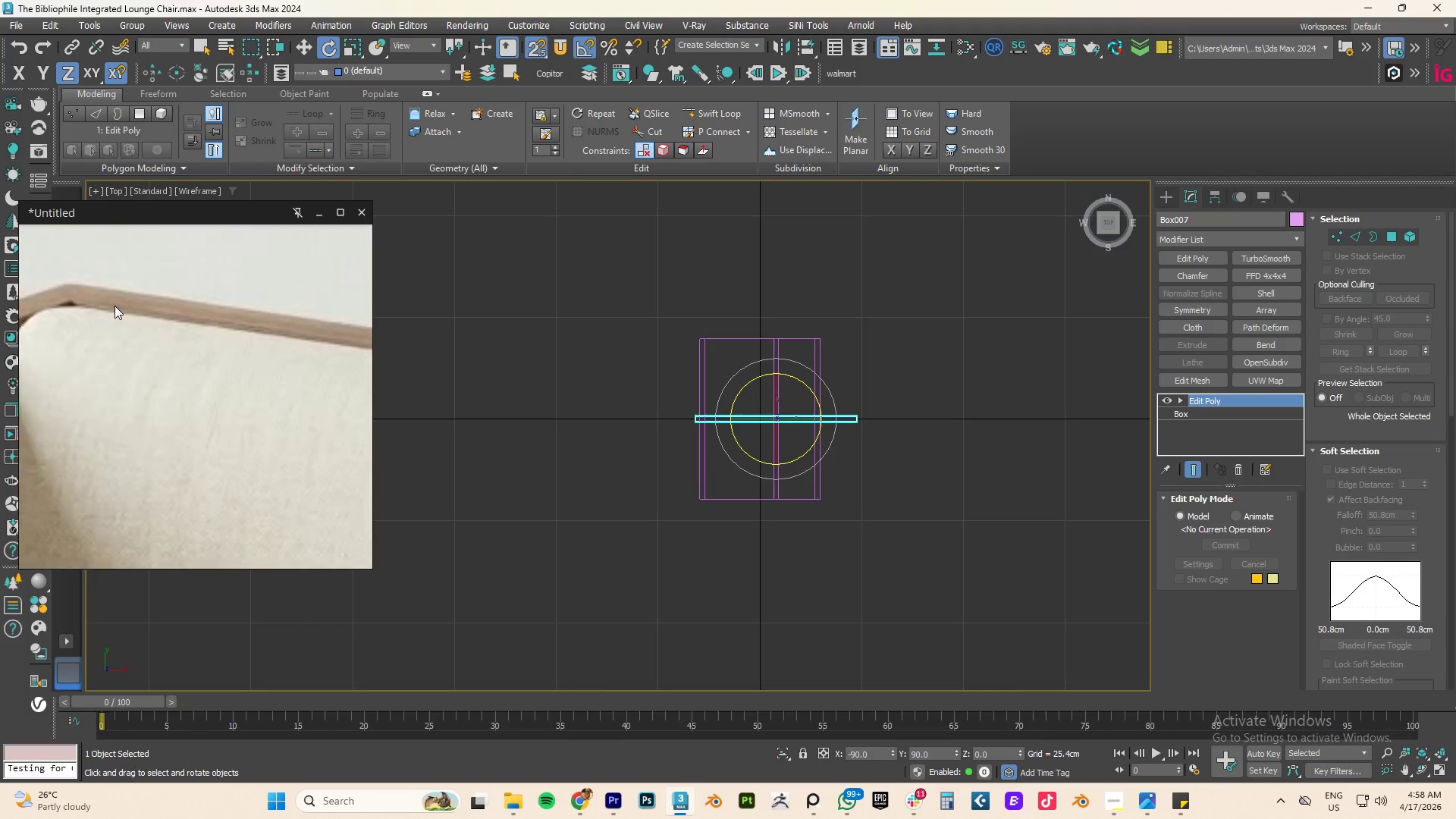 
scroll: coordinate [267, 346], scroll_direction: down, amount: 3.0
 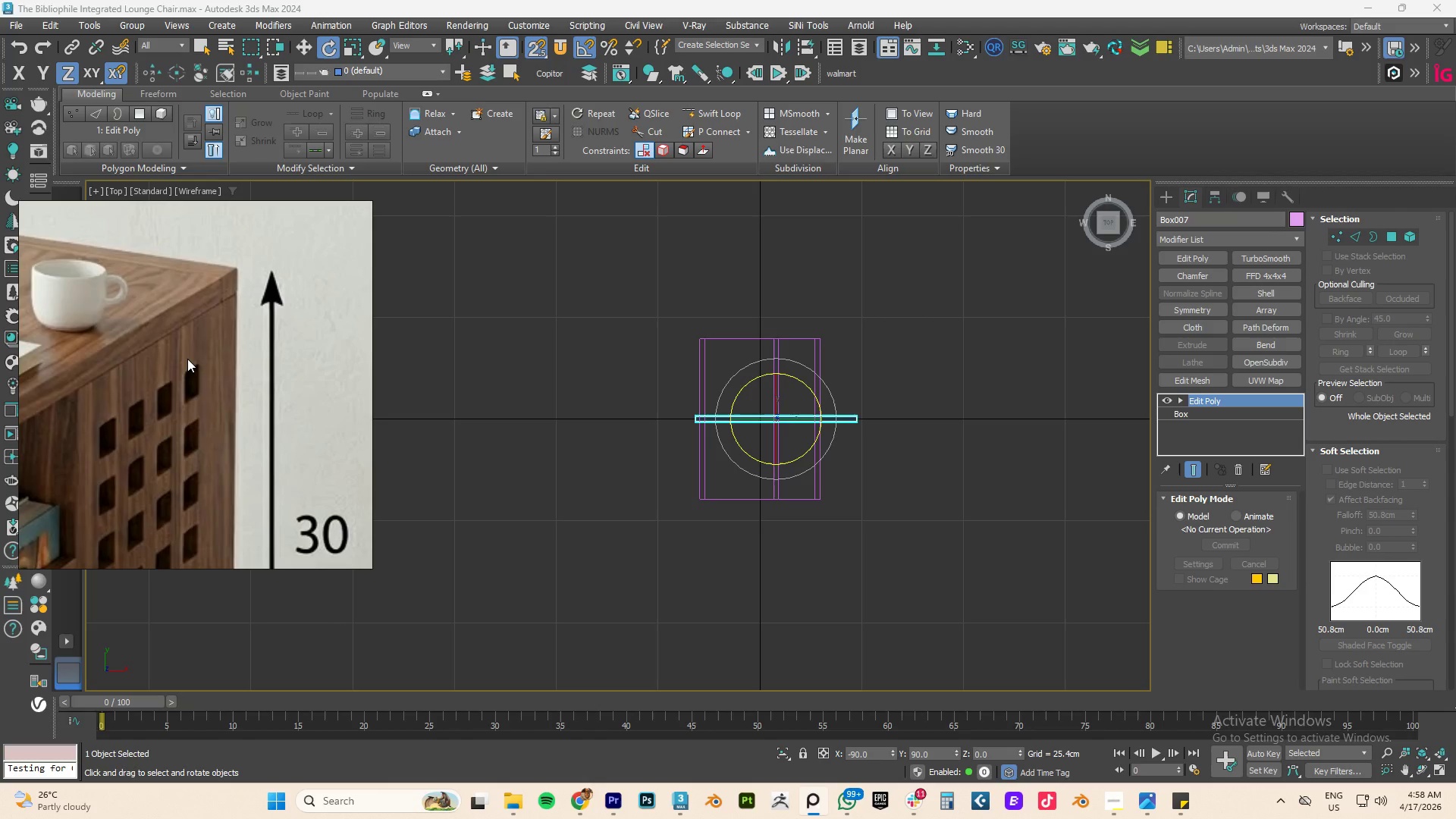 
wait(5.8)
 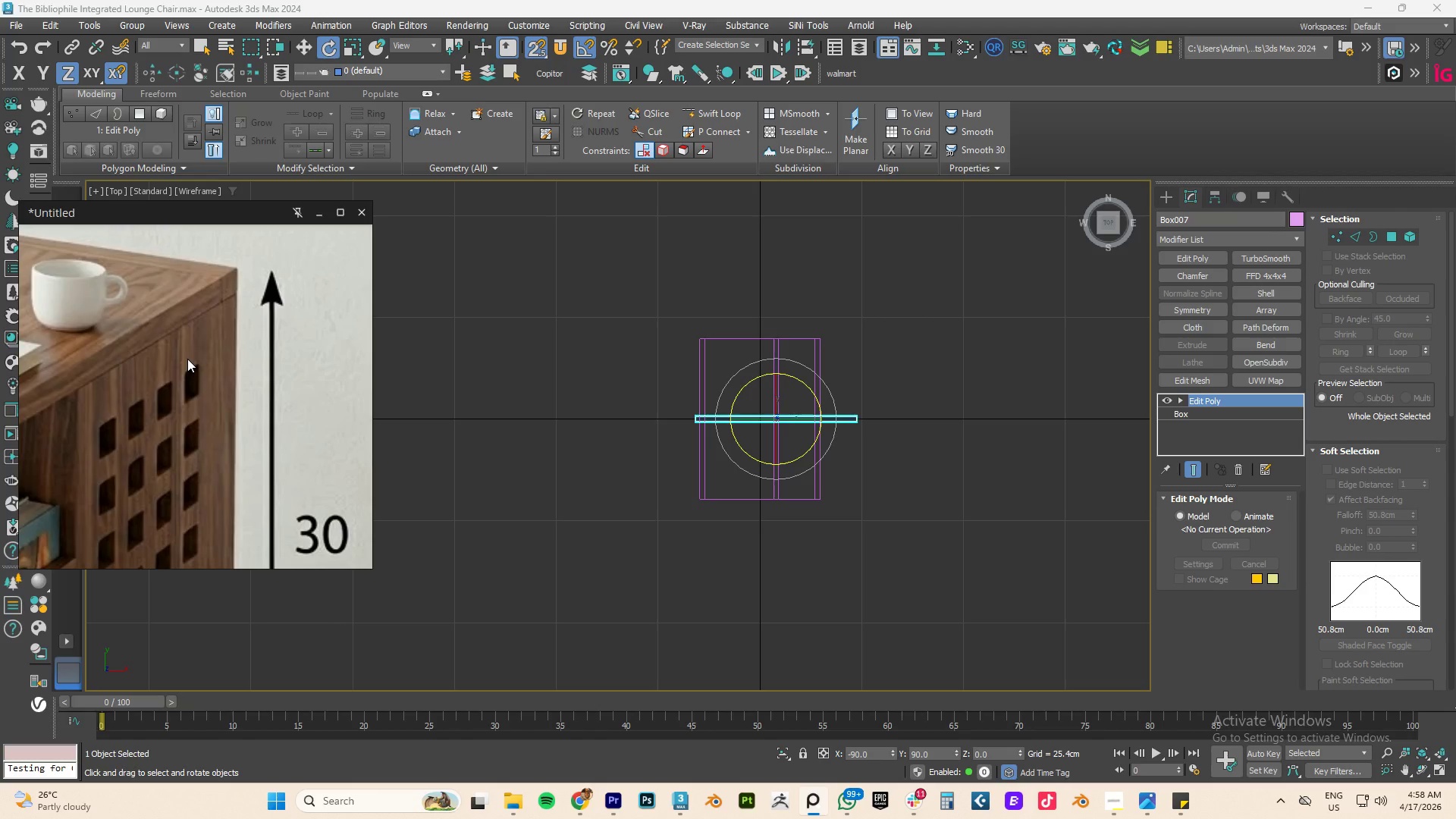 
scroll: coordinate [733, 427], scroll_direction: up, amount: 5.0
 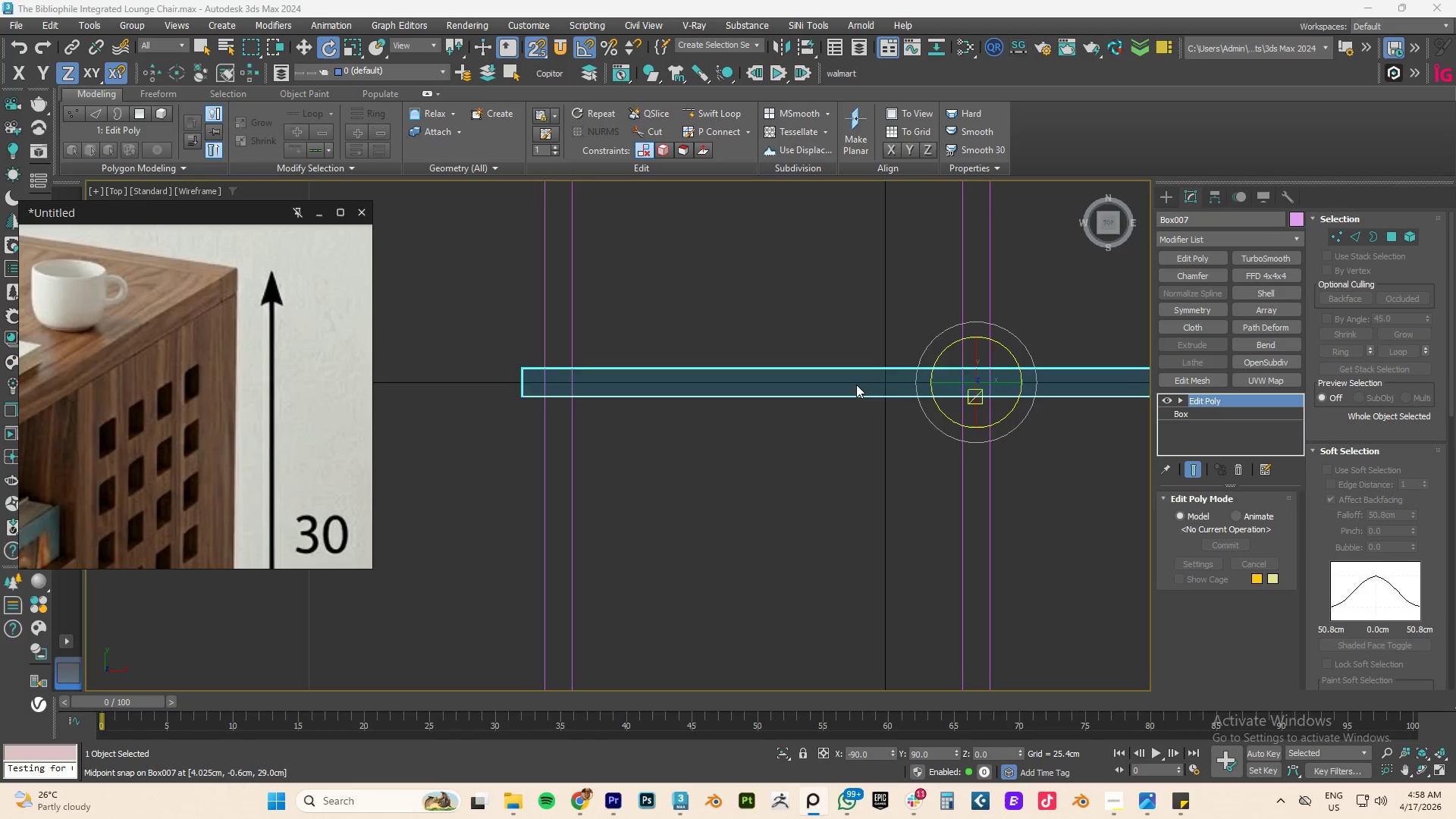 
scroll: coordinate [856, 384], scroll_direction: down, amount: 4.0
 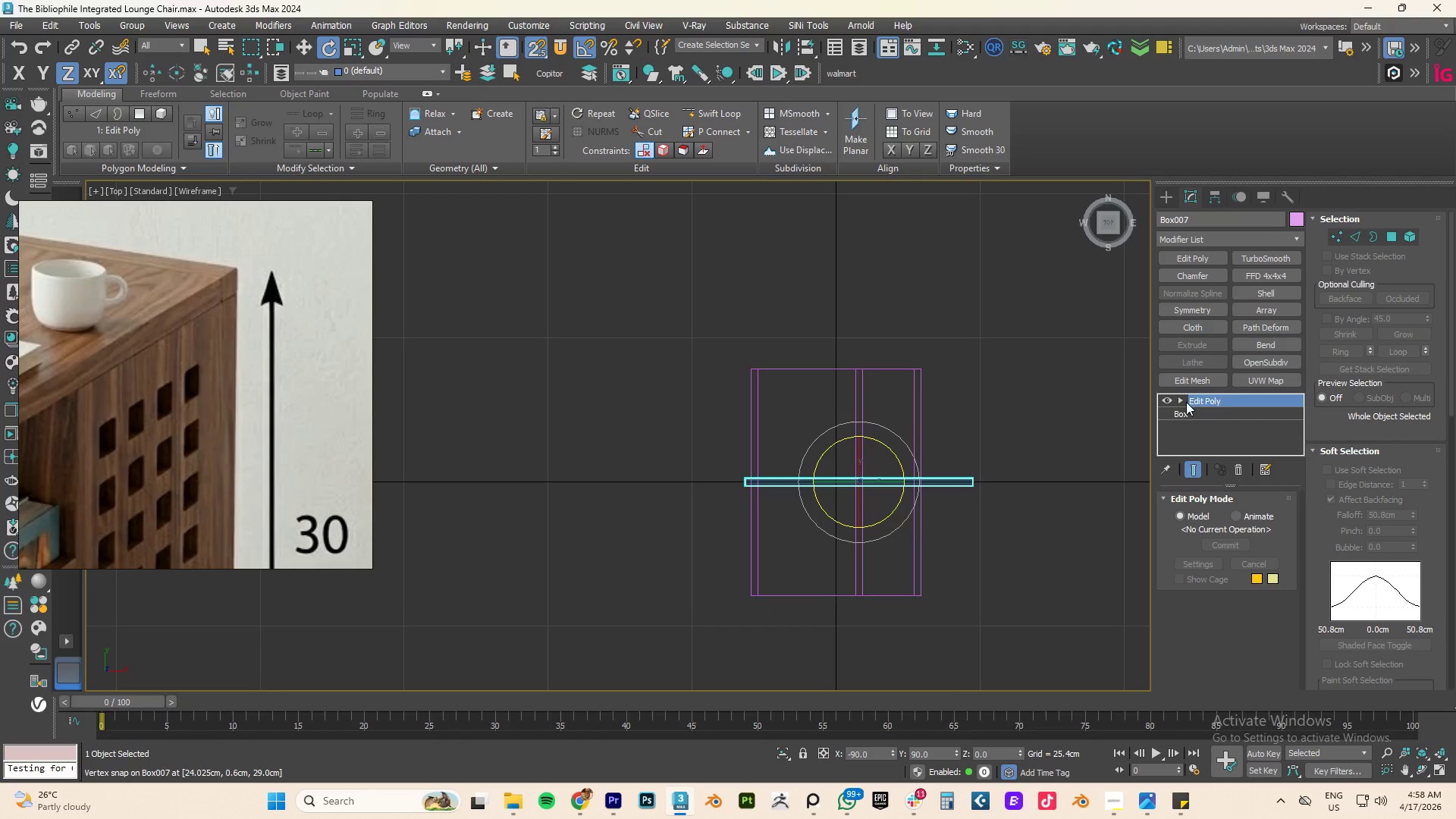 
key(1)
 